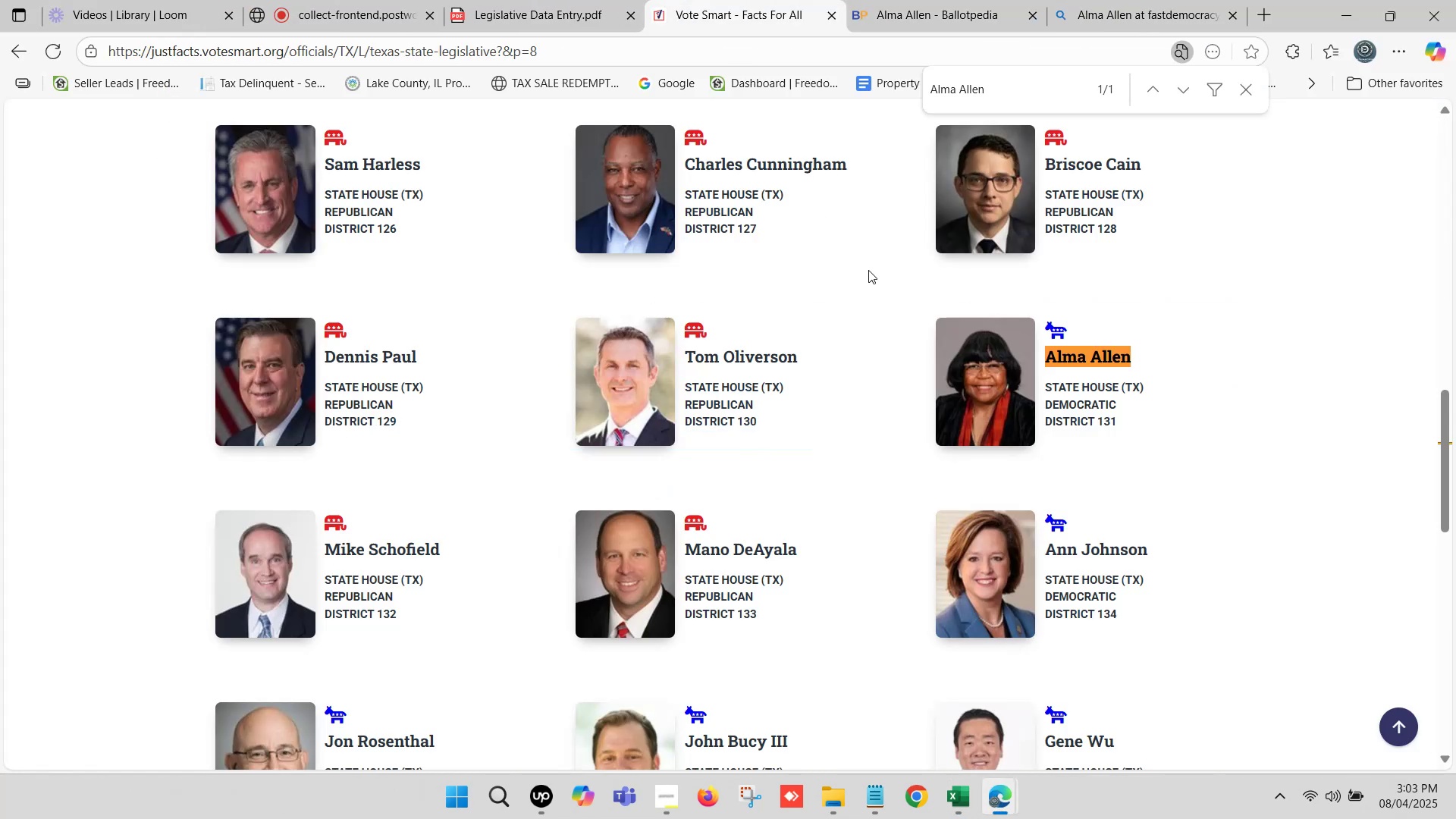 
scroll: coordinate [714, 355], scroll_direction: down, amount: 1.0
 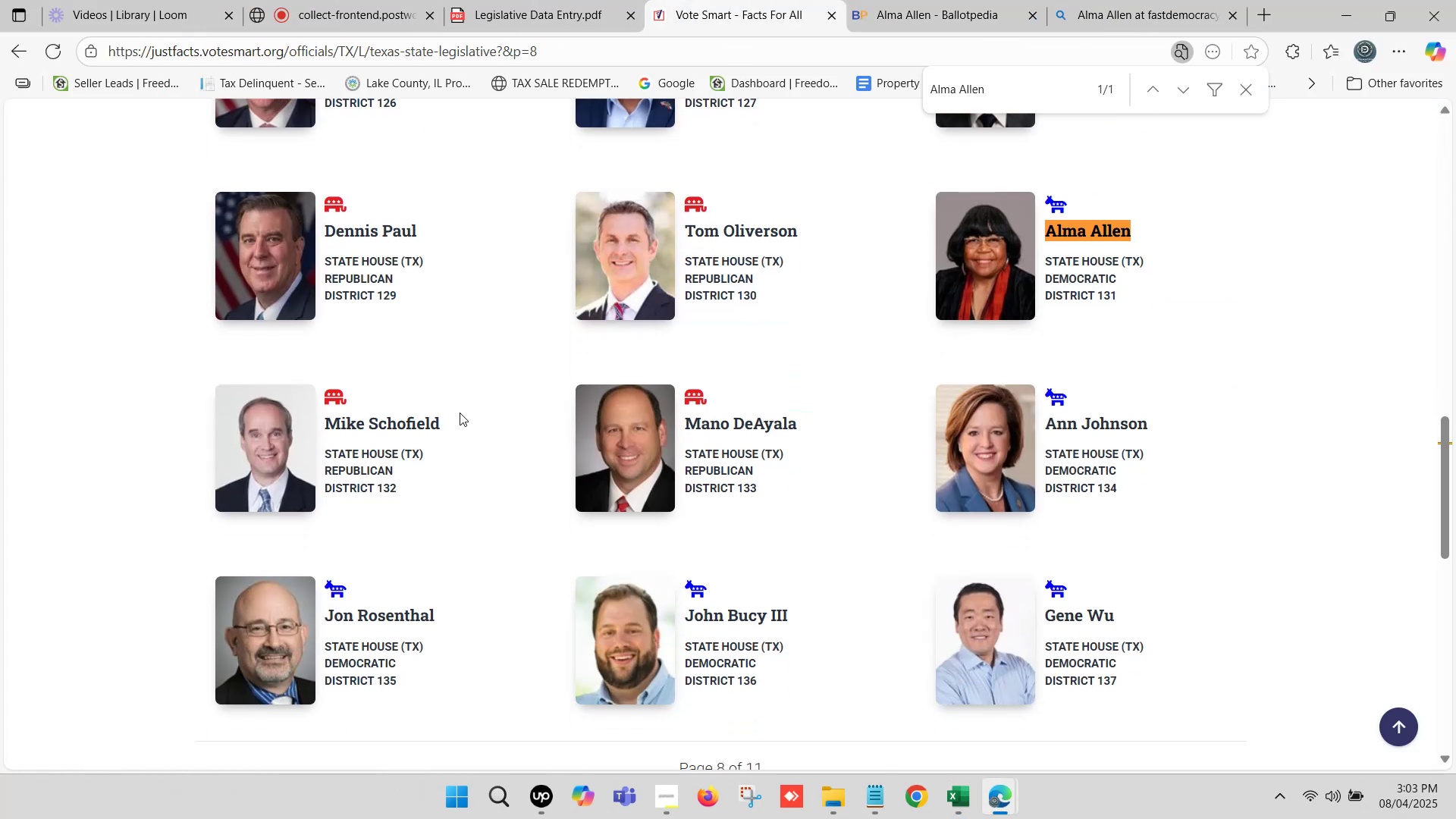 
left_click_drag(start_coordinate=[457, 425], to_coordinate=[328, 415])
 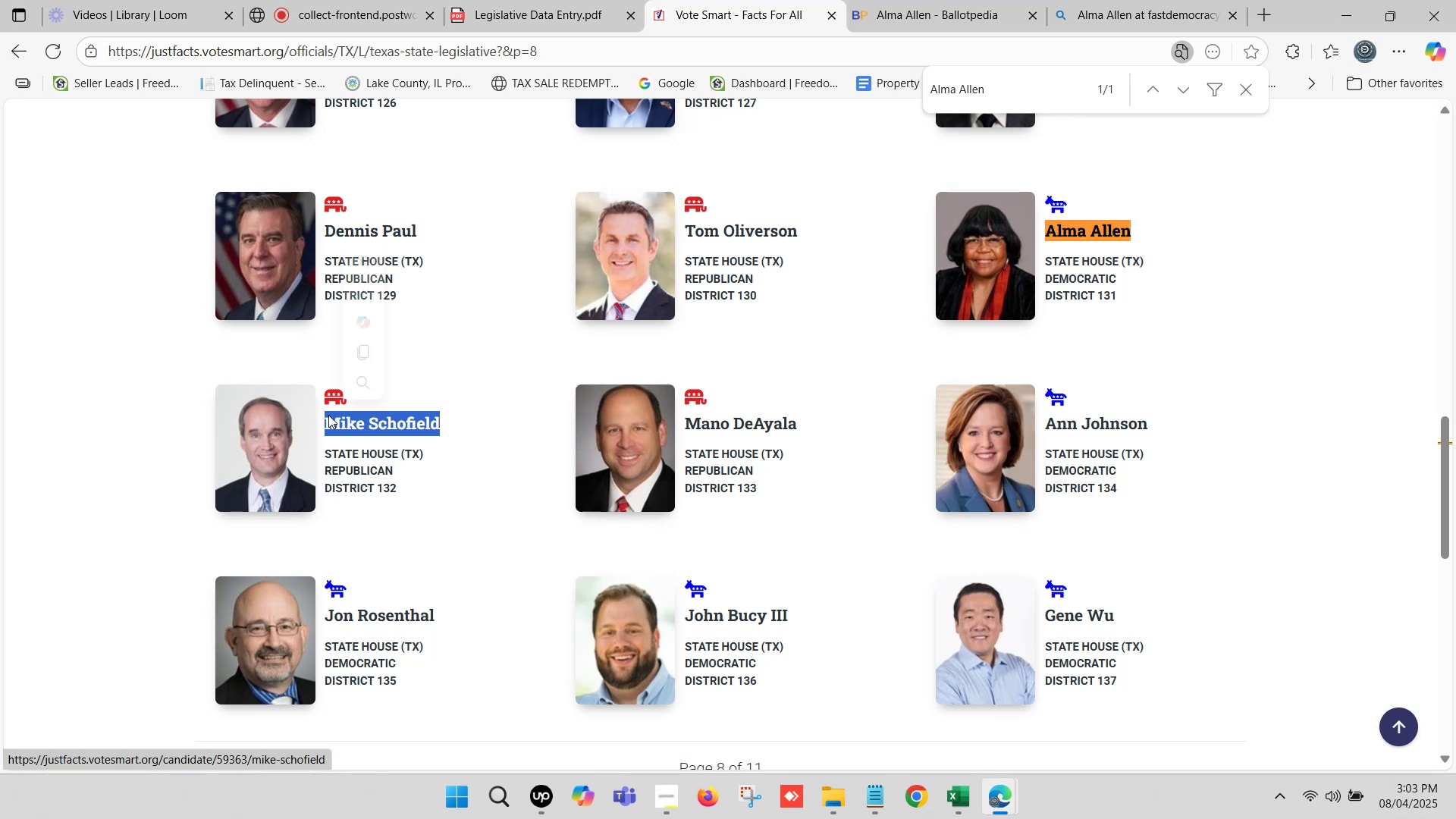 
key(Control+C)
 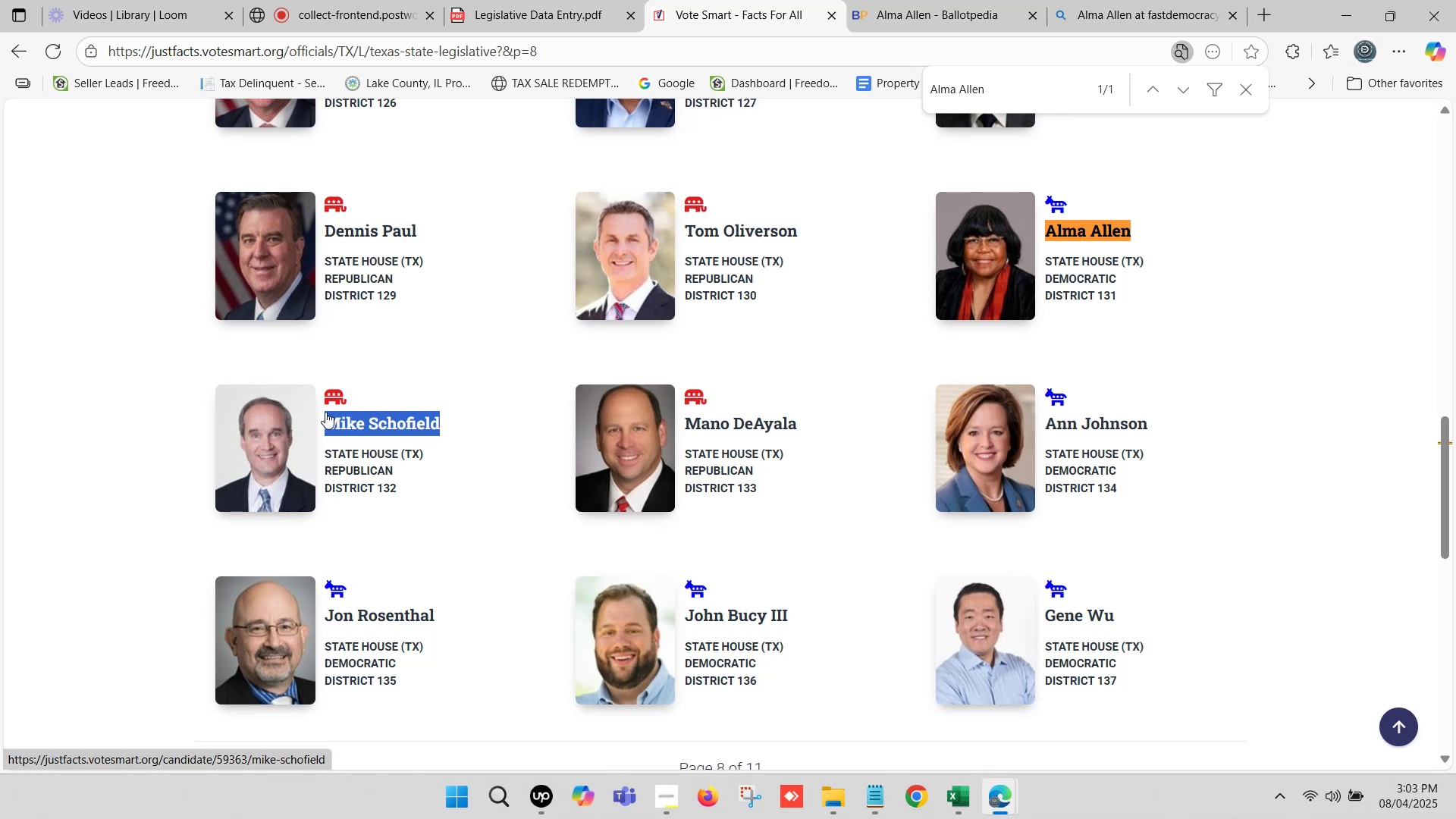 
key(Control+F)
 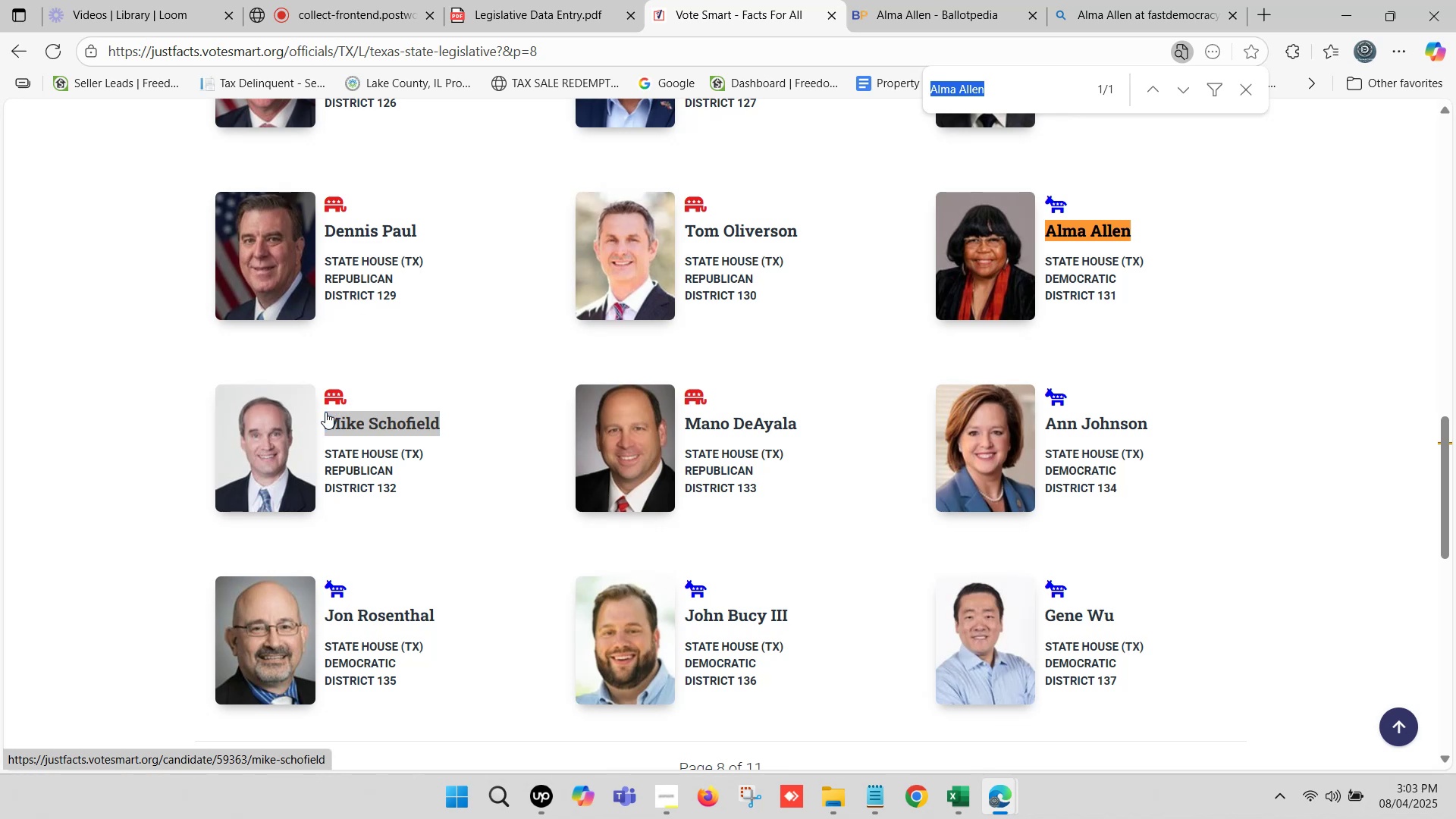 
key(Control+V)
 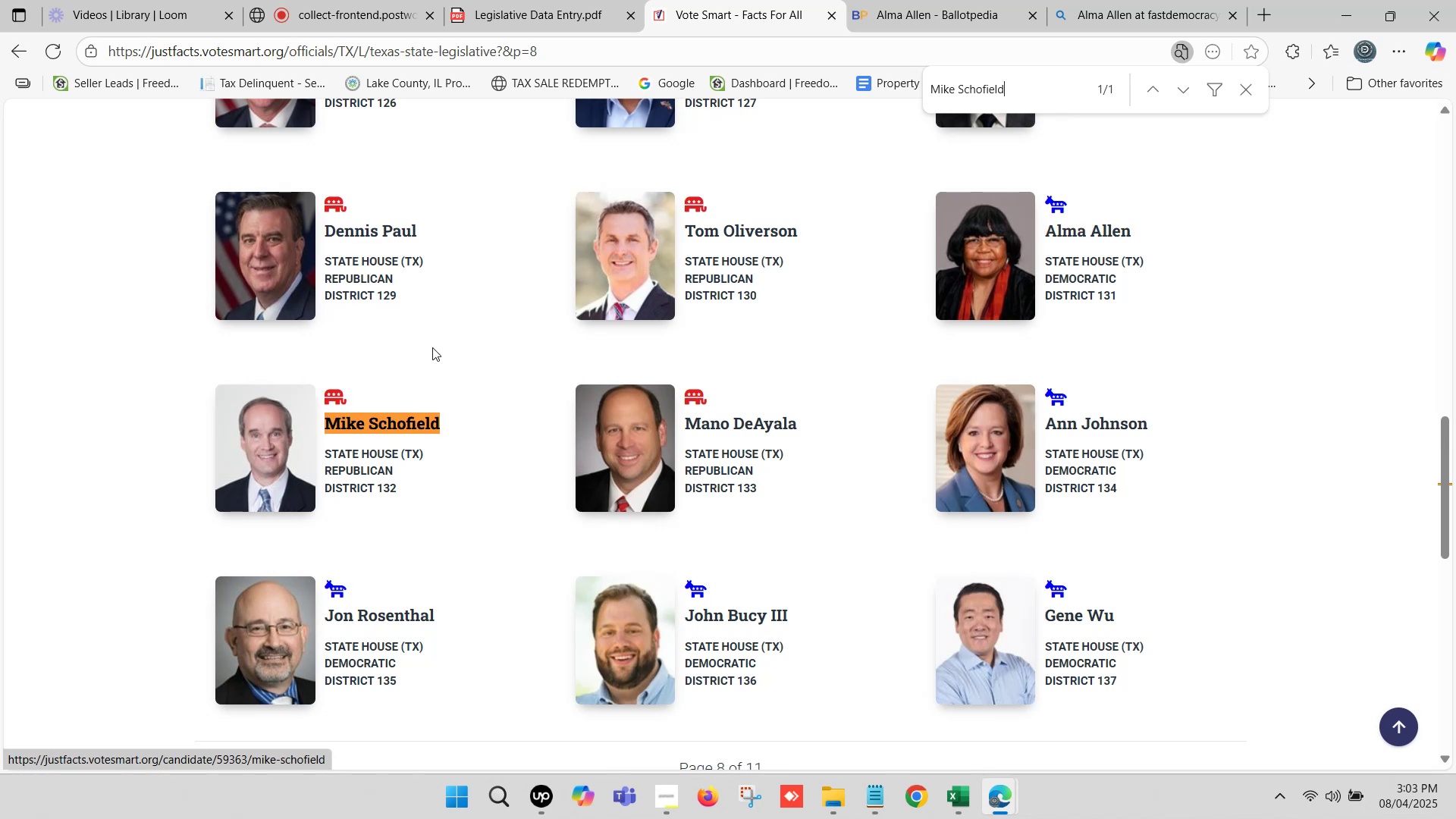 
left_click([935, 0])
 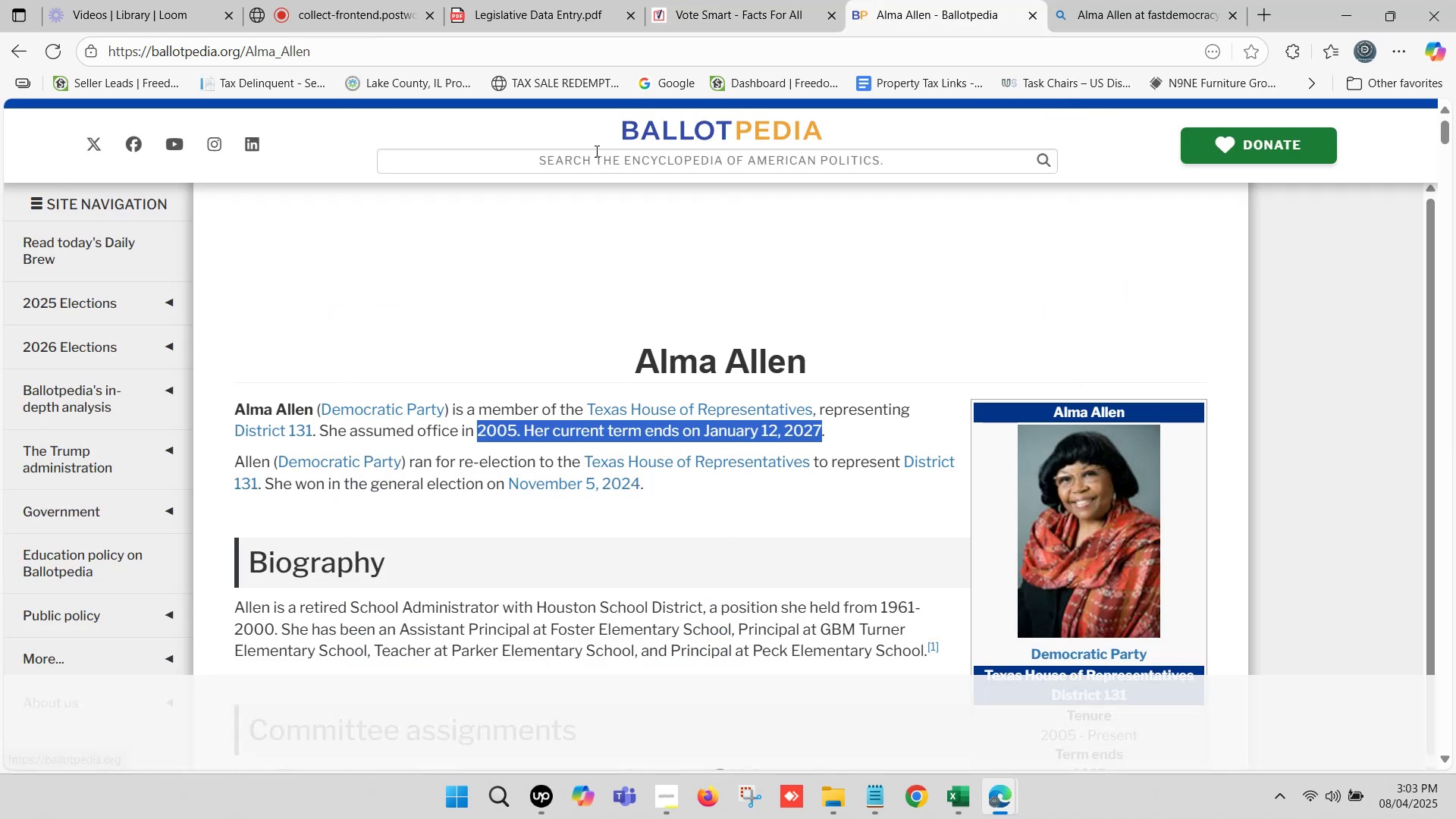 
left_click([594, 152])
 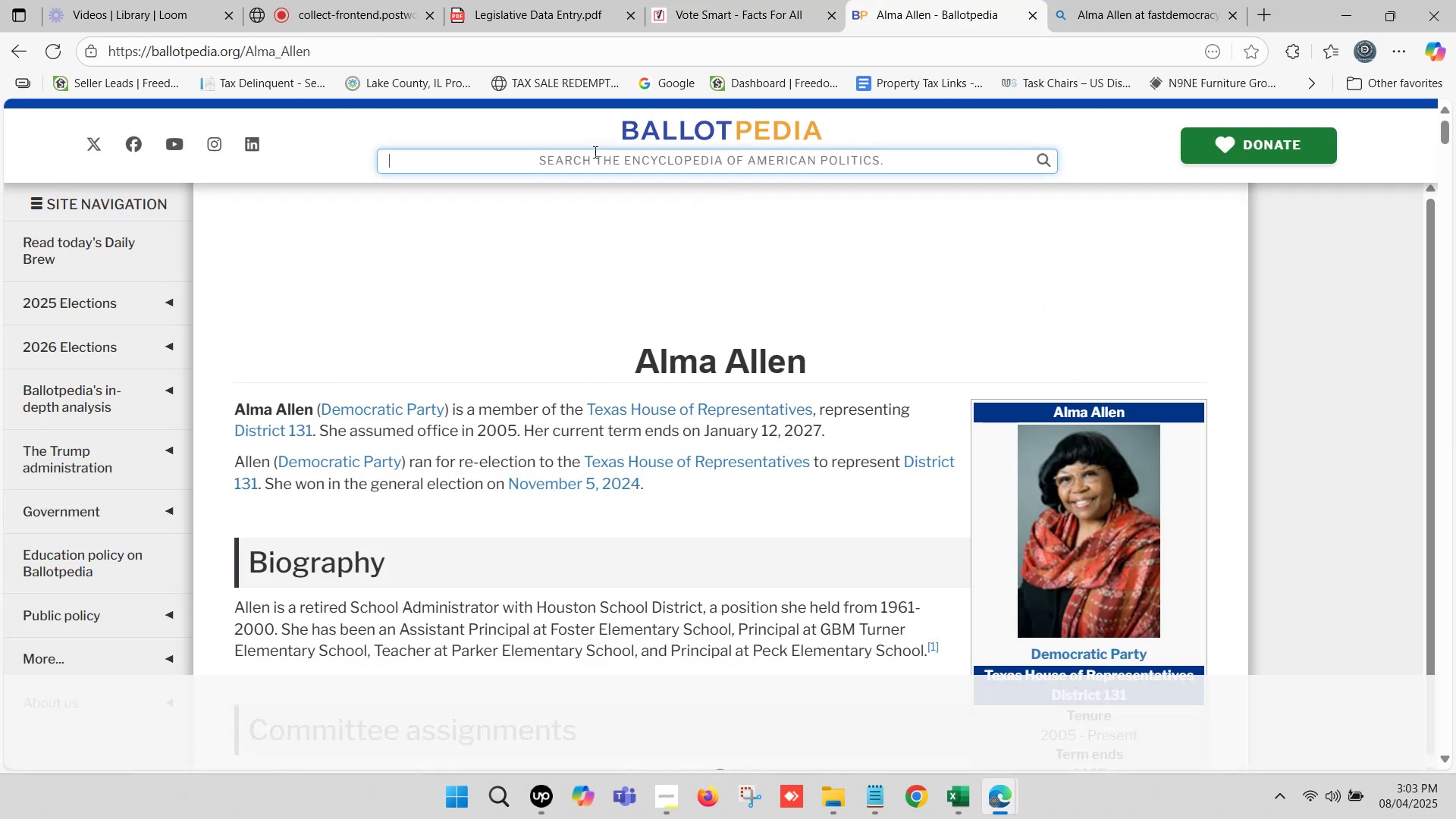 
key(Control+ControlLeft)
 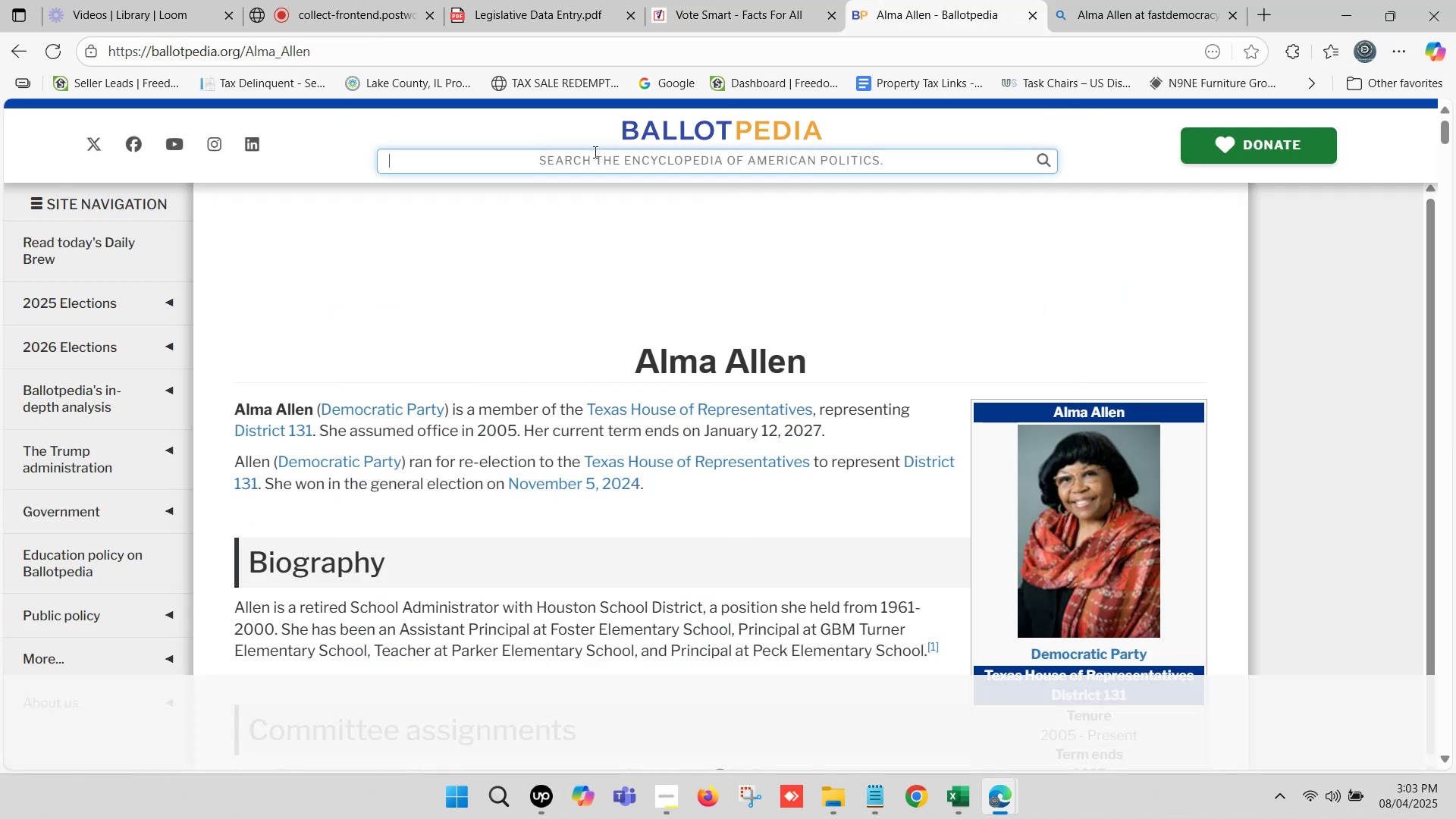 
key(Control+V)
 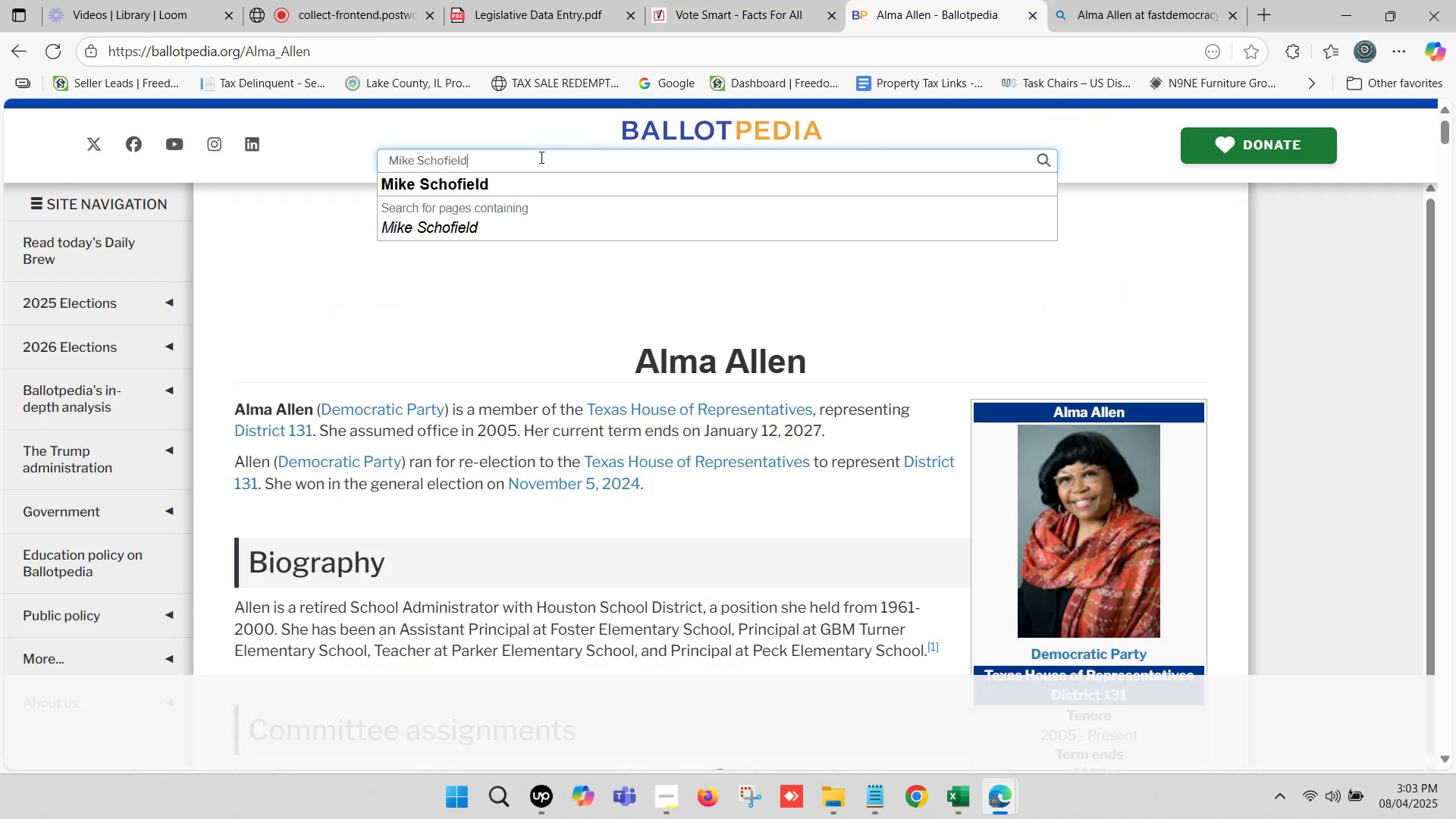 
left_click([513, 182])
 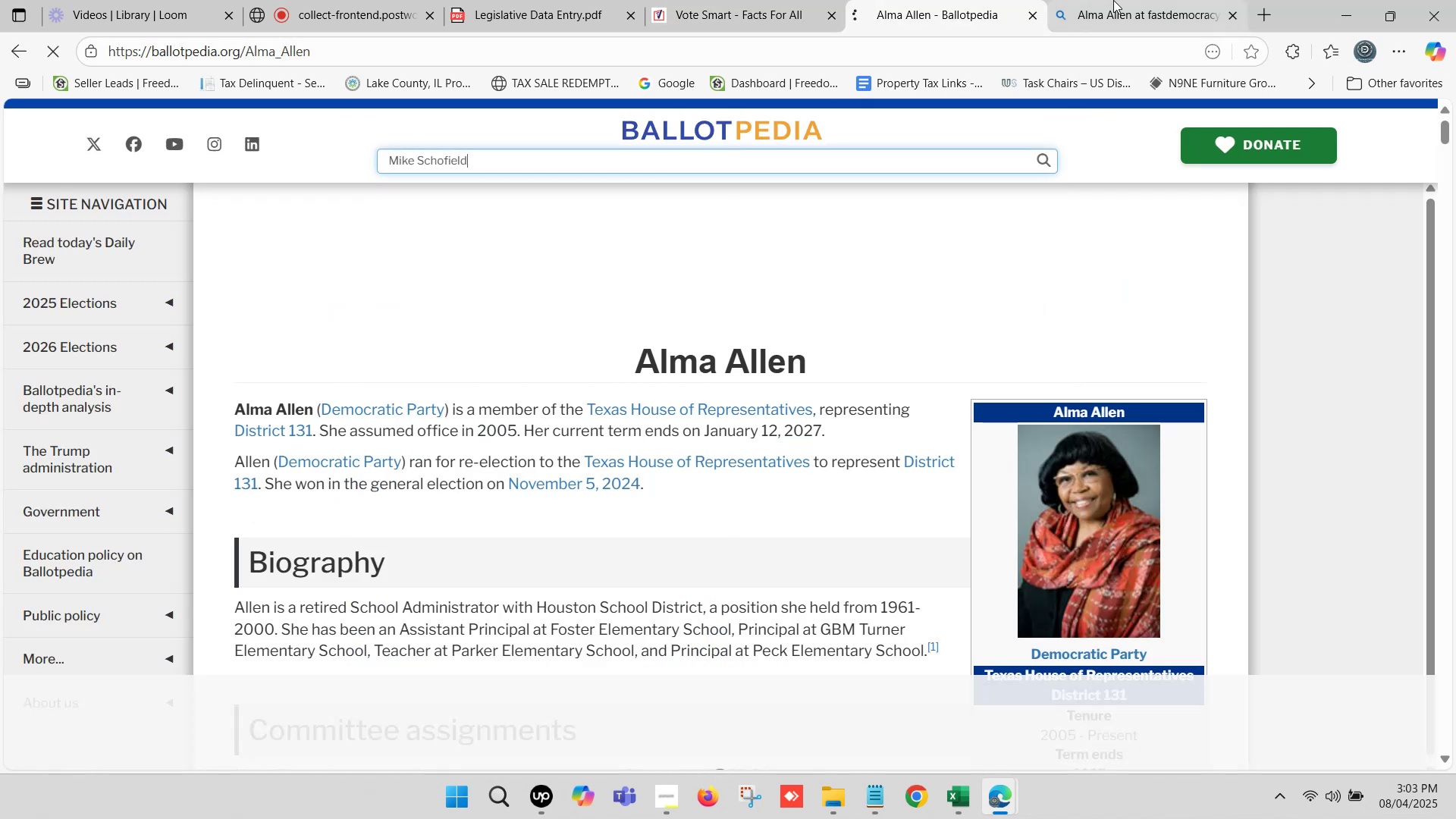 
left_click([1119, 0])
 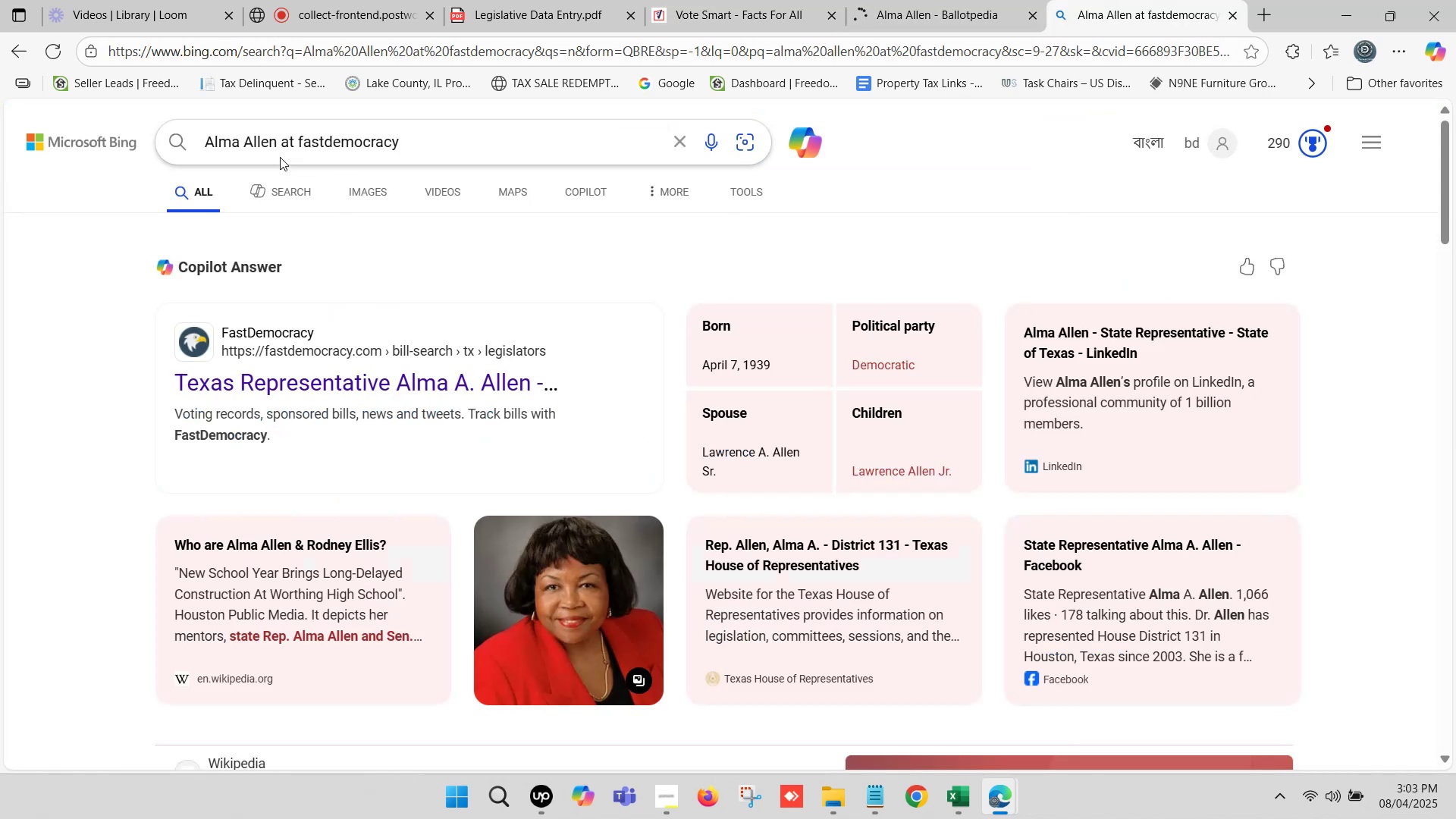 
left_click_drag(start_coordinate=[278, 145], to_coordinate=[204, 141])
 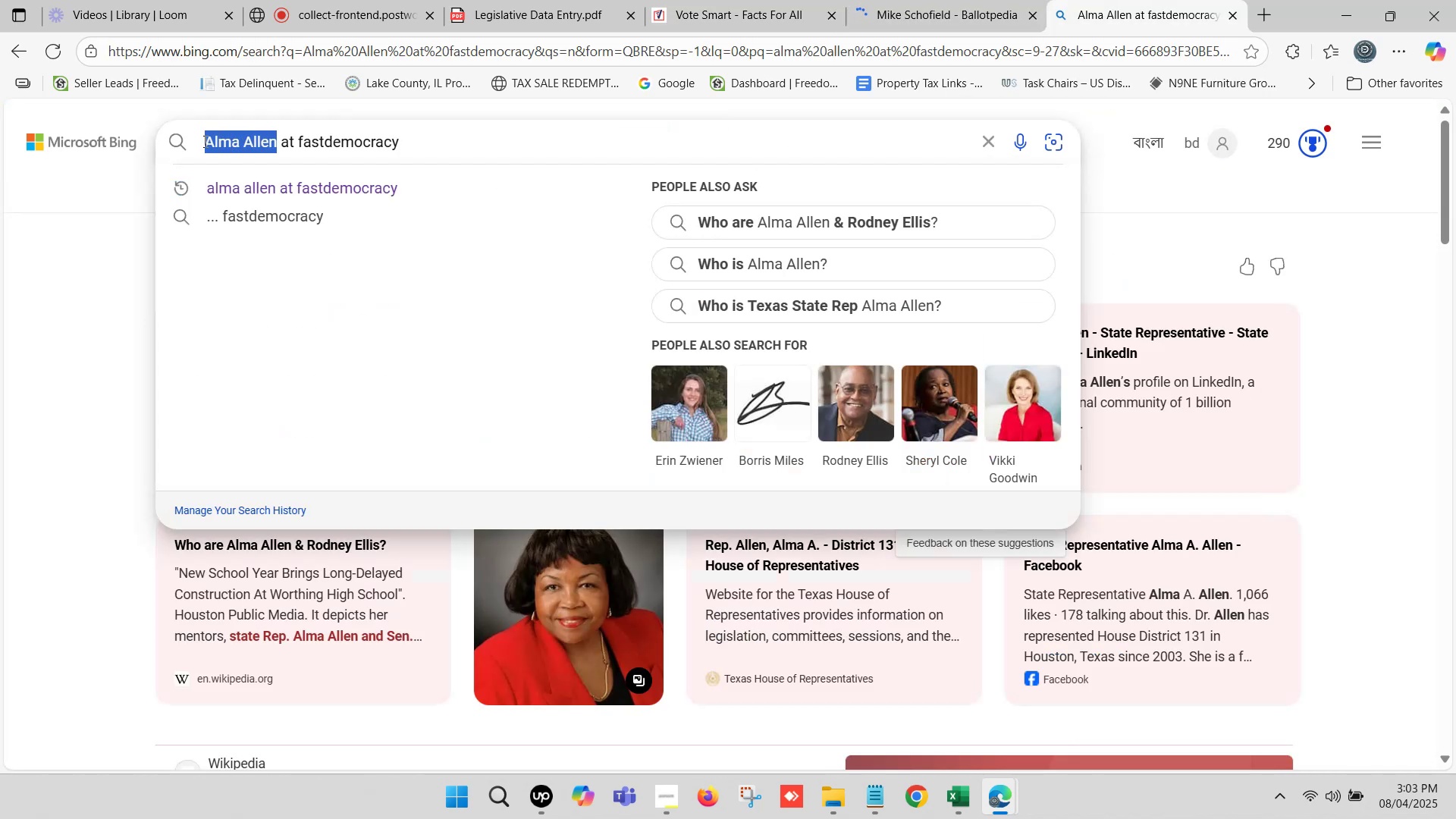 
key(Control+V)
 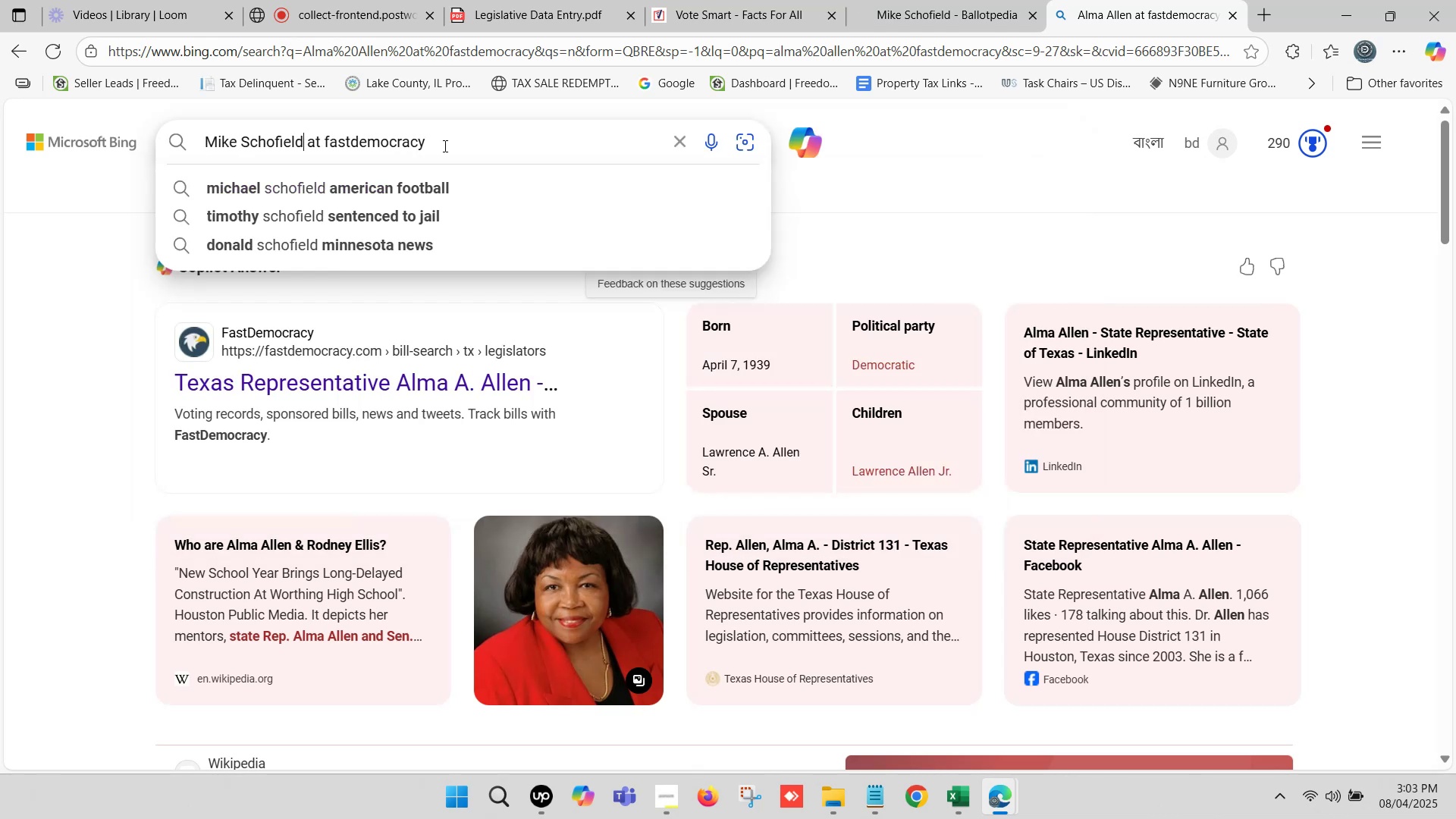 
left_click([444, 136])
 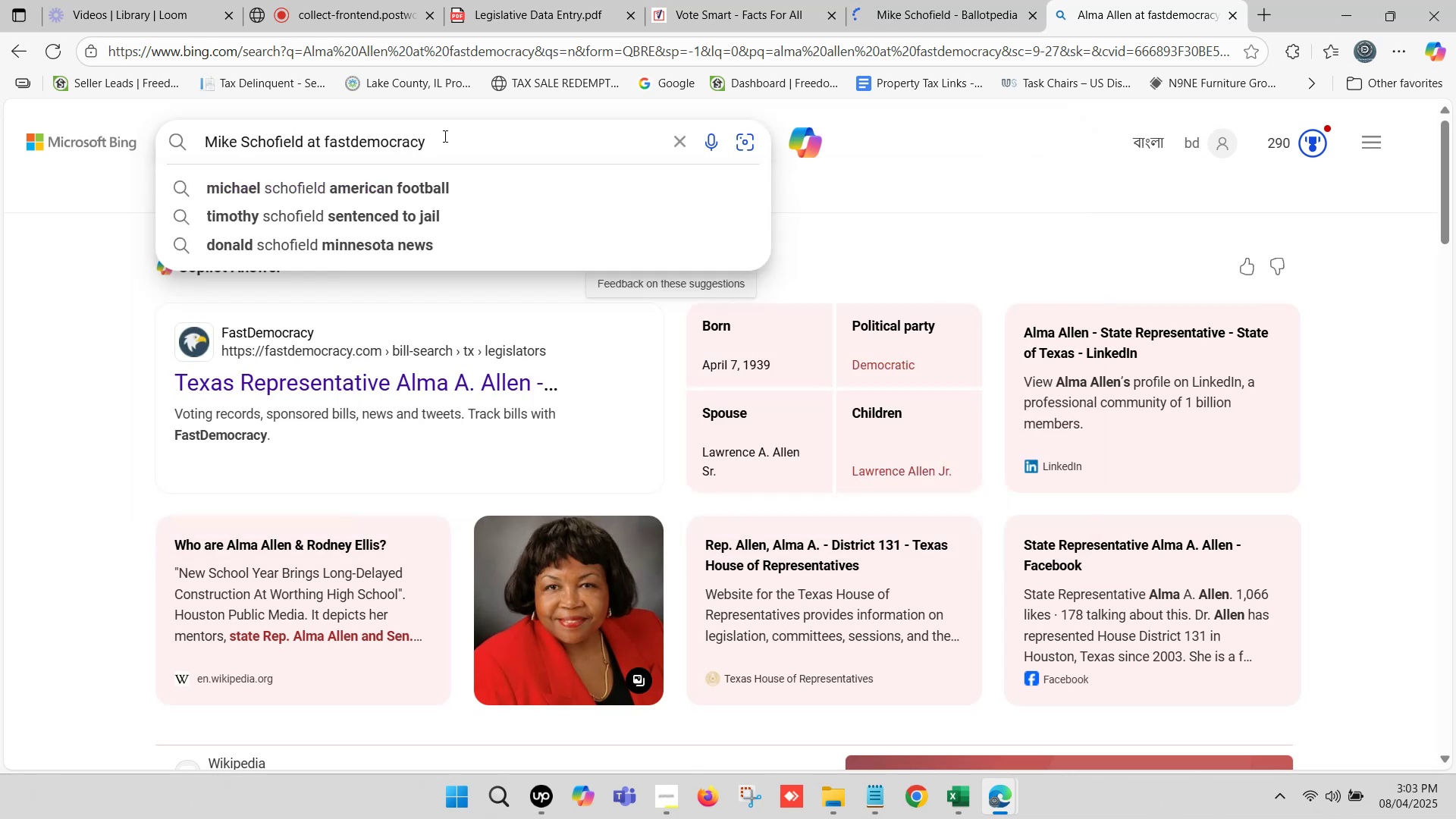 
key(Enter)
 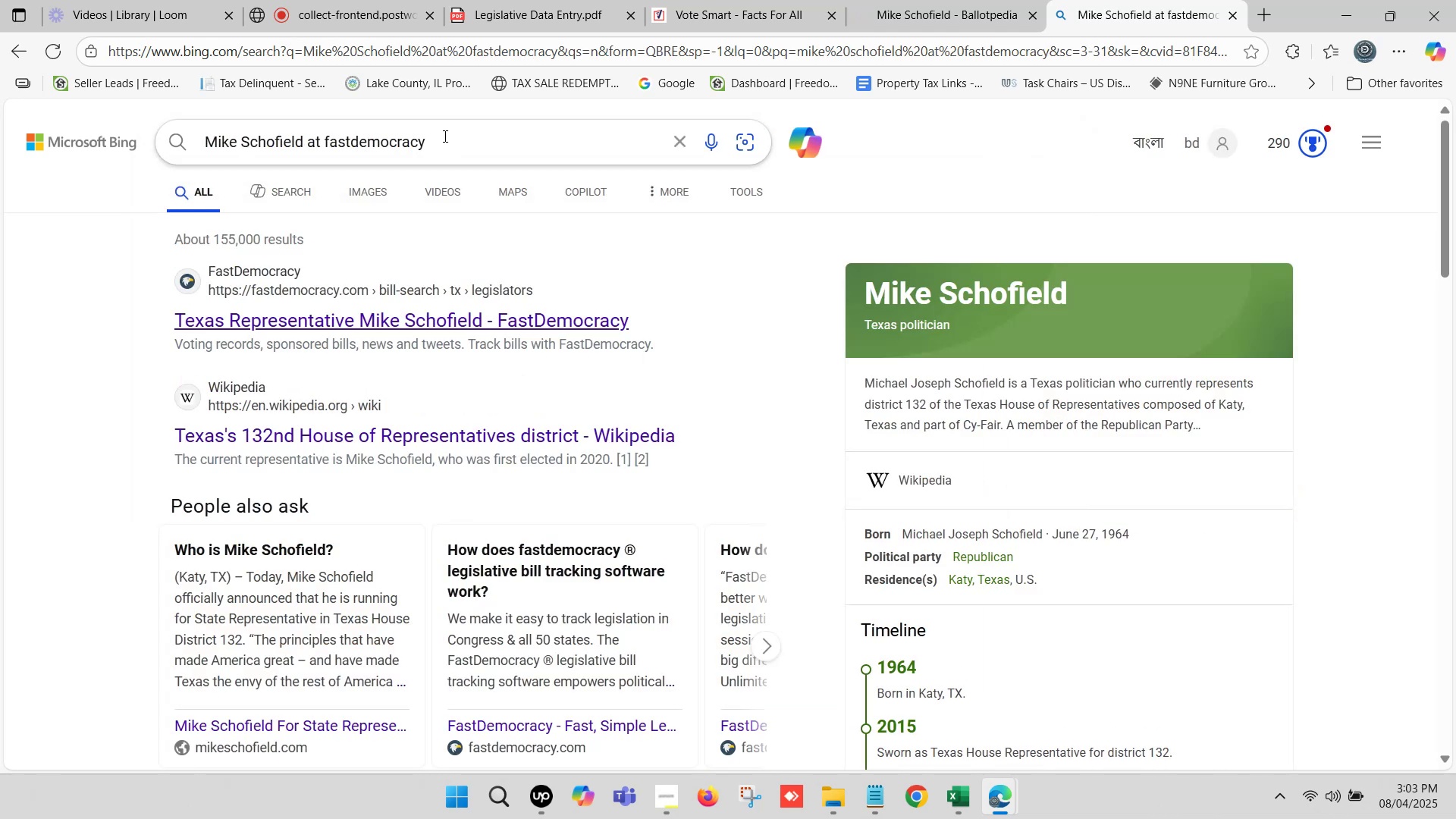 
wait(13.35)
 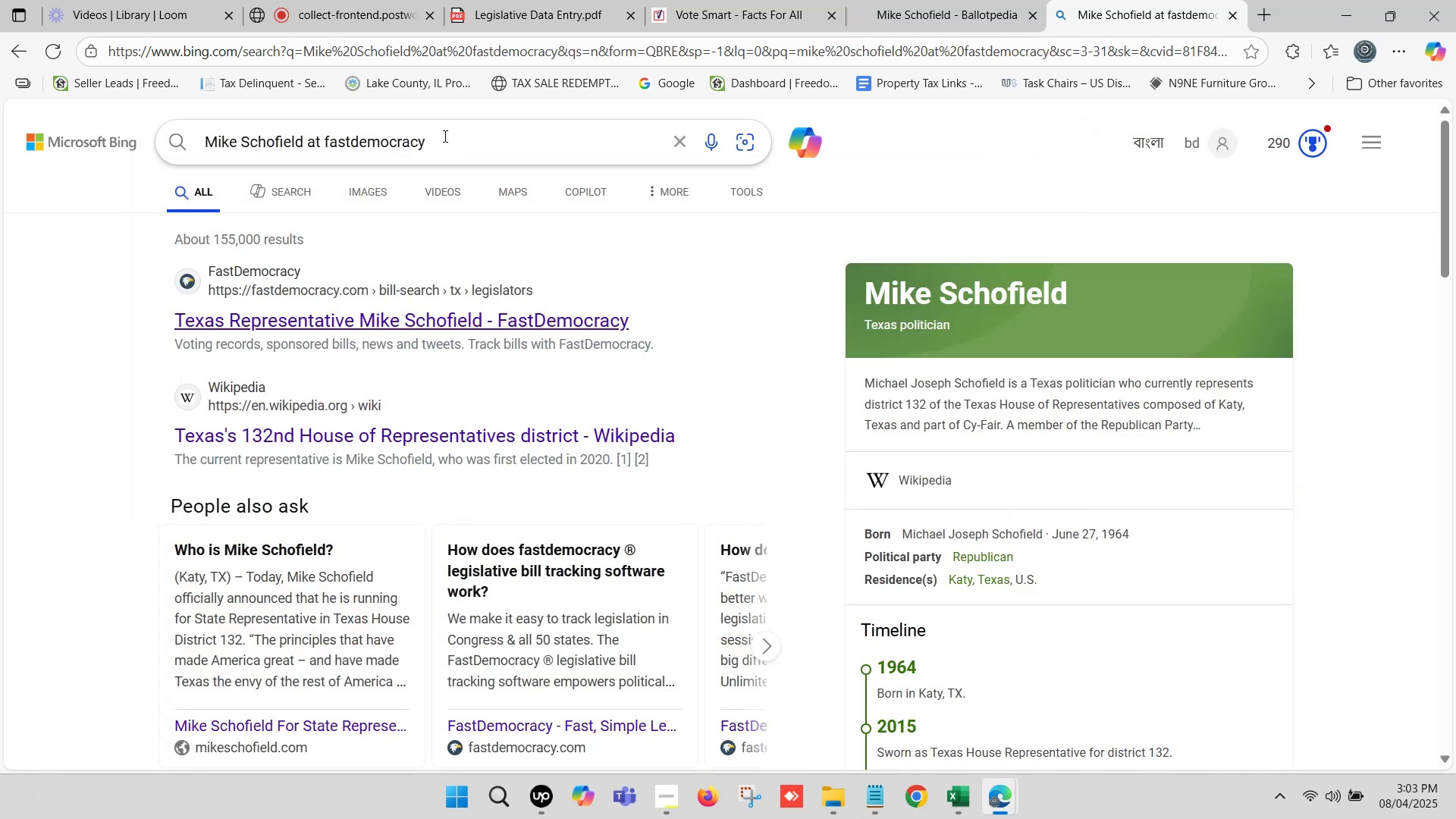 
left_click([456, 315])
 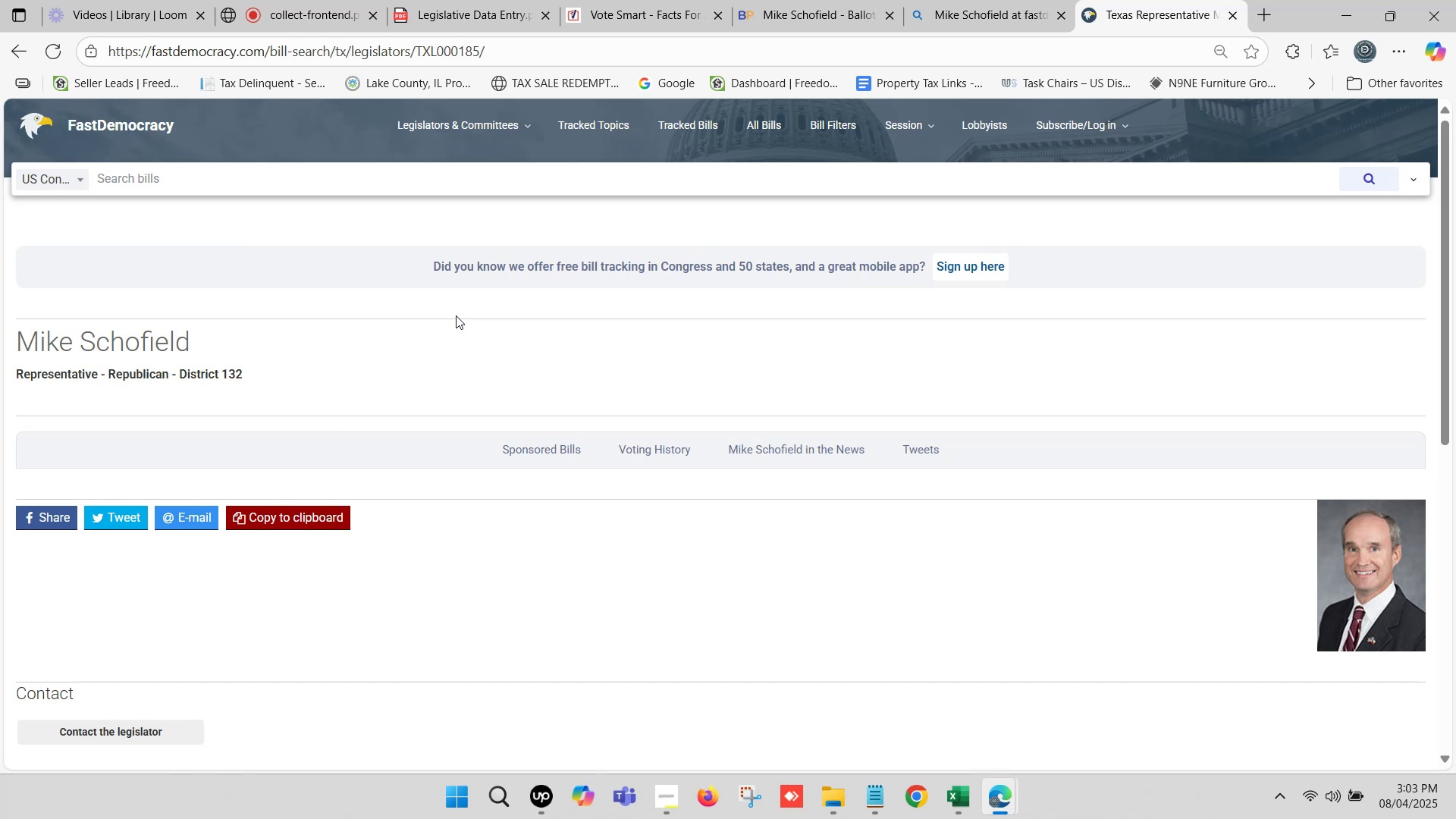 
wait(14.75)
 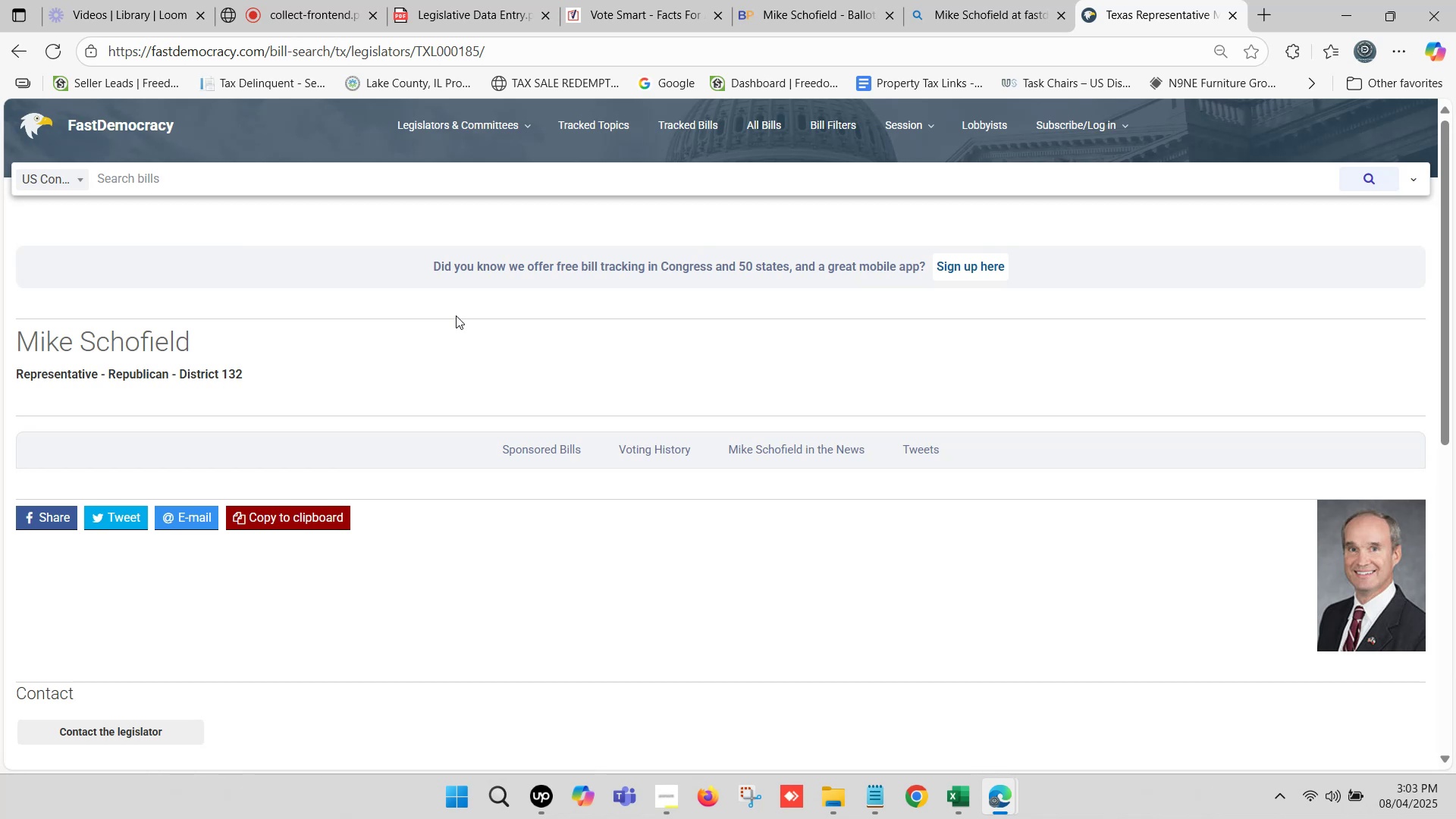 
left_click([788, 0])
 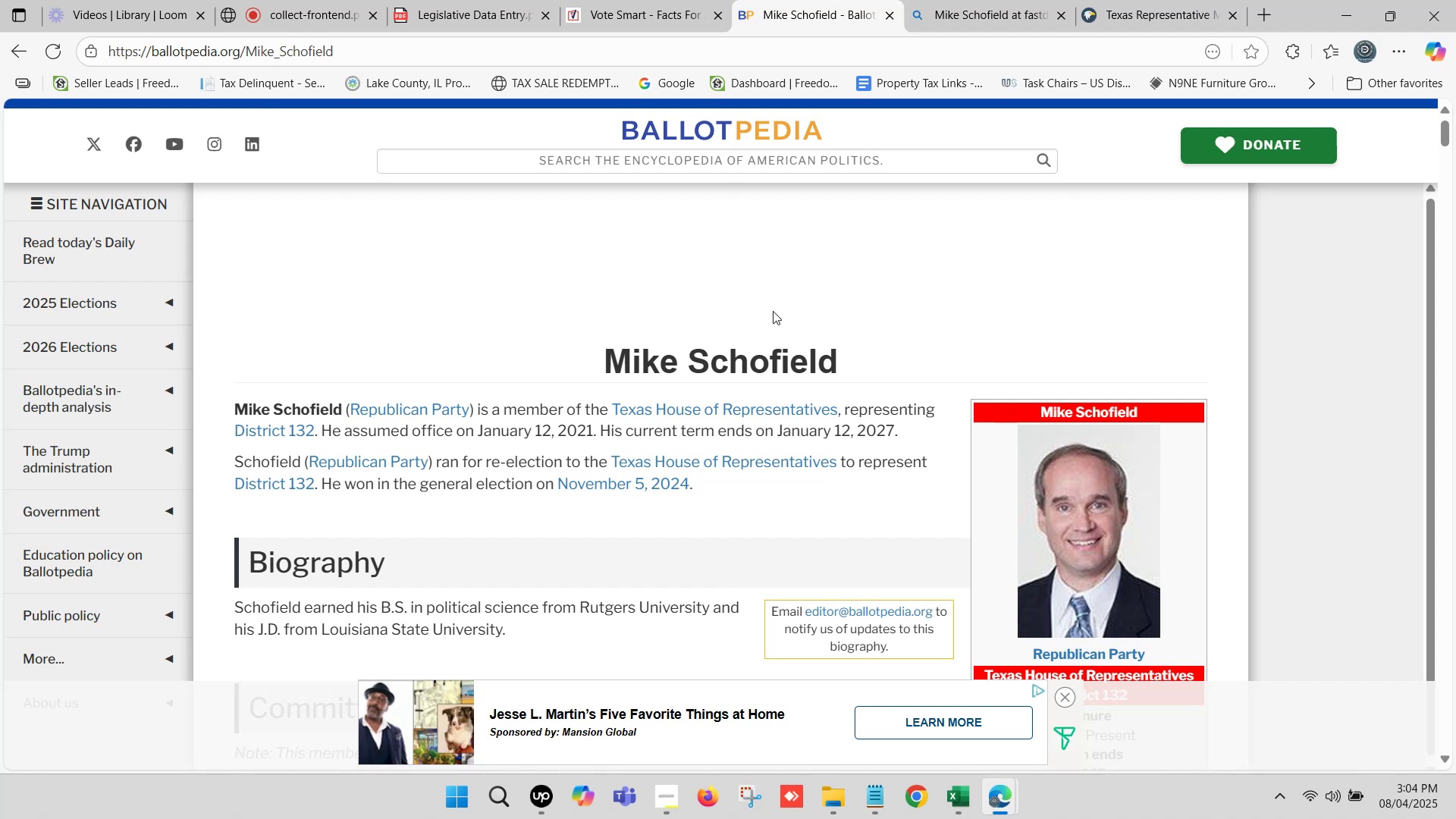 
scroll: coordinate [970, 385], scroll_direction: down, amount: 6.0
 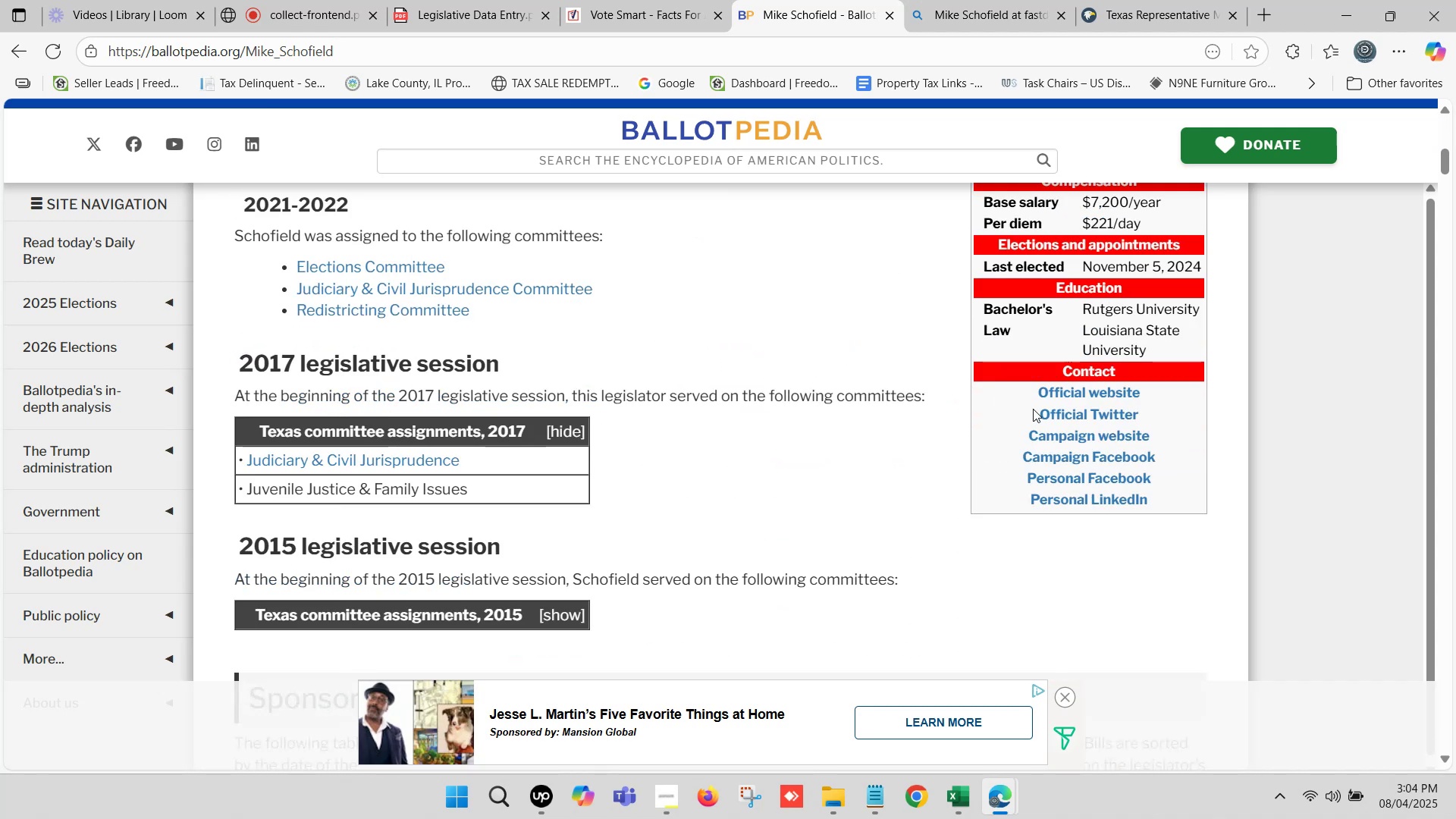 
hold_key(key=ControlLeft, duration=1.52)
left_click([1080, 394])
 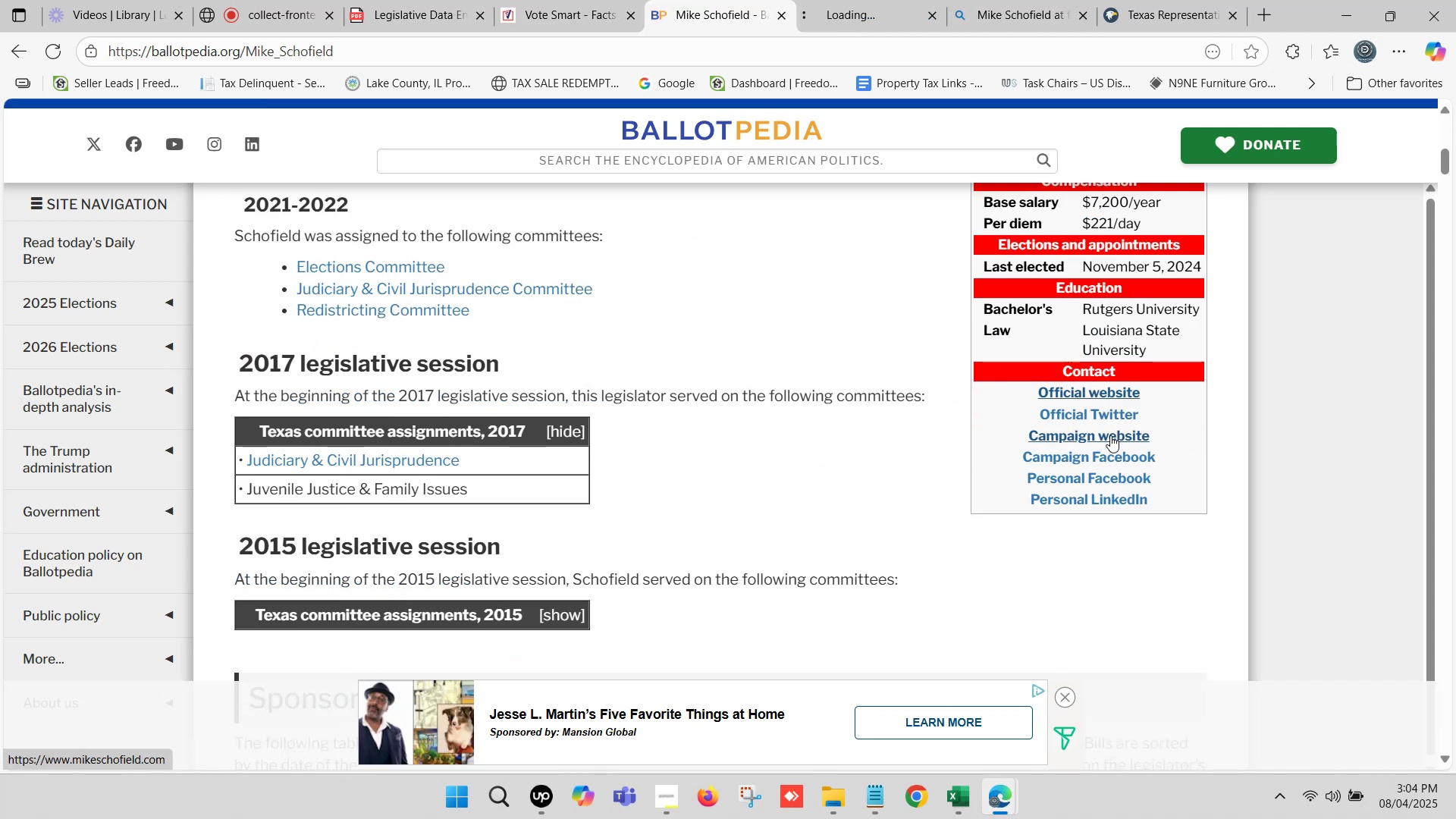 
left_click([1110, 435])
 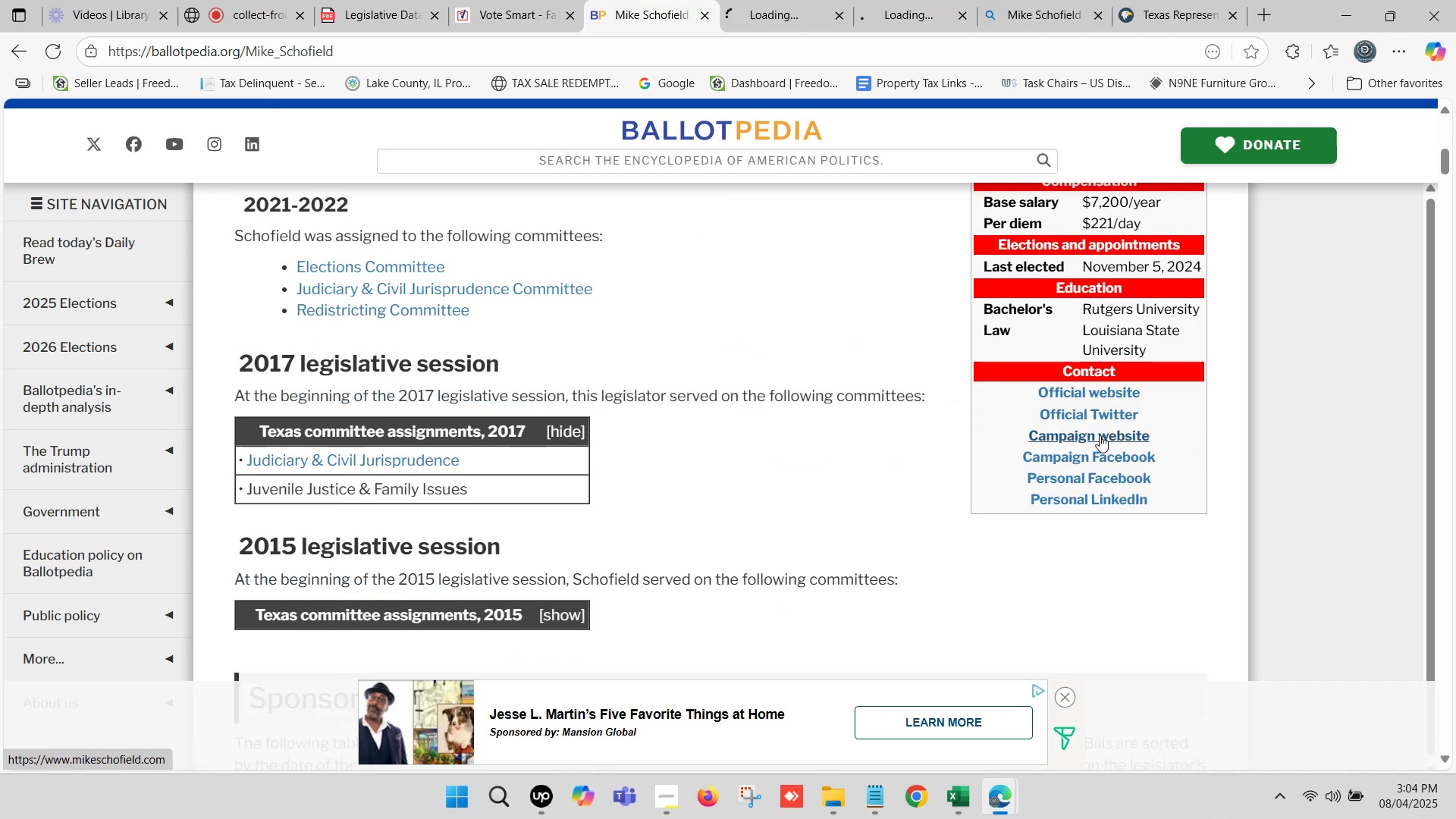 
key(Control+ControlLeft)
 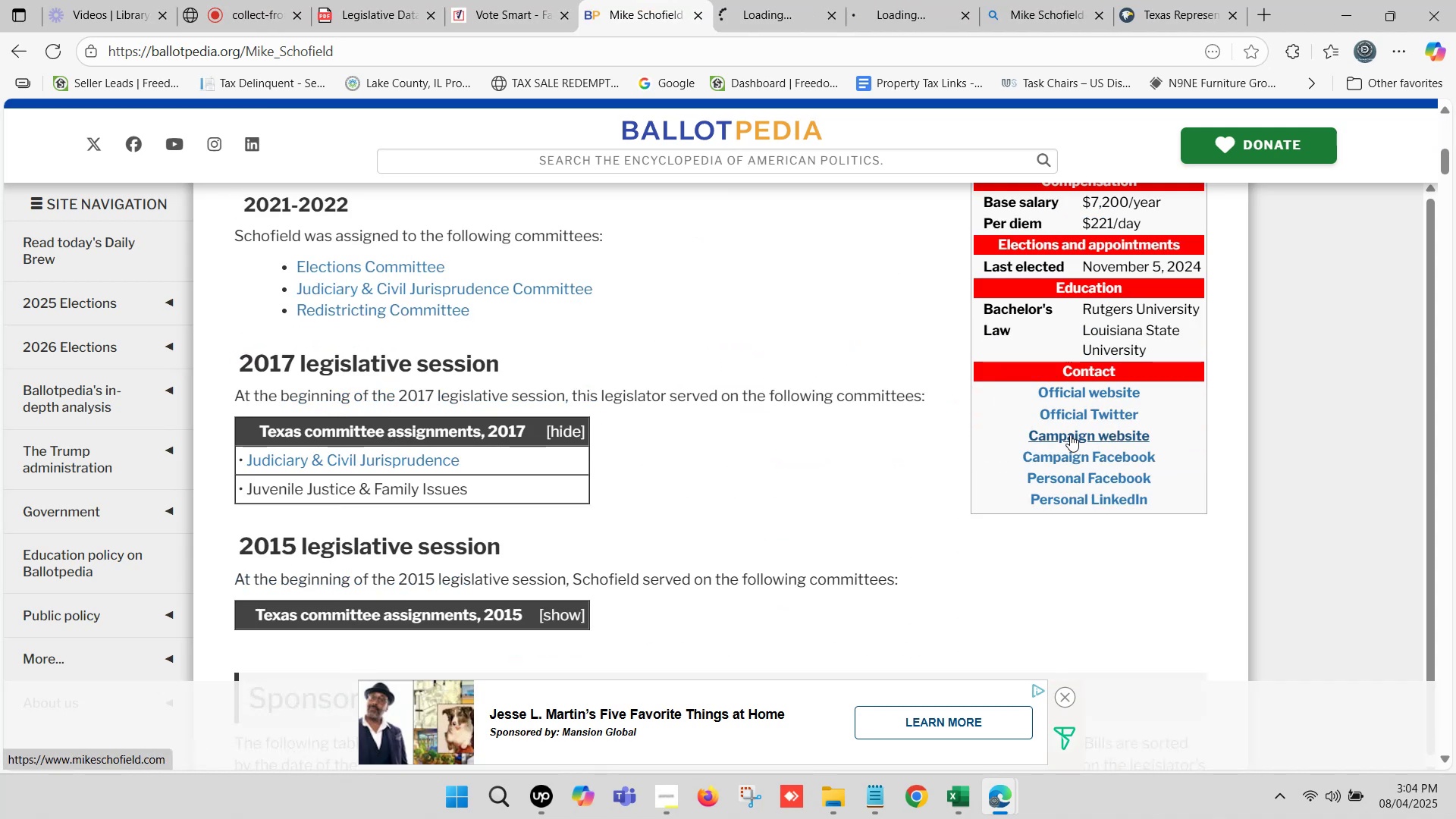 
key(Control+ControlLeft)
 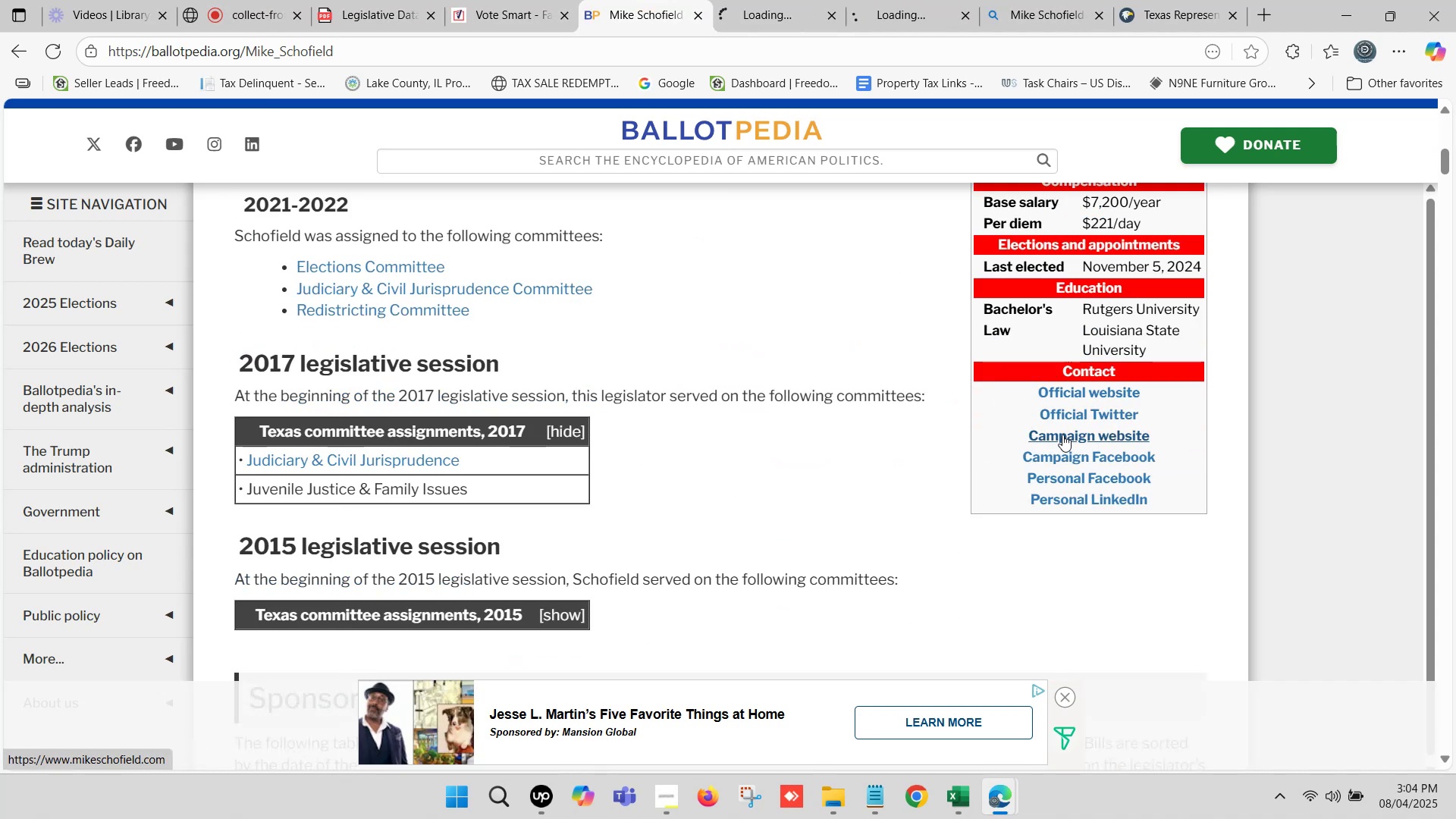 
hold_key(key=ControlLeft, duration=2.29)
scroll: coordinate [774, 384], scroll_direction: up, amount: 6.0
 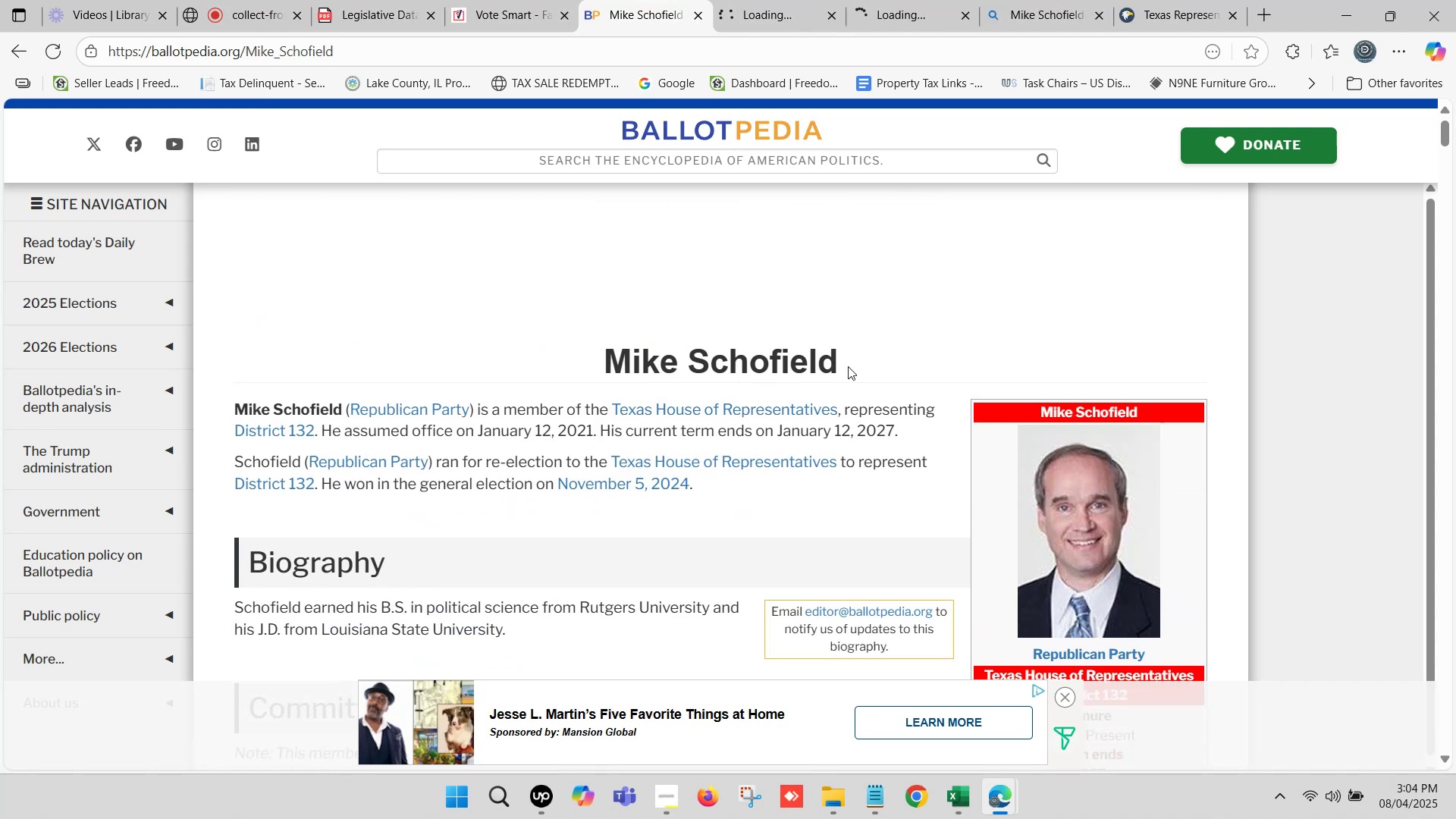 
left_click_drag(start_coordinate=[846, 361], to_coordinate=[607, 355])
 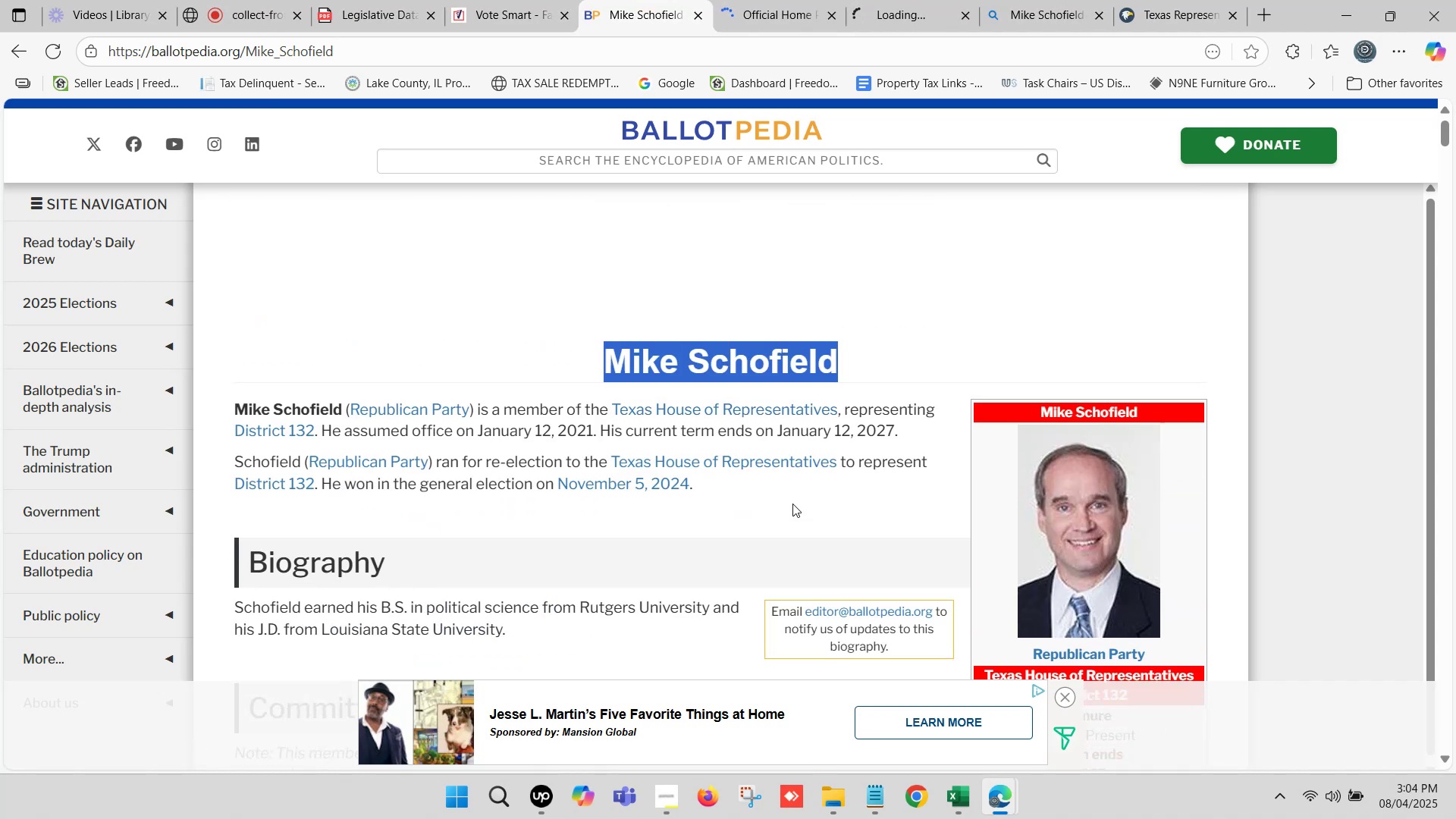 
key(Control+C)
 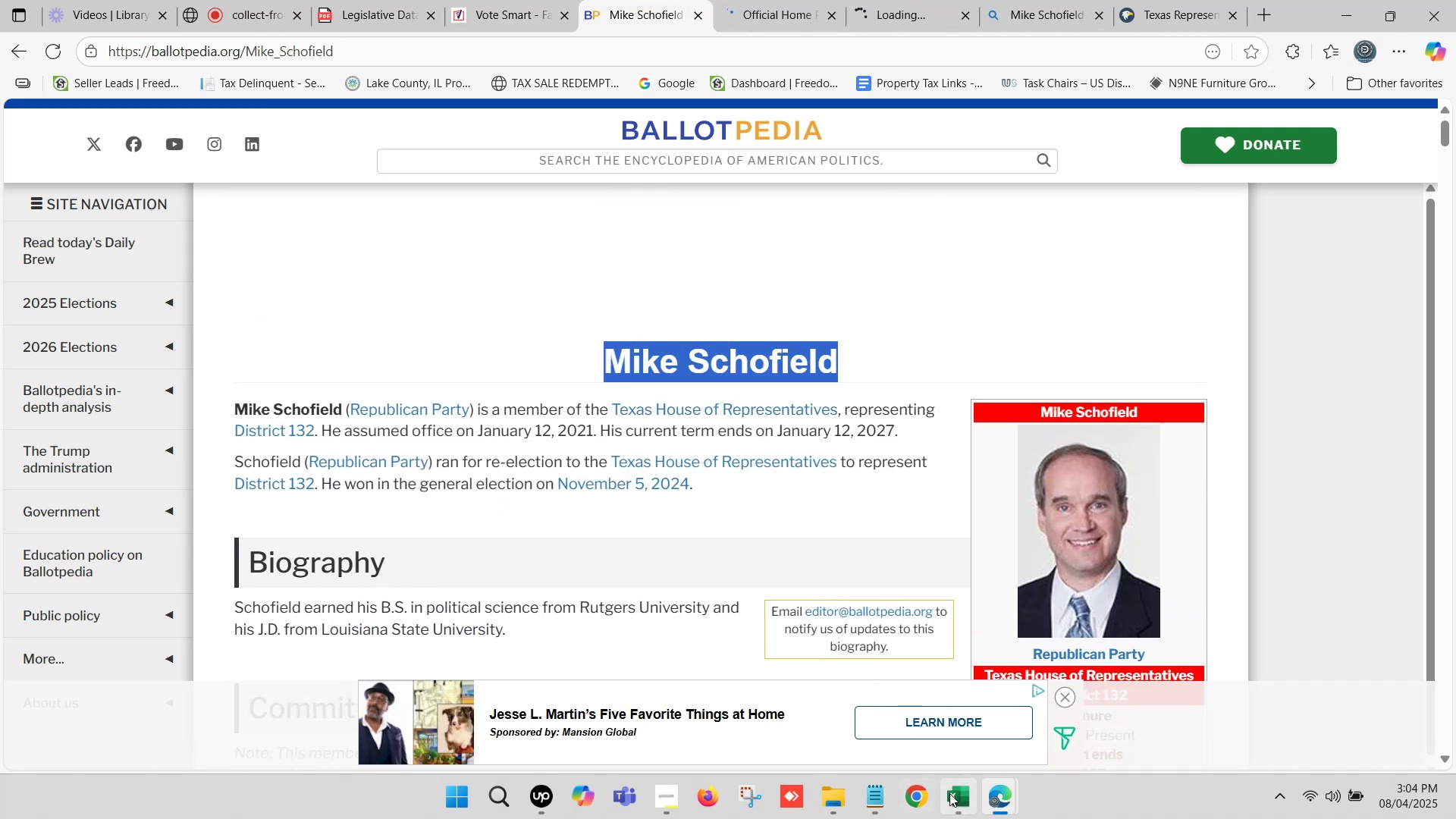 
left_click([952, 794])
 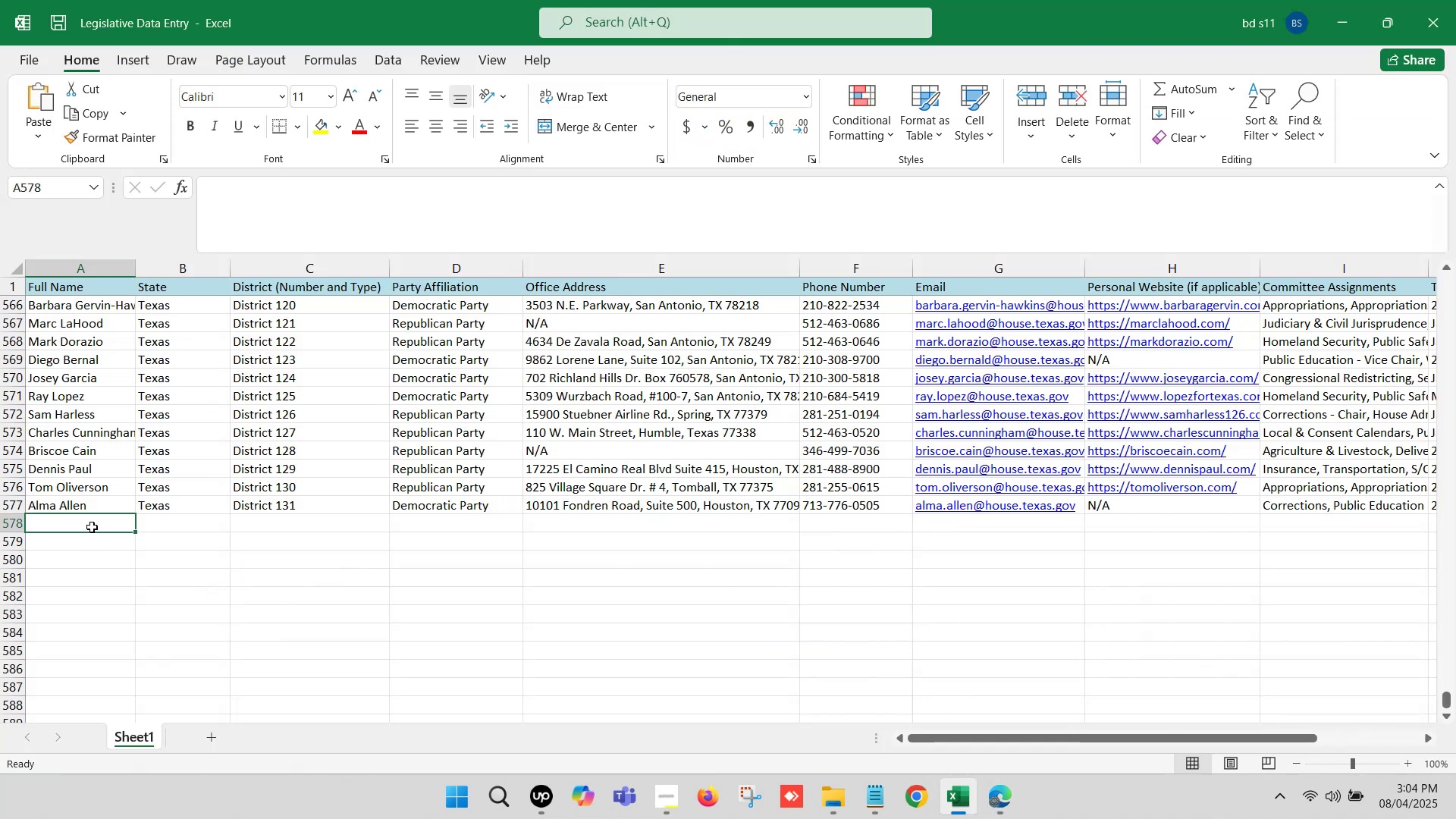 
double_click([92, 527])
 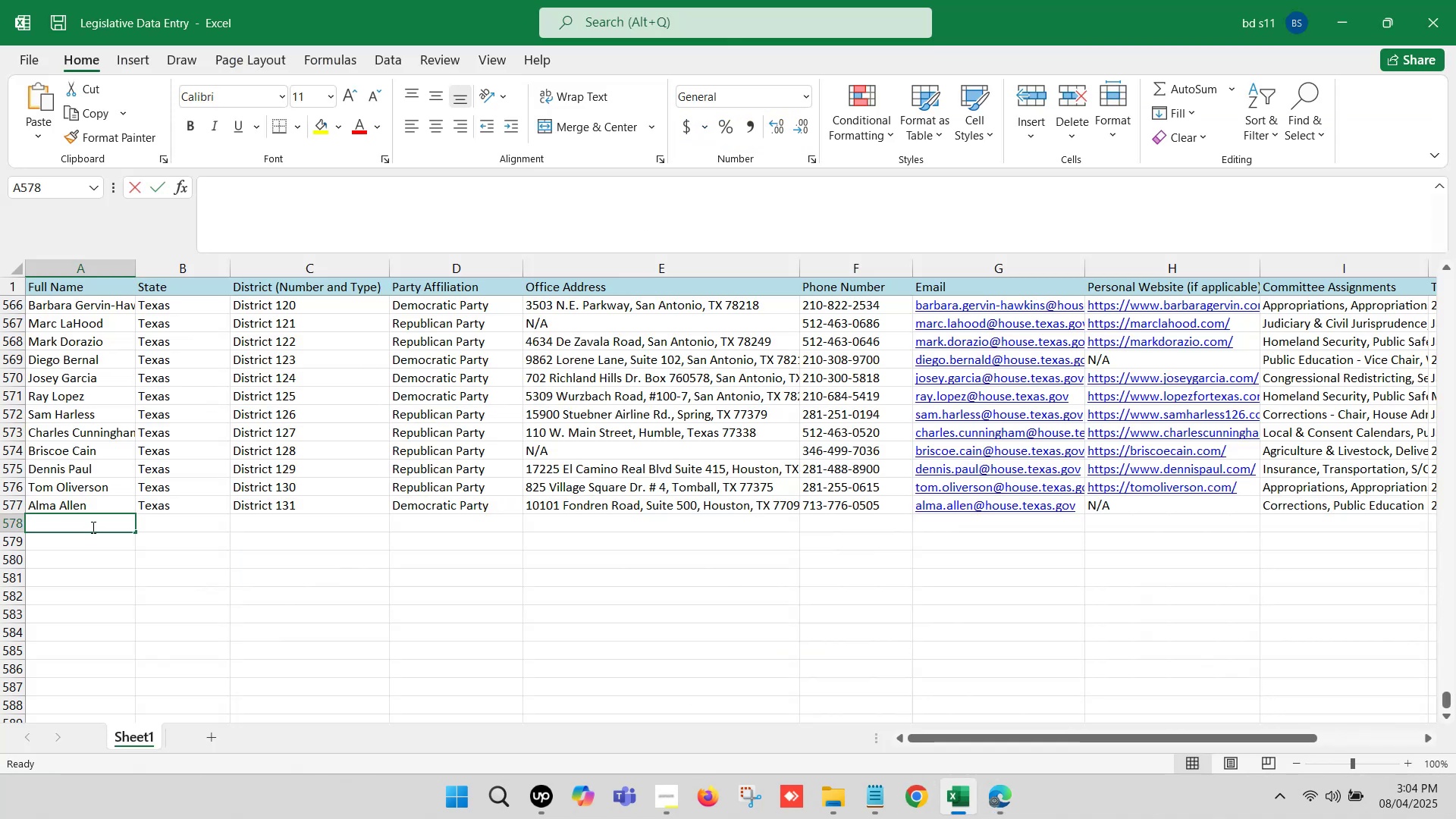 
key(Control+ControlLeft)
 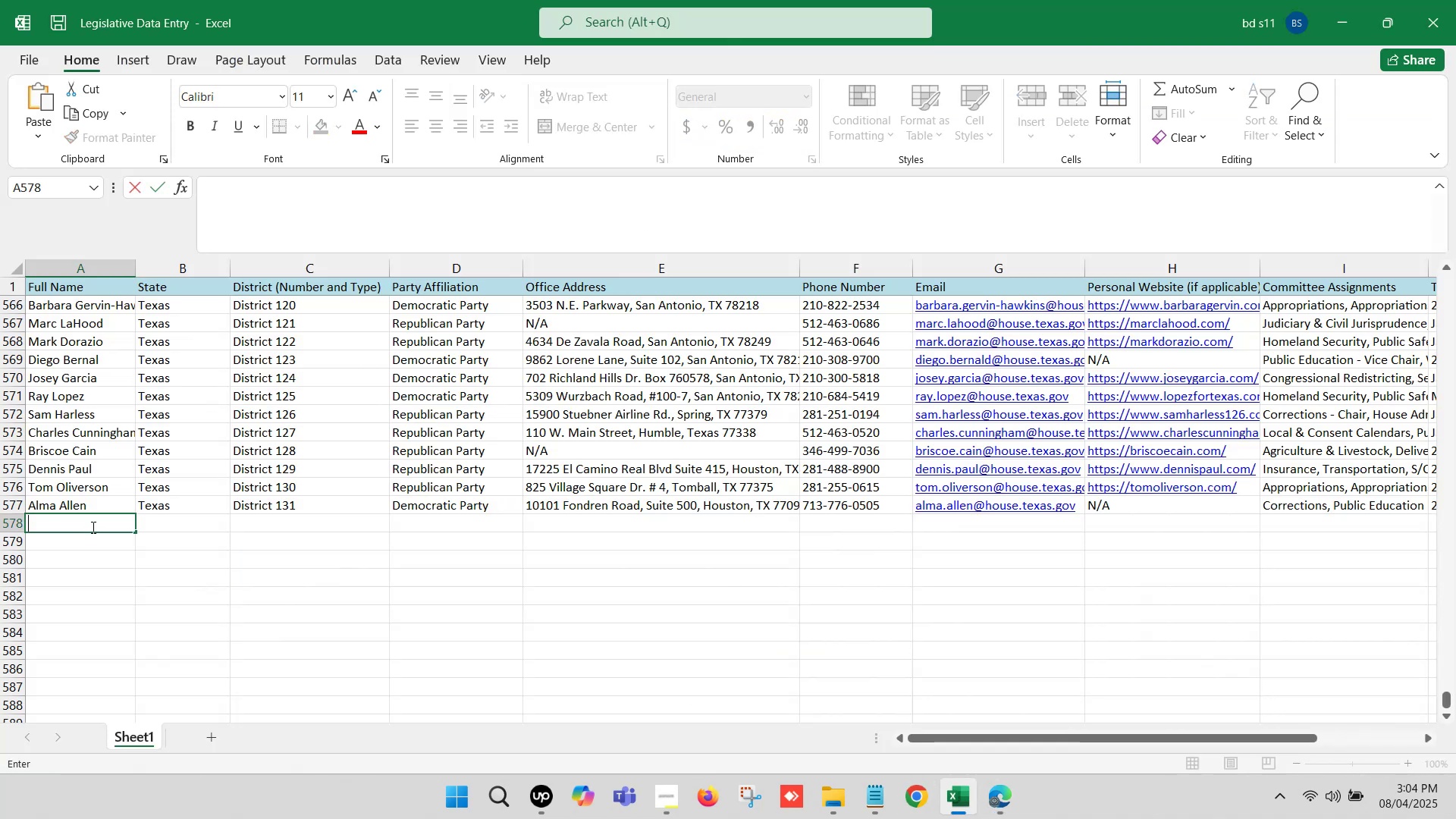 
key(Control+V)
 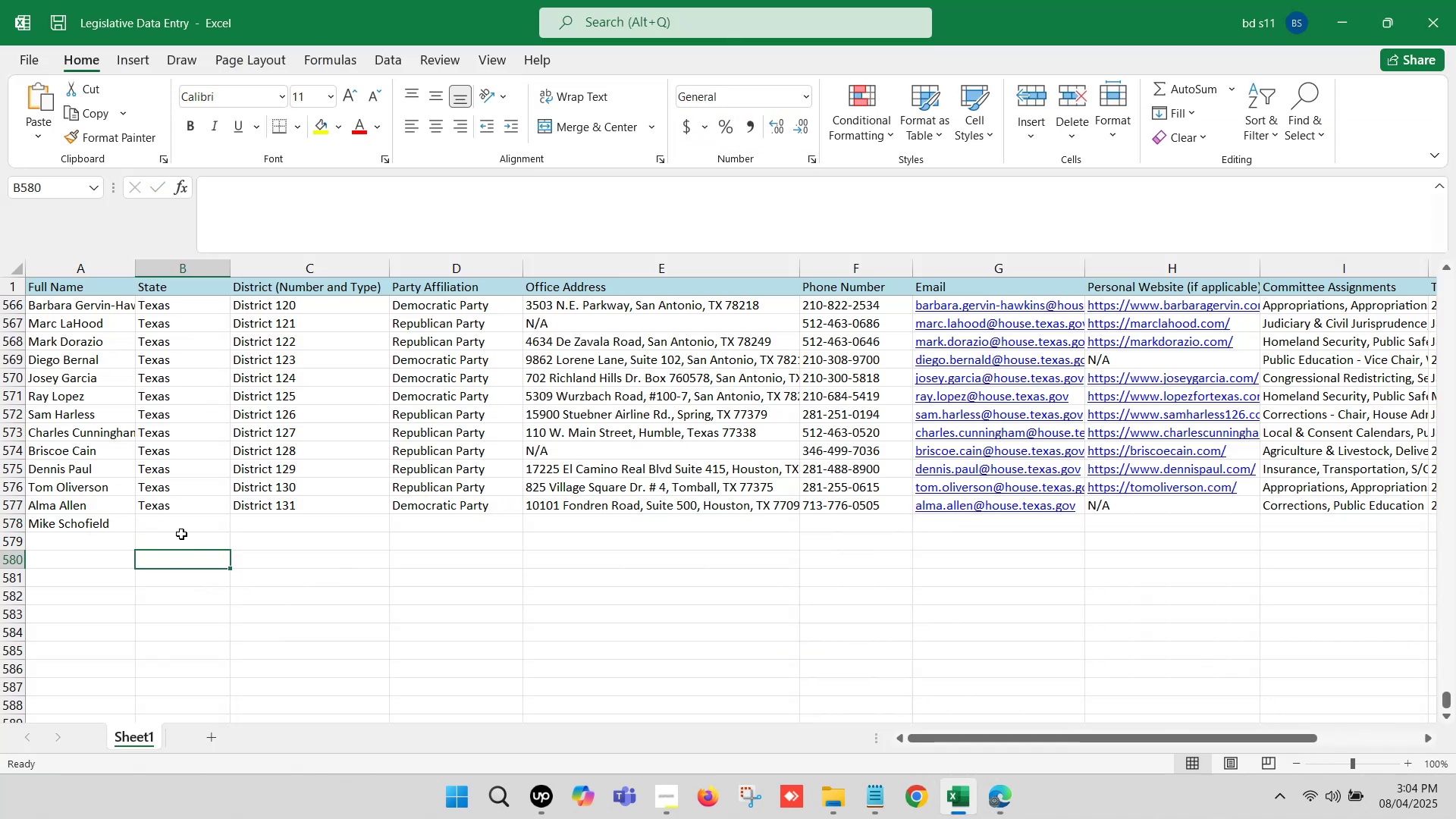 
left_click_drag(start_coordinate=[181, 523], to_coordinate=[277, 522])
 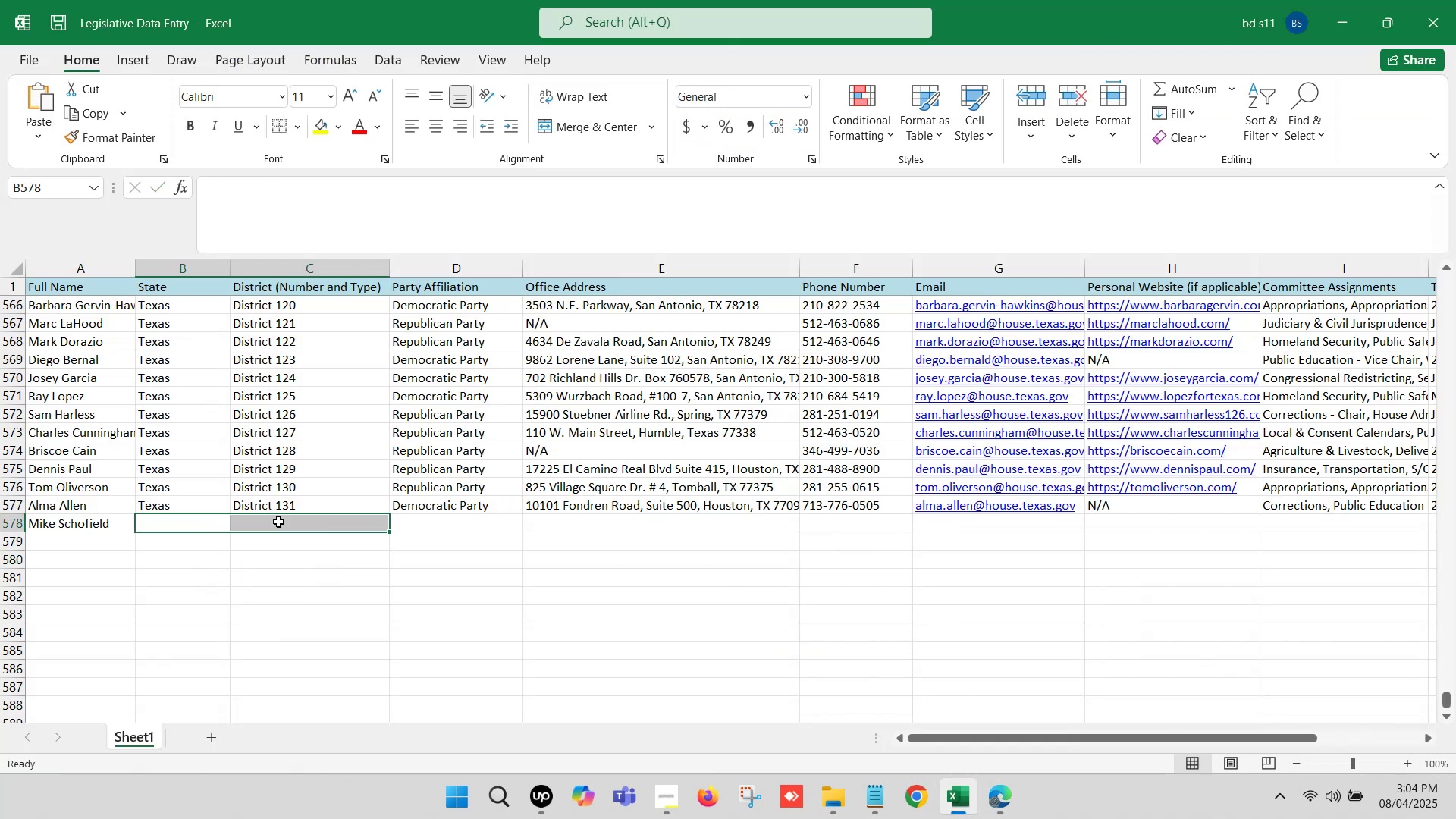 
key(Control+D)
 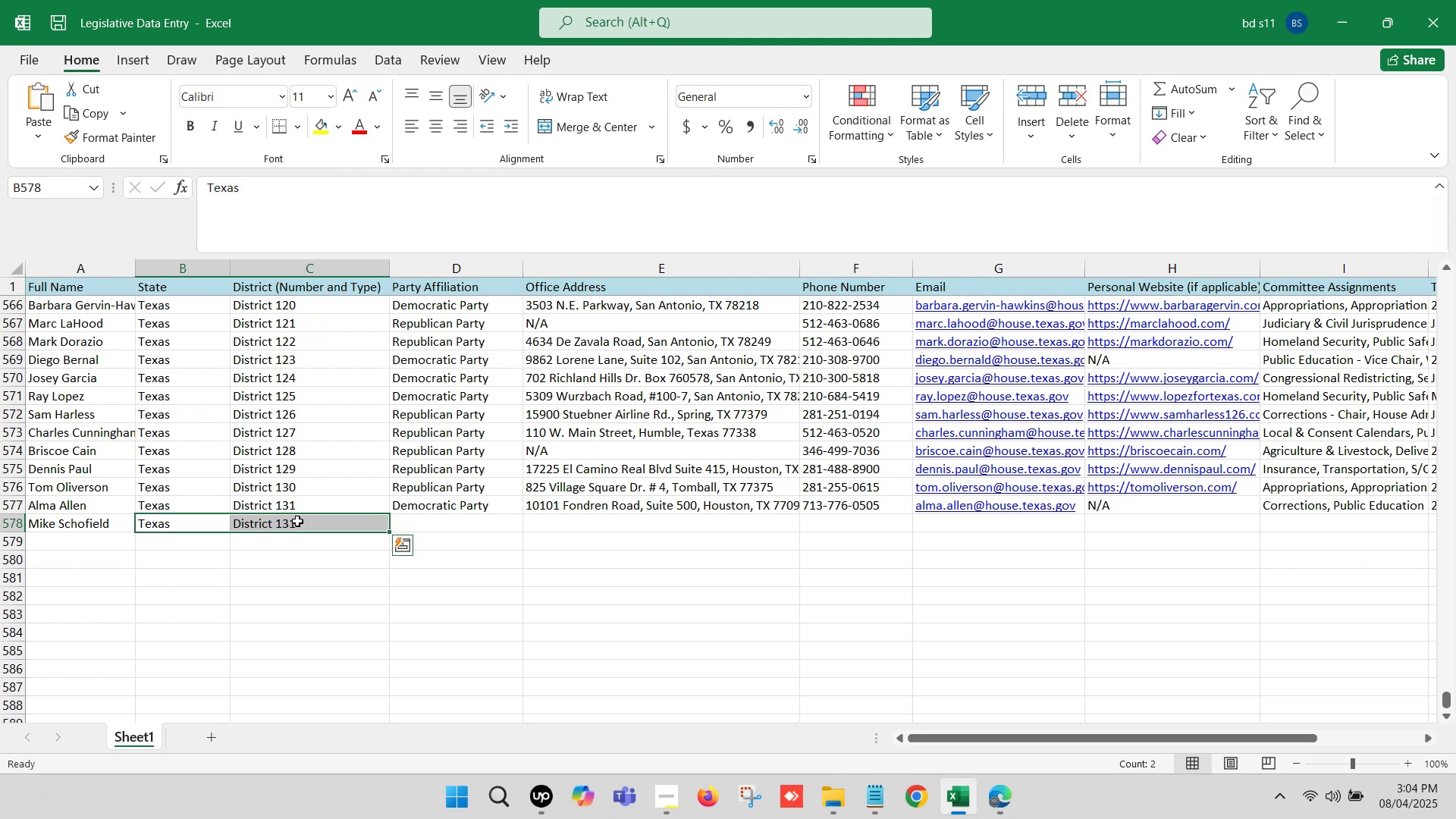 
double_click([299, 521])
 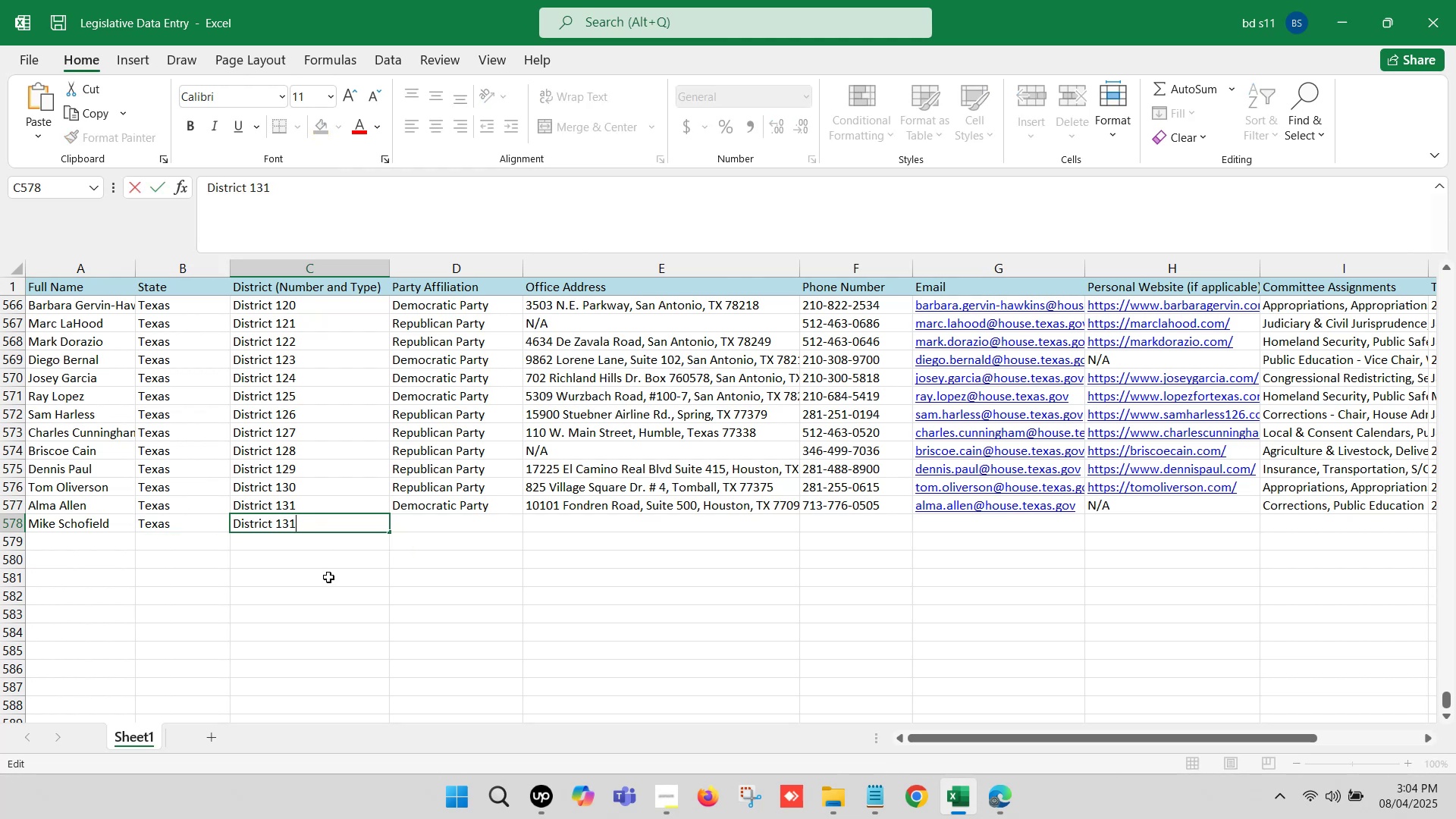 
key(Backspace)
 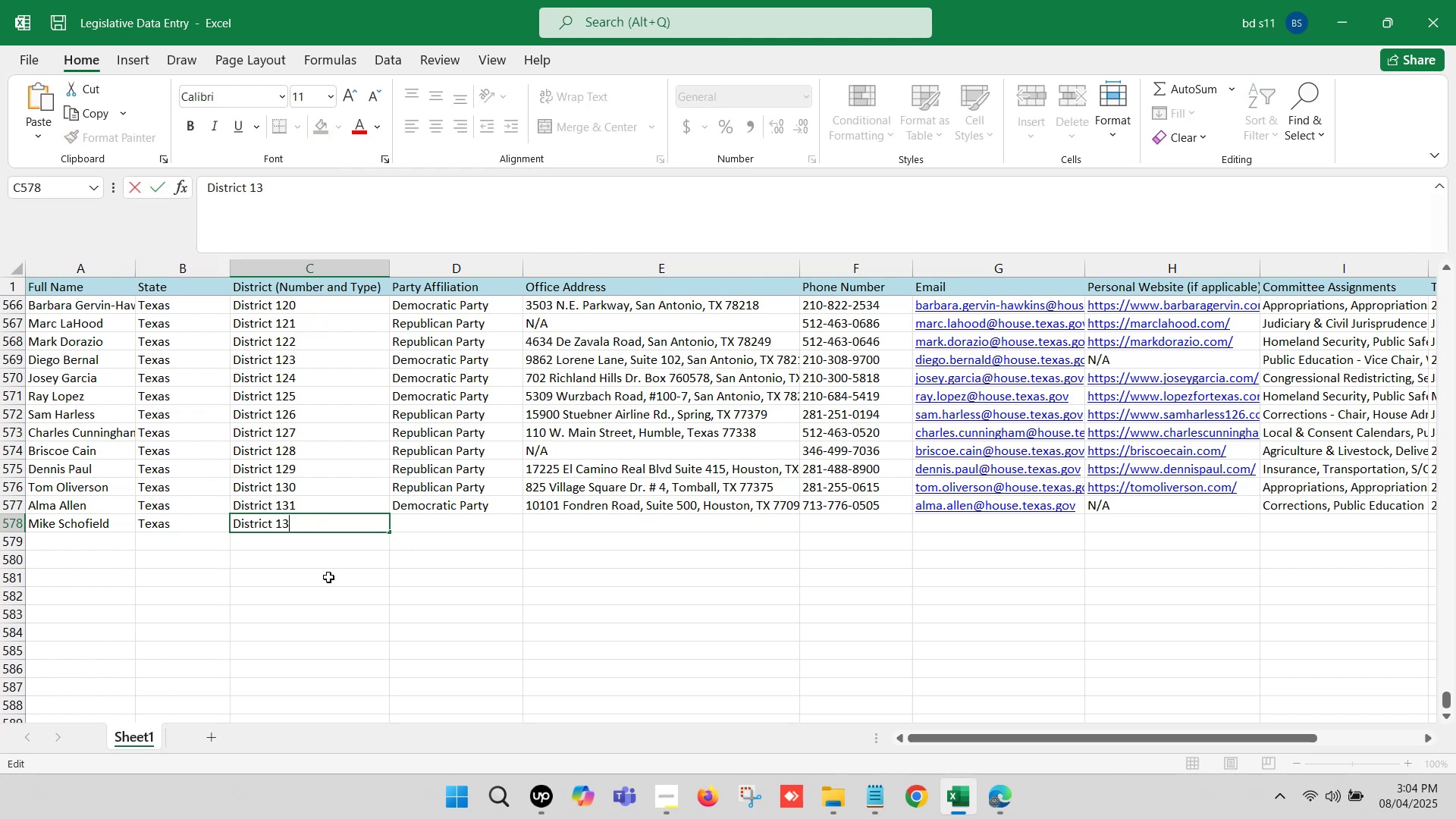 
key(2)
 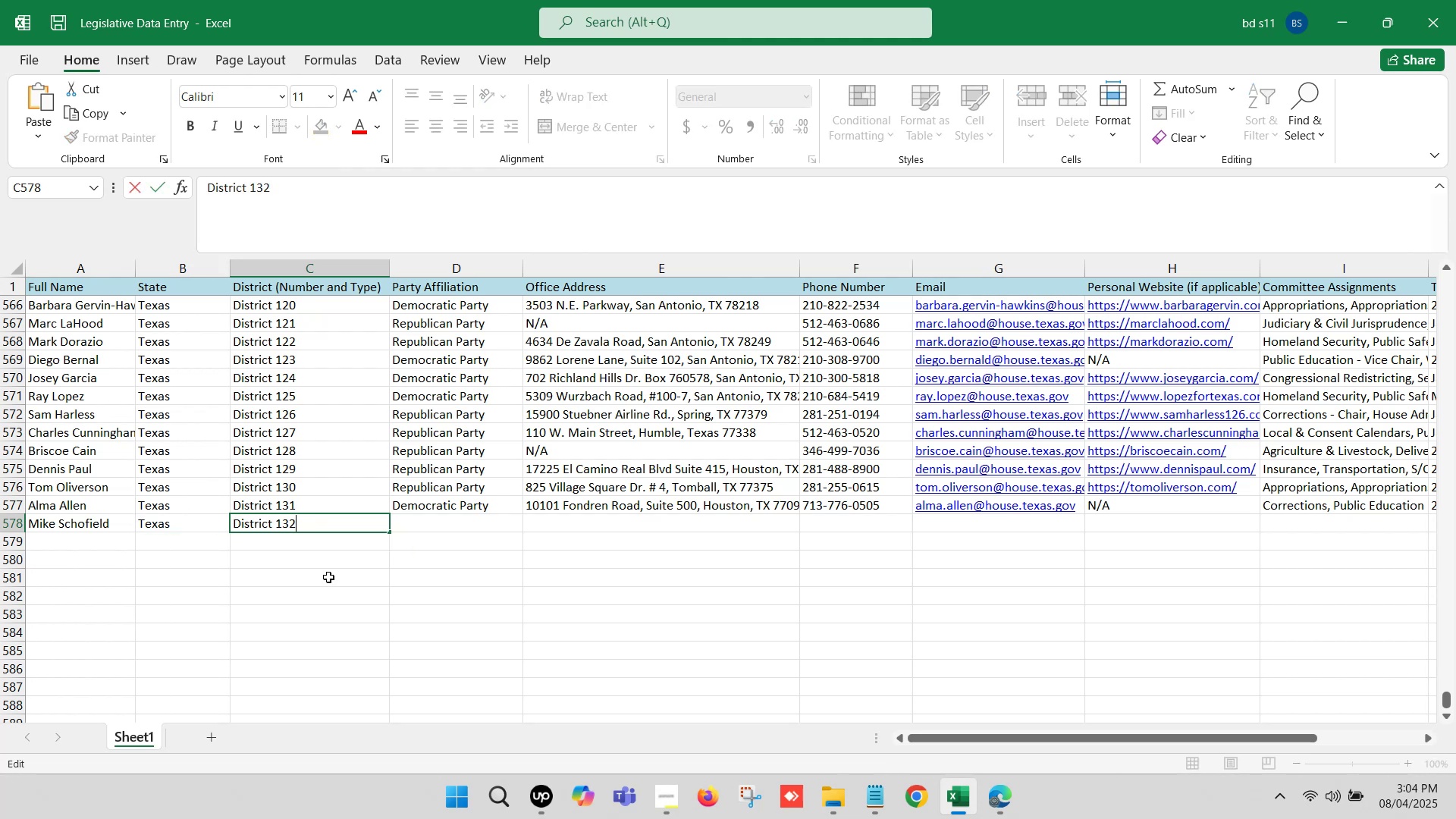 
left_click([328, 577])
 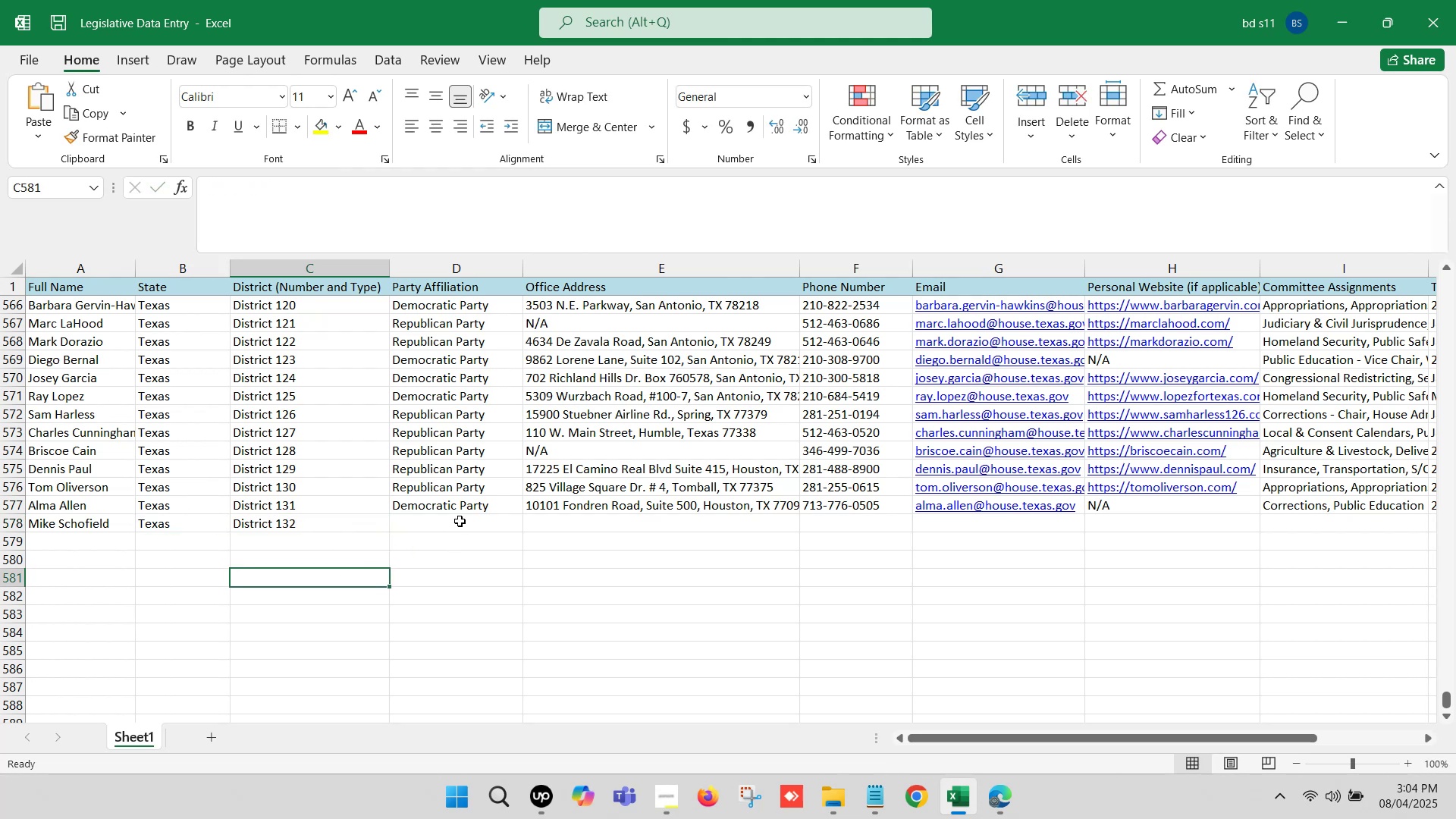 
left_click([460, 513])
 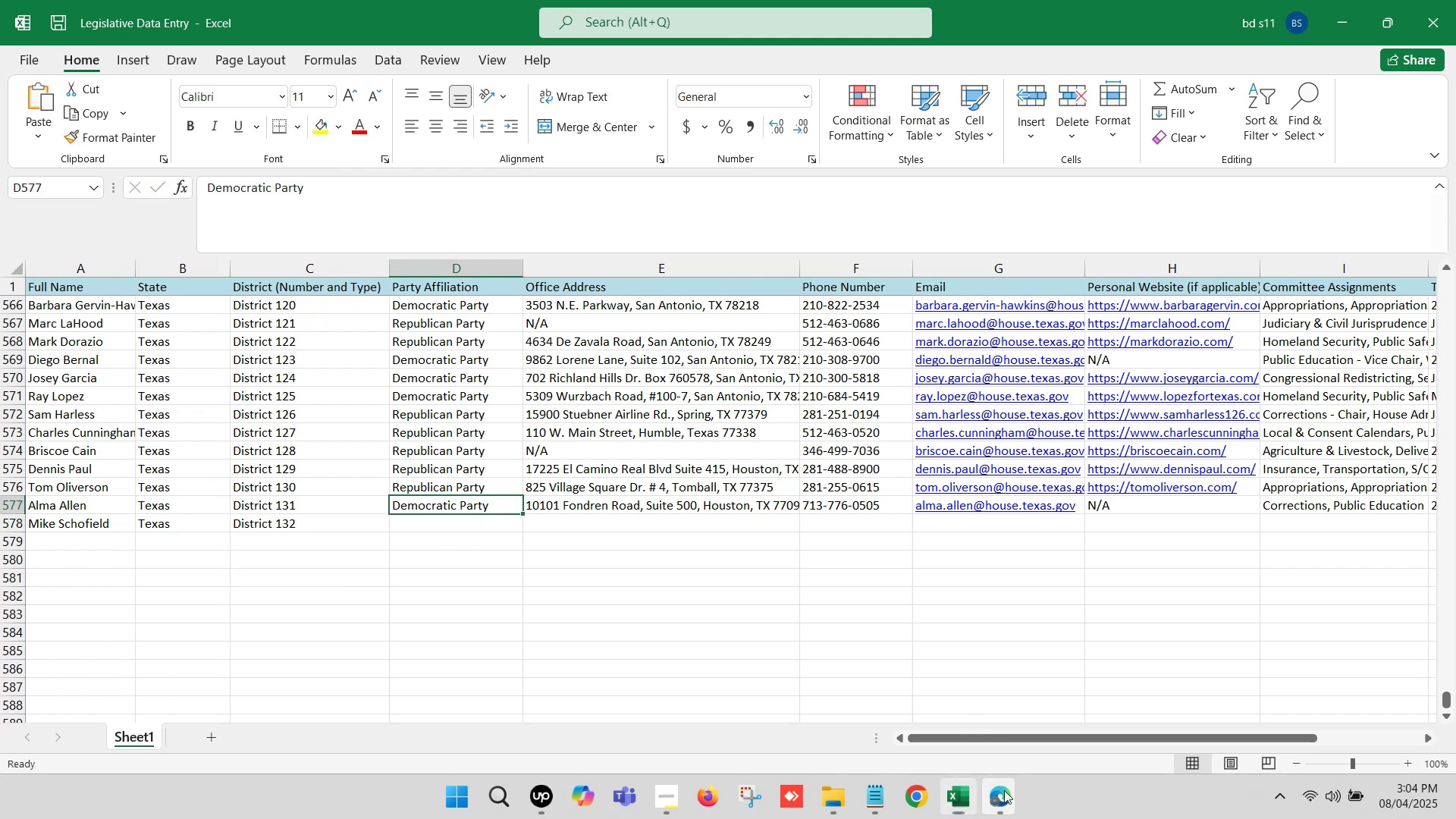 
double_click([912, 704])
 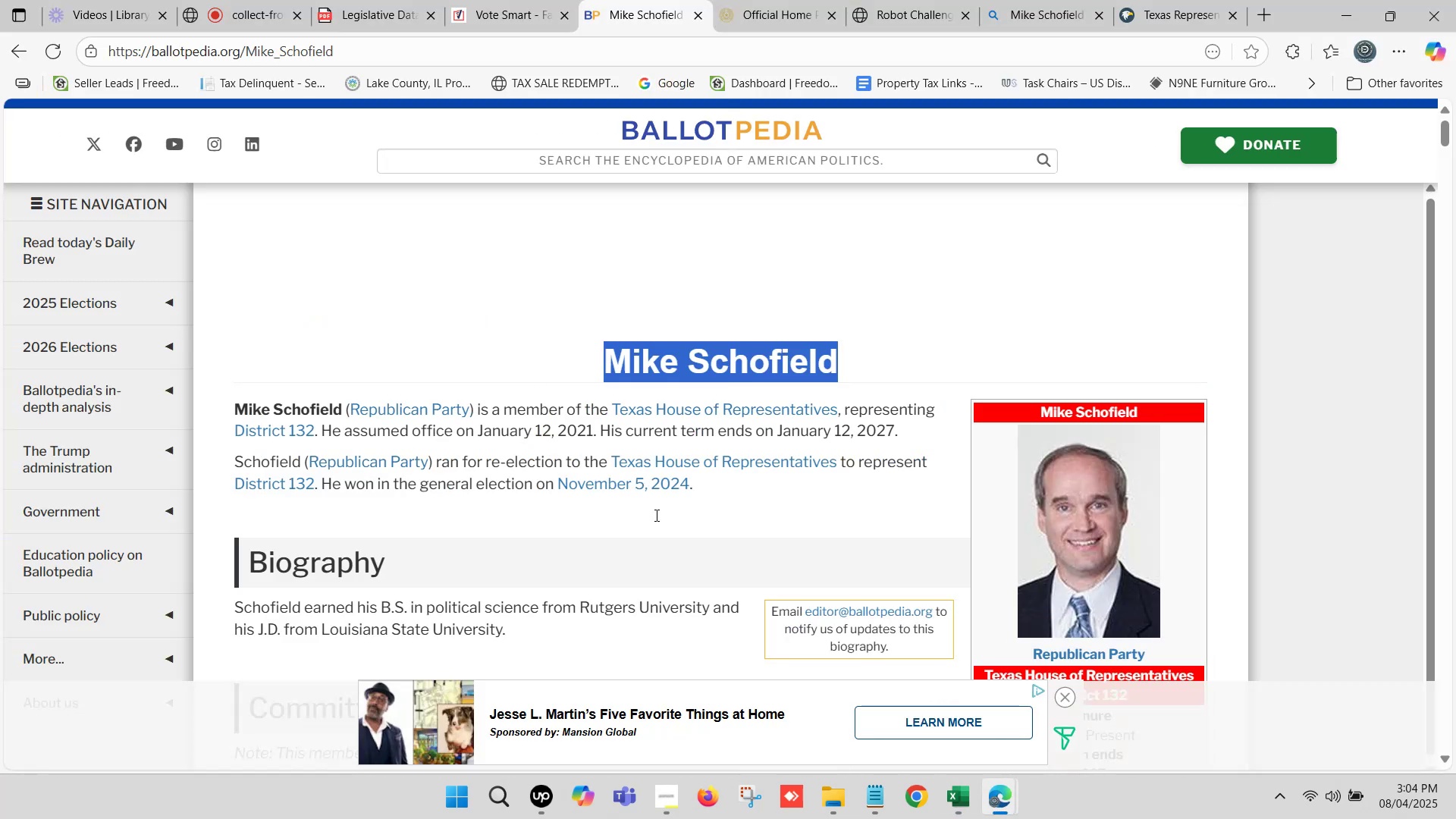 
left_click([964, 786])
 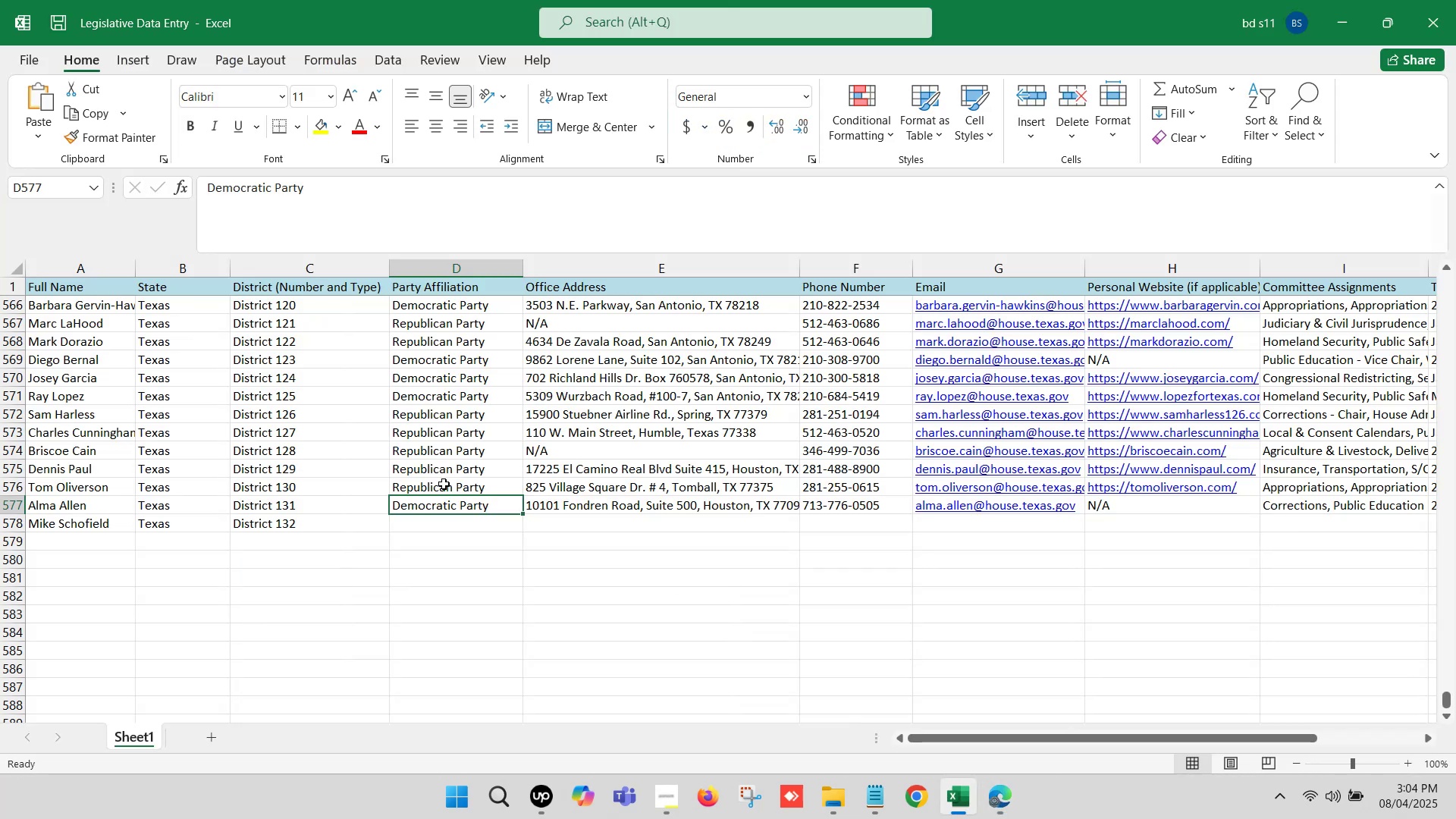 
left_click([442, 483])
 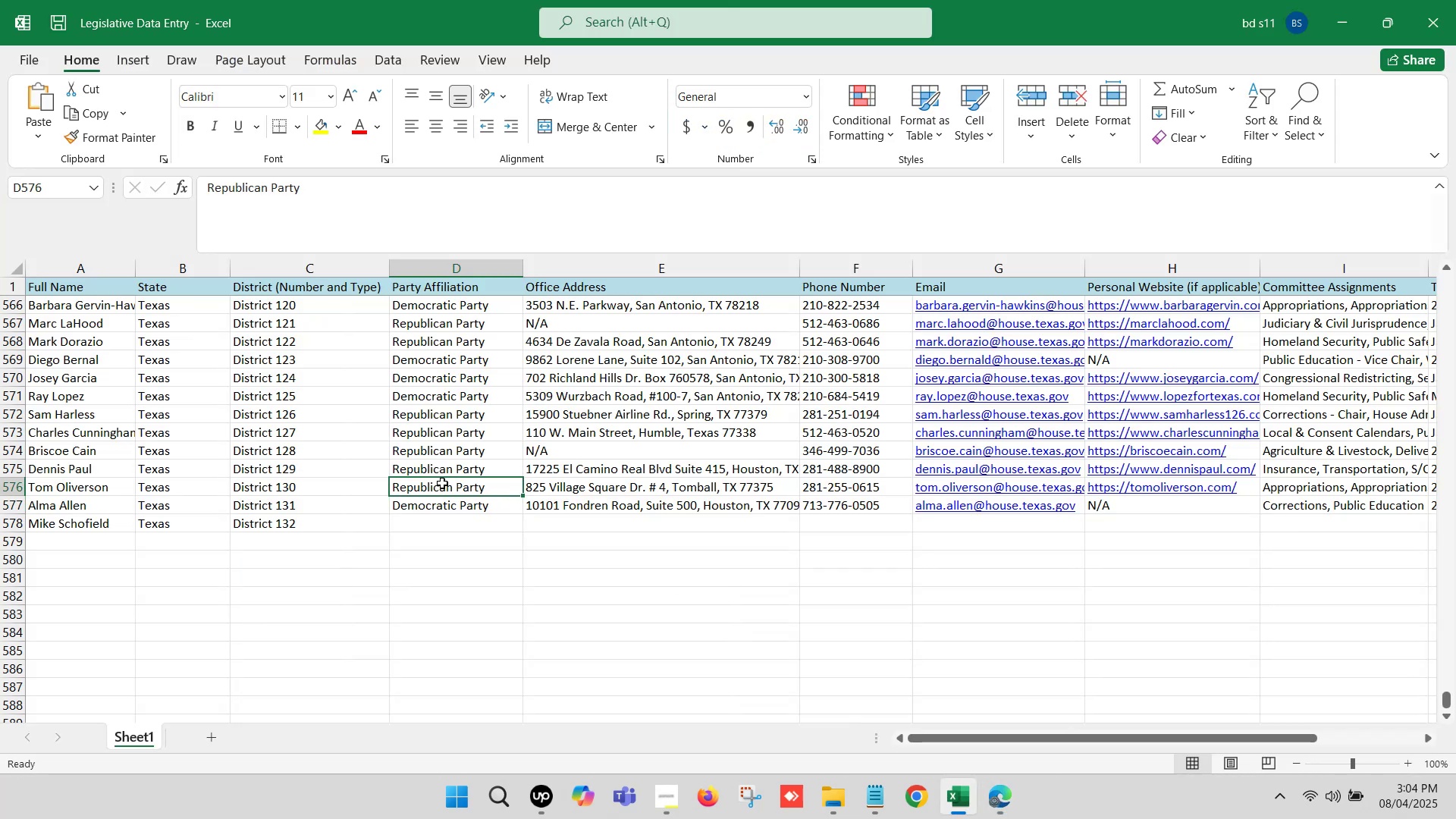 
key(Control+C)
 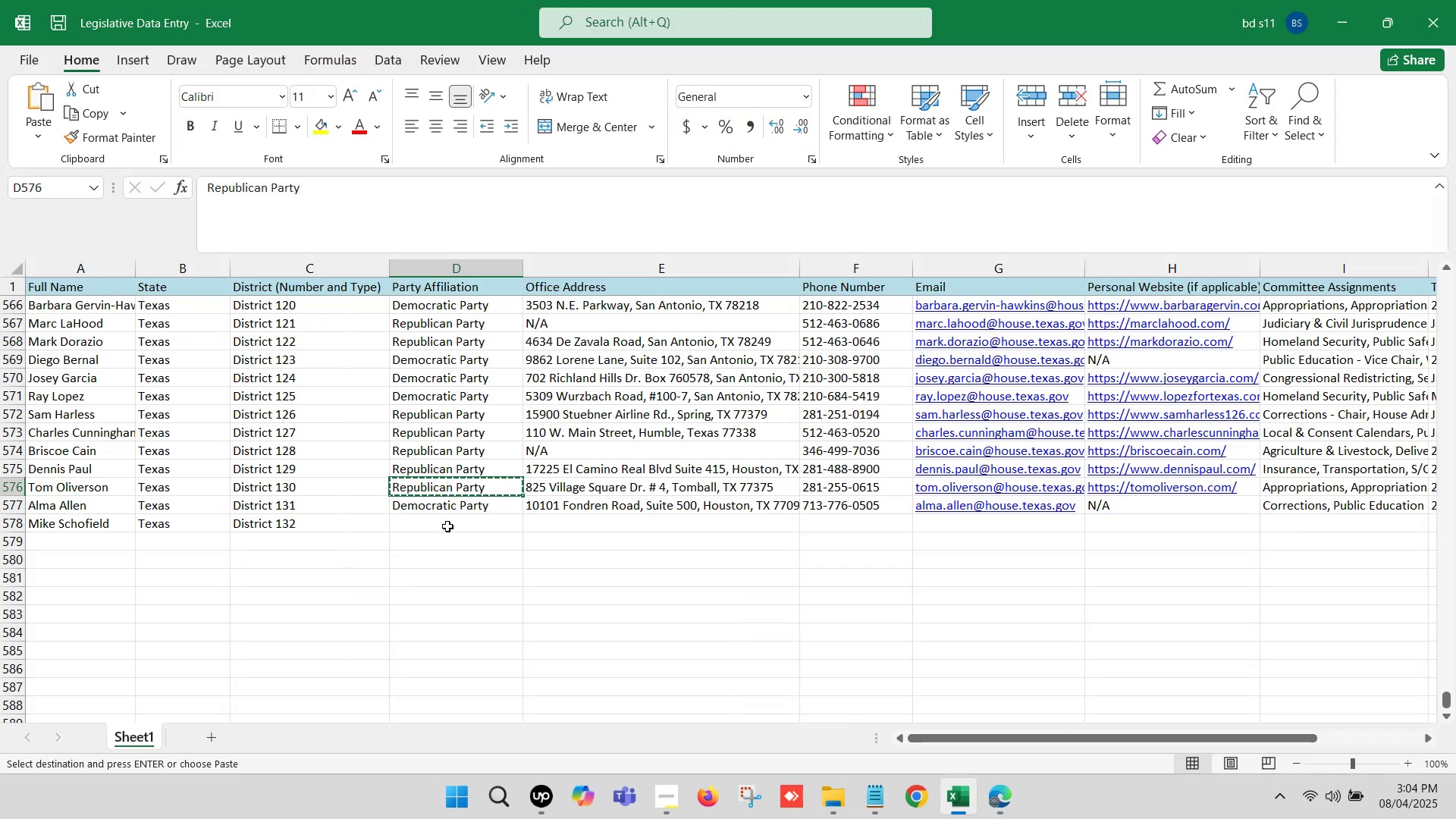 
left_click([447, 526])
 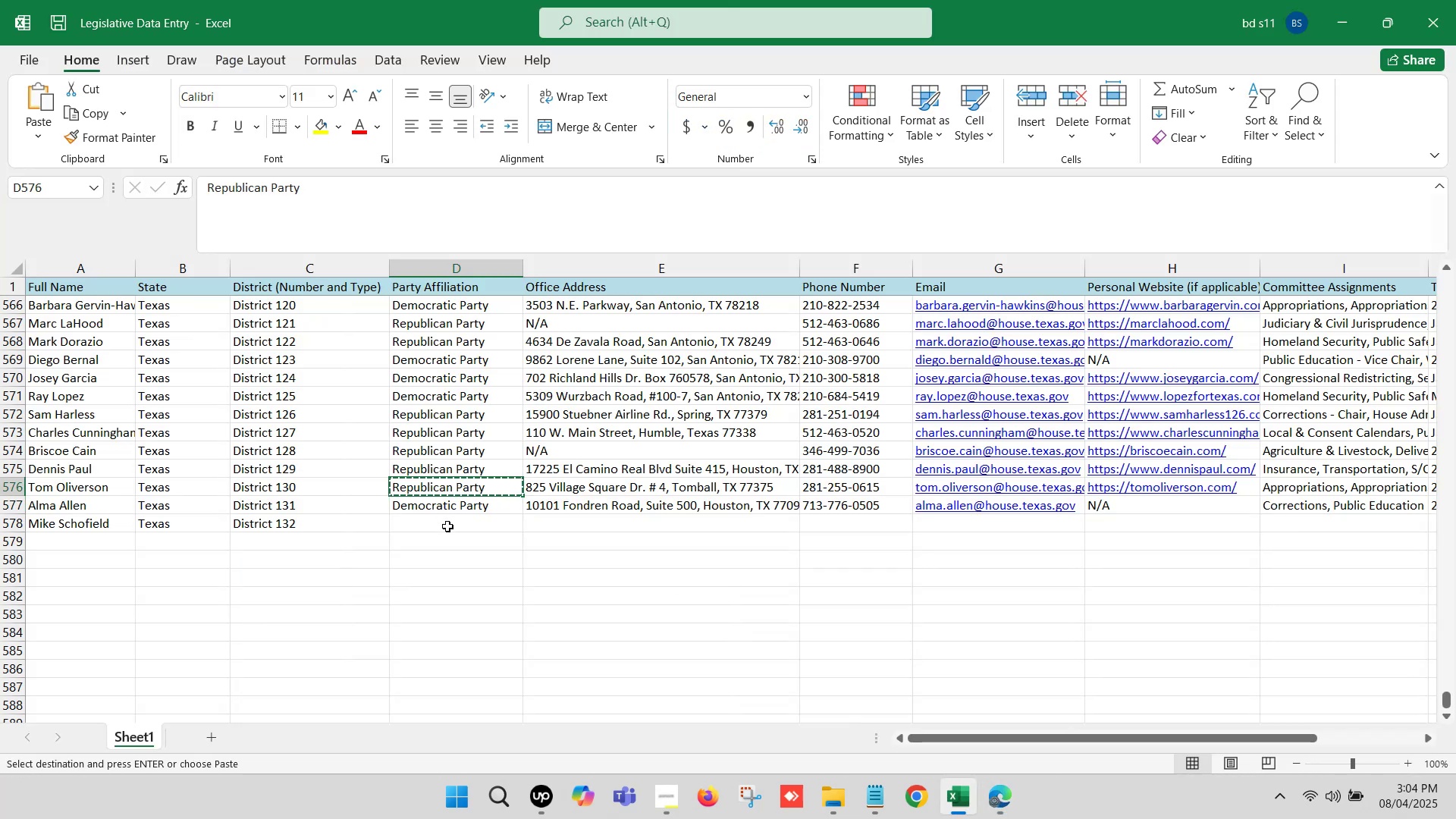 
key(Control+V)
 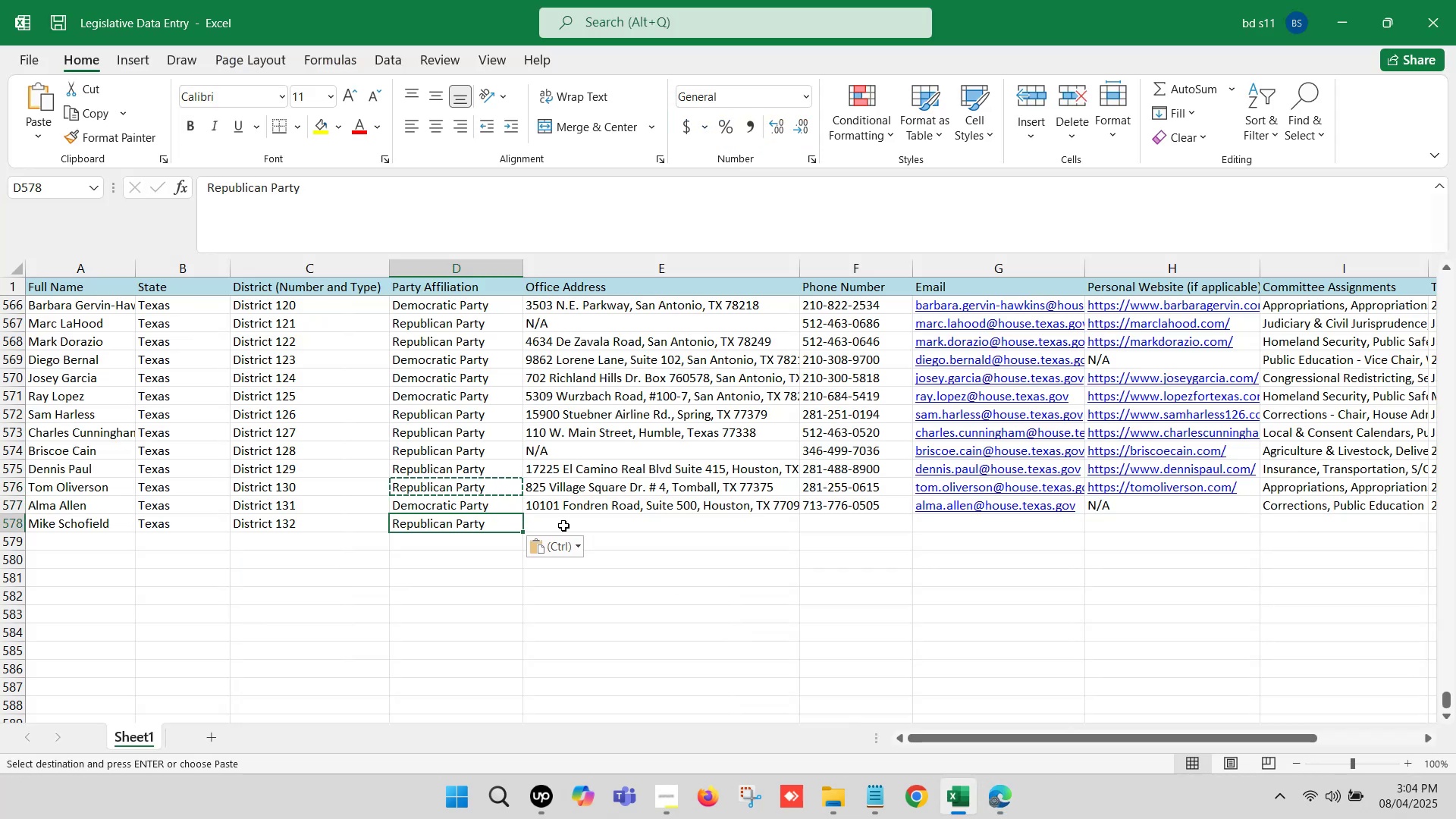 
left_click([572, 524])
 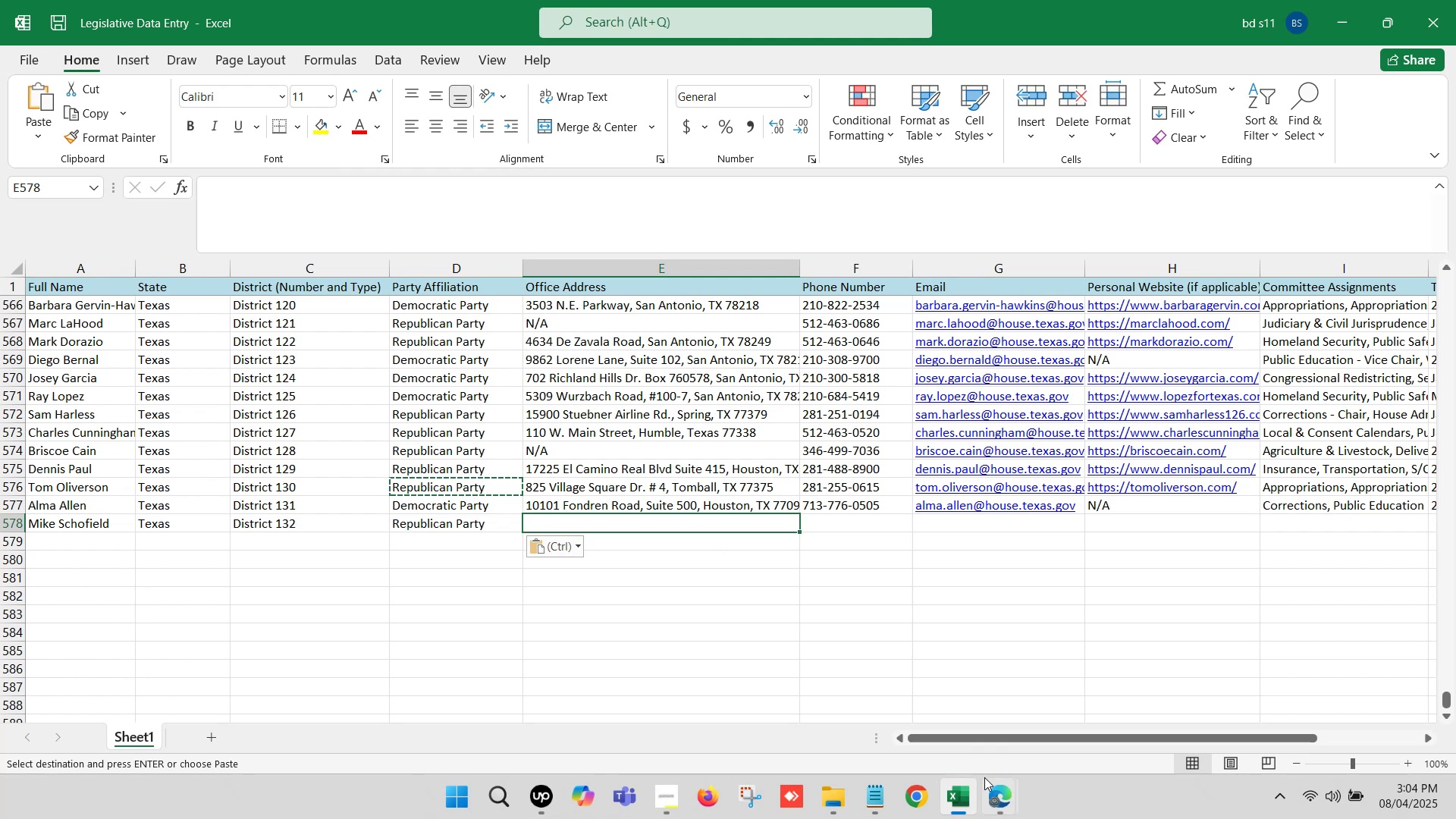 
left_click([987, 780])
 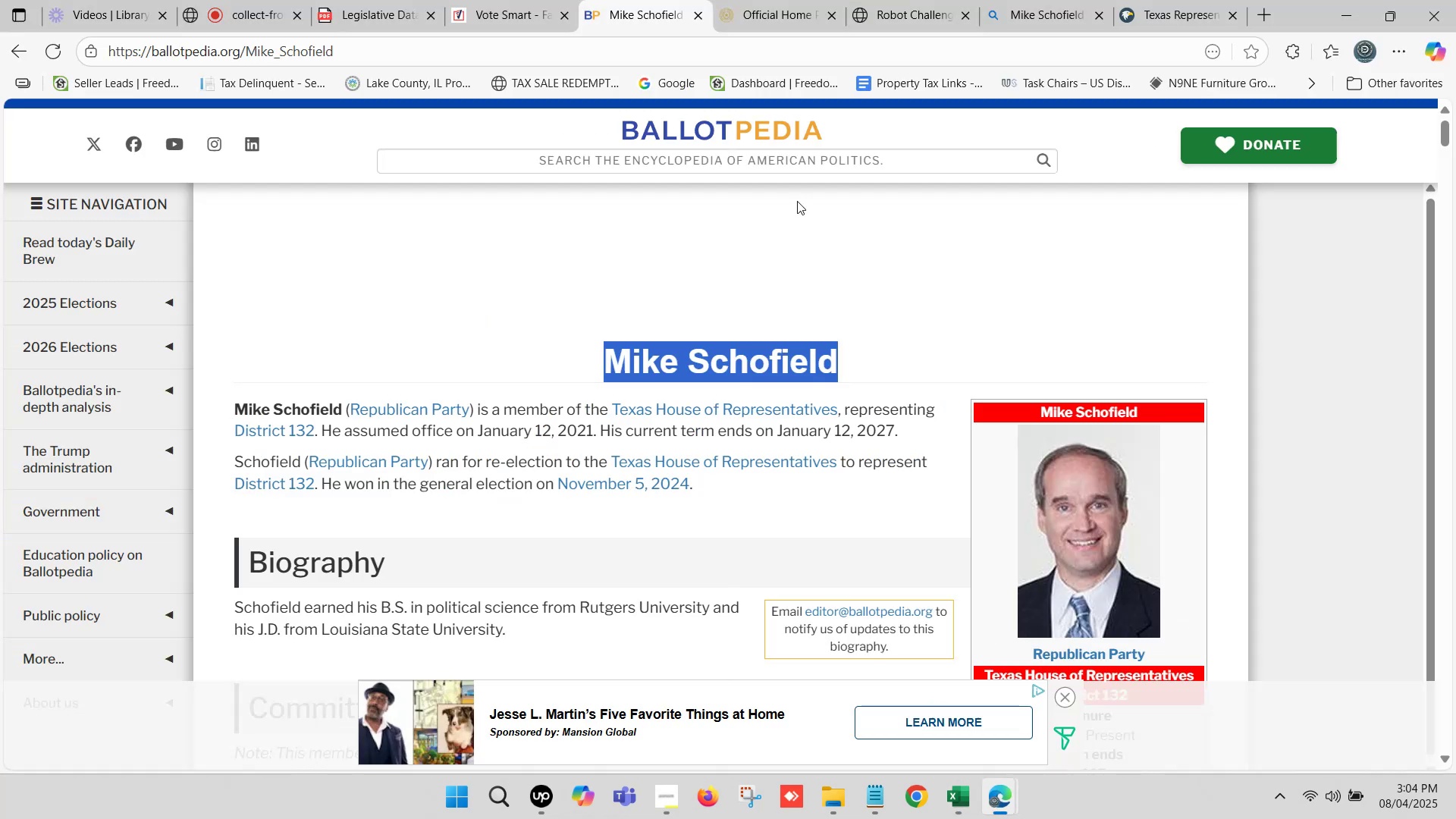 
left_click([786, 0])
 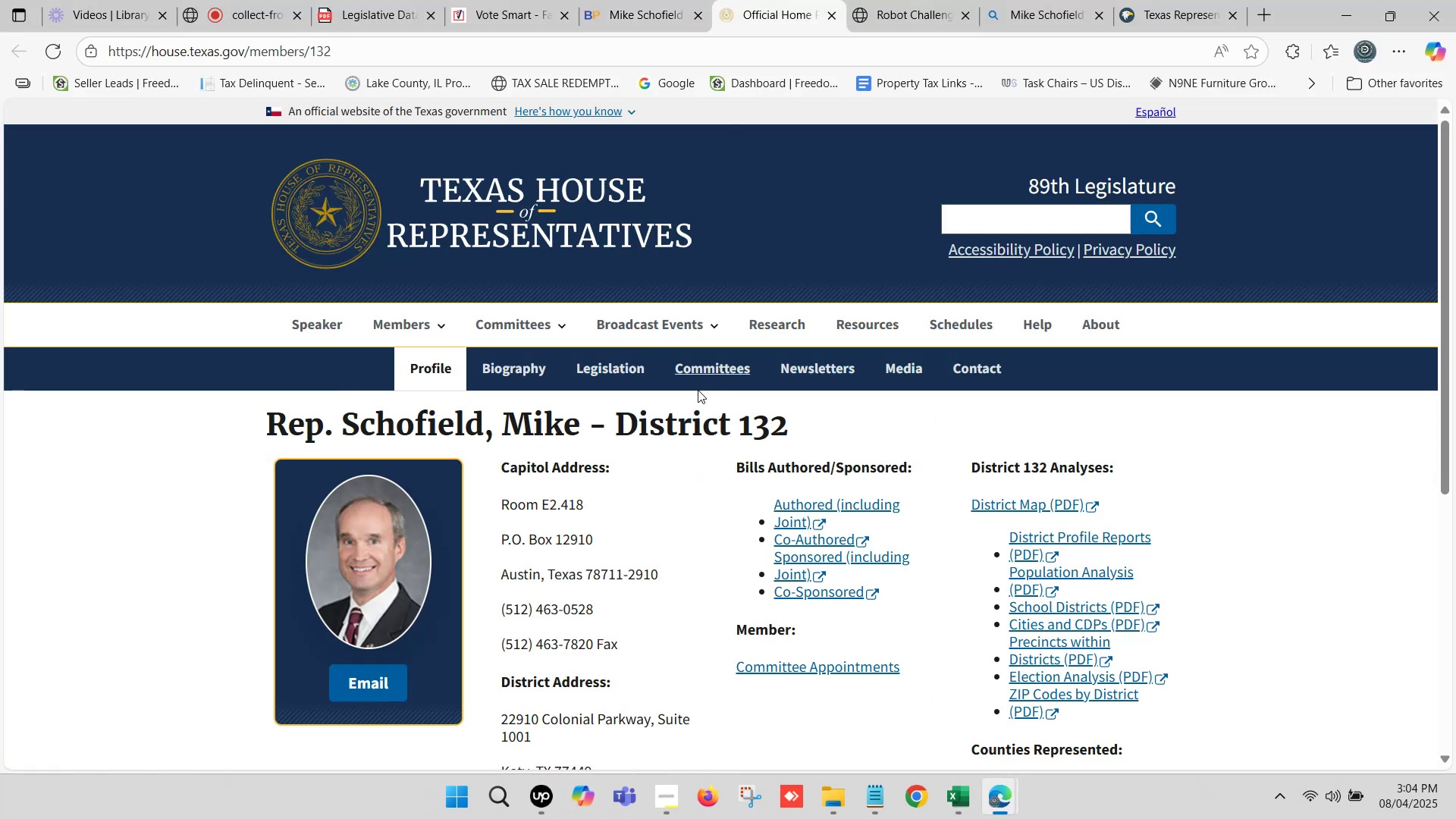 
scroll: coordinate [663, 440], scroll_direction: down, amount: 2.0
 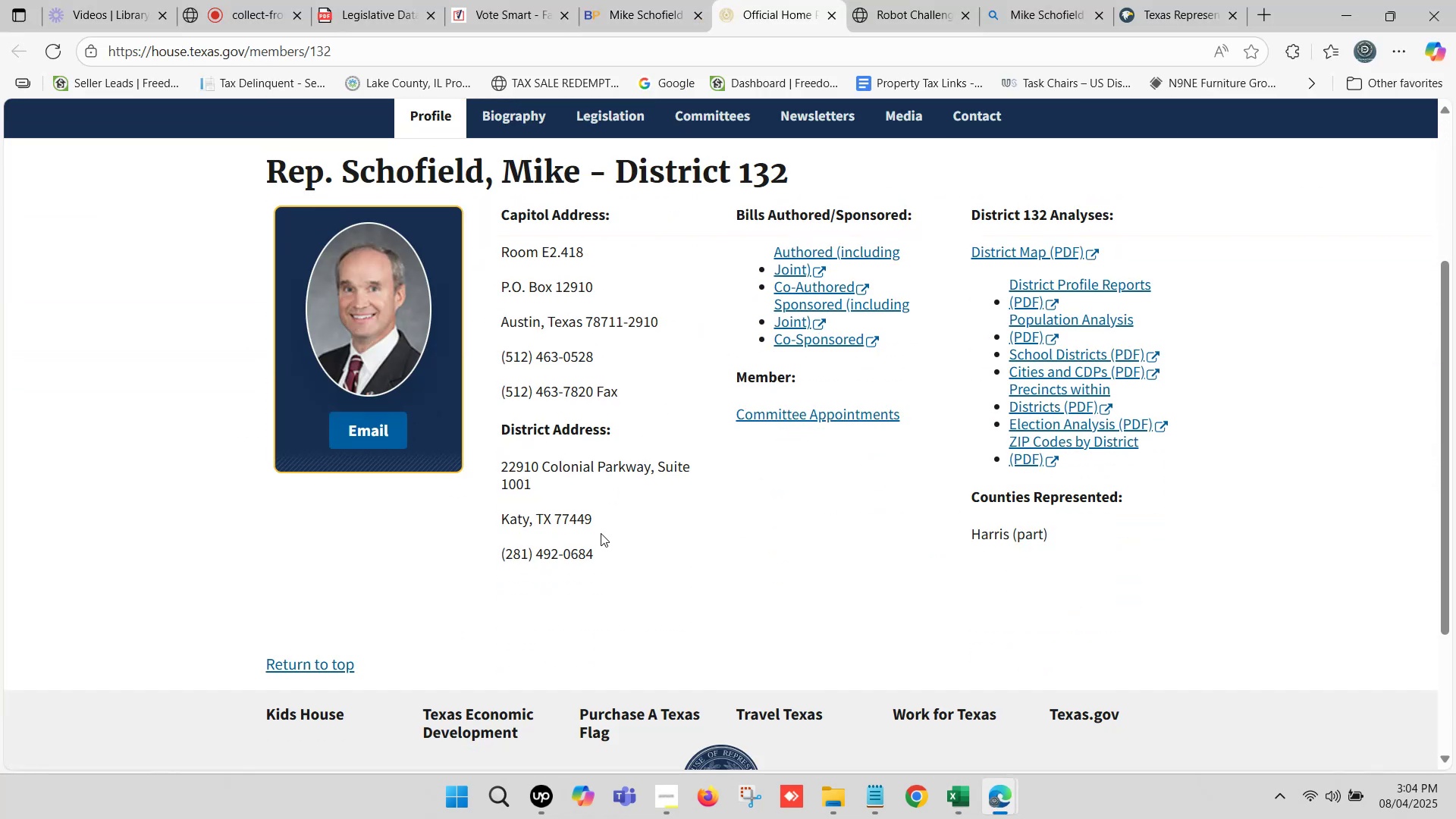 
left_click_drag(start_coordinate=[604, 524], to_coordinate=[497, 464])
 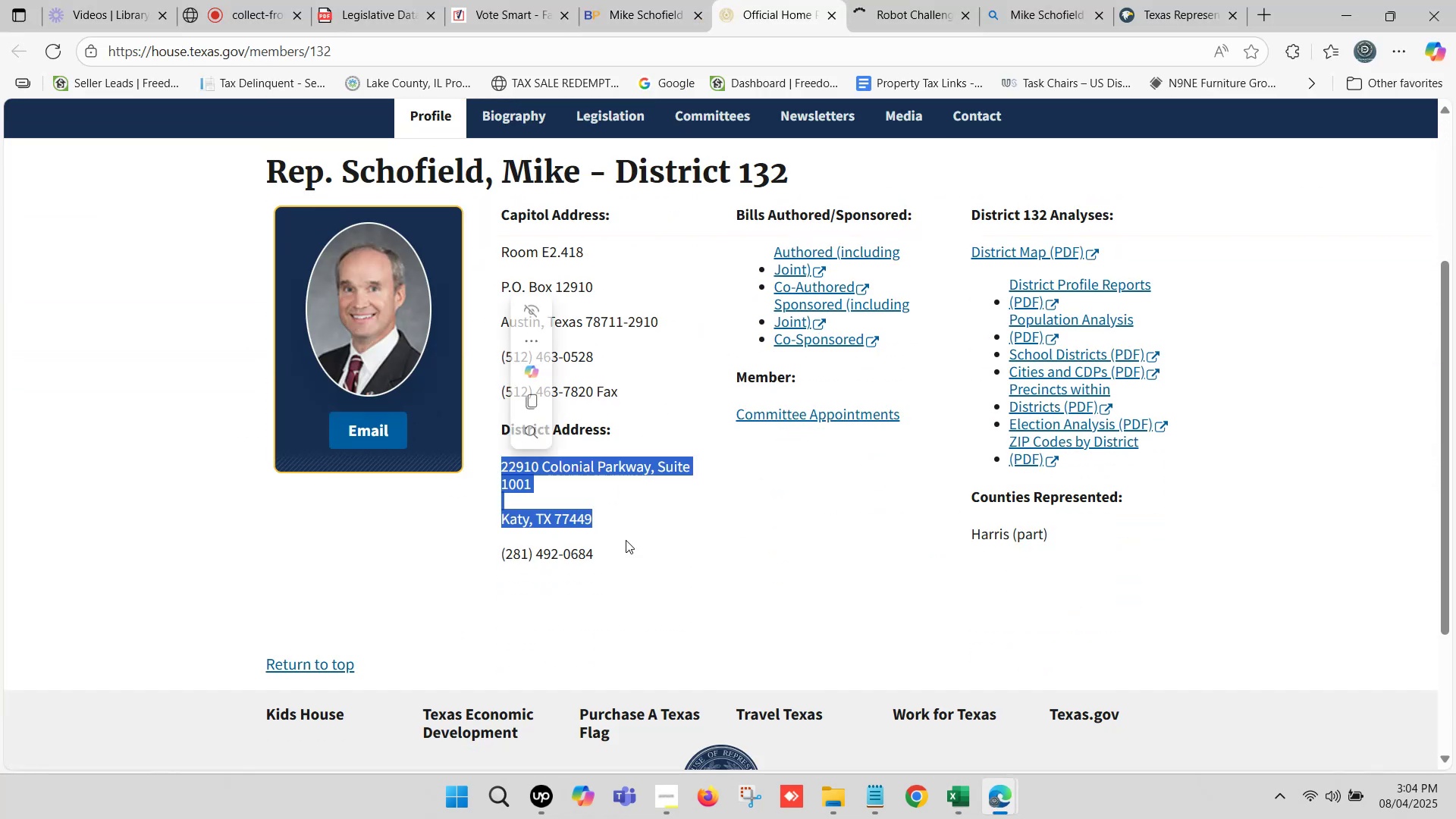 
key(Control+C)
 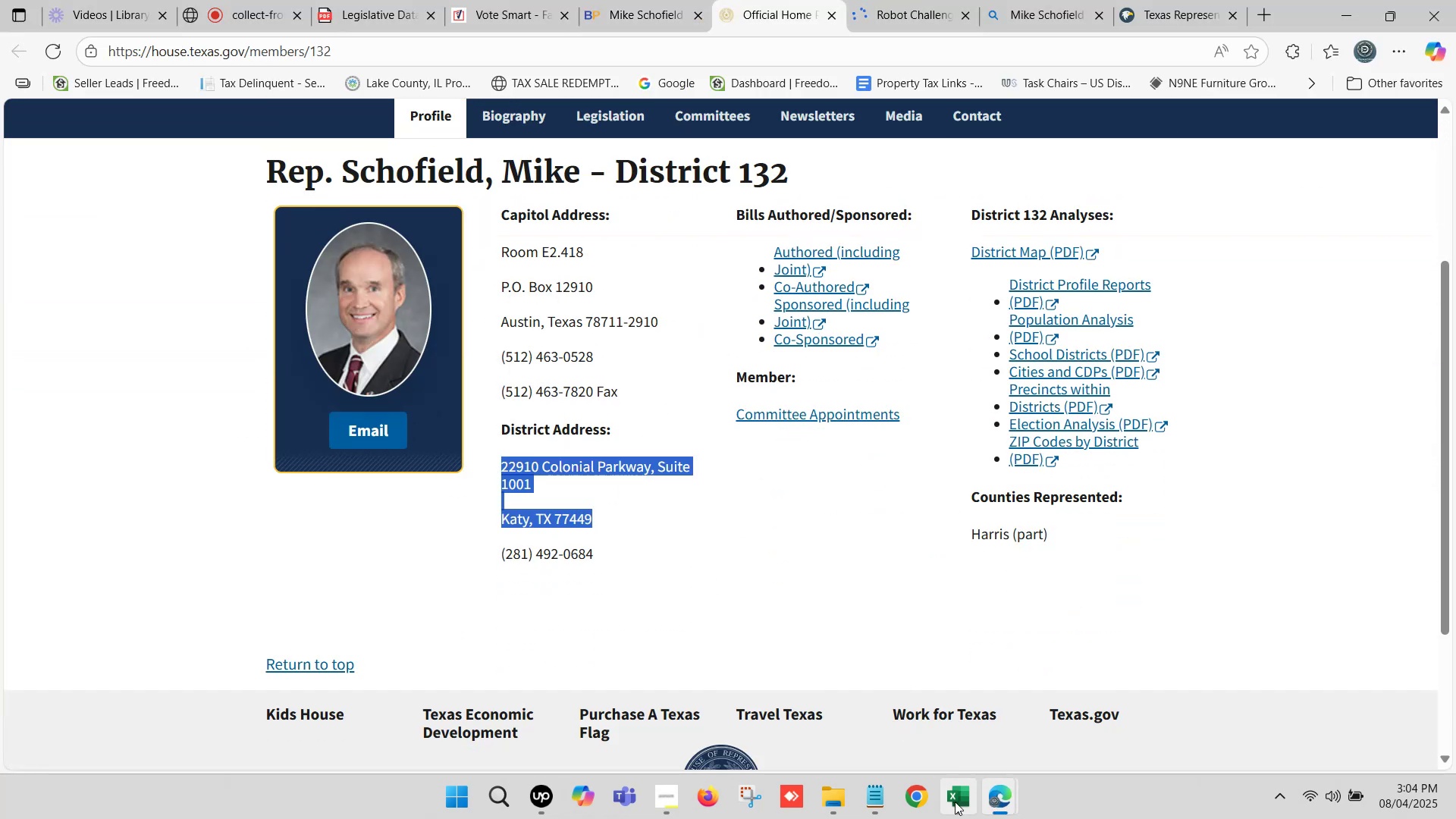 
left_click([956, 804])
 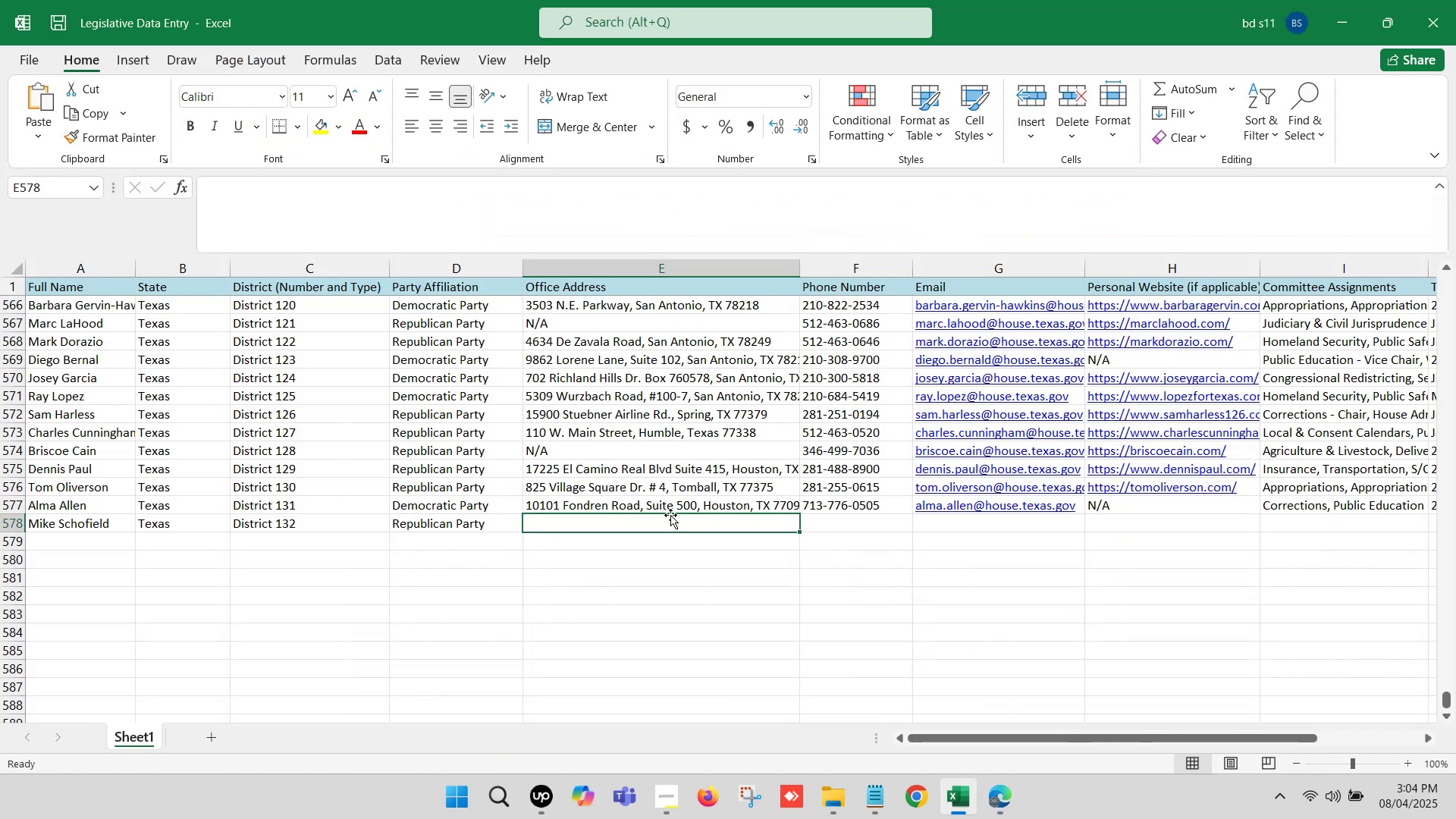 
left_click([664, 517])
 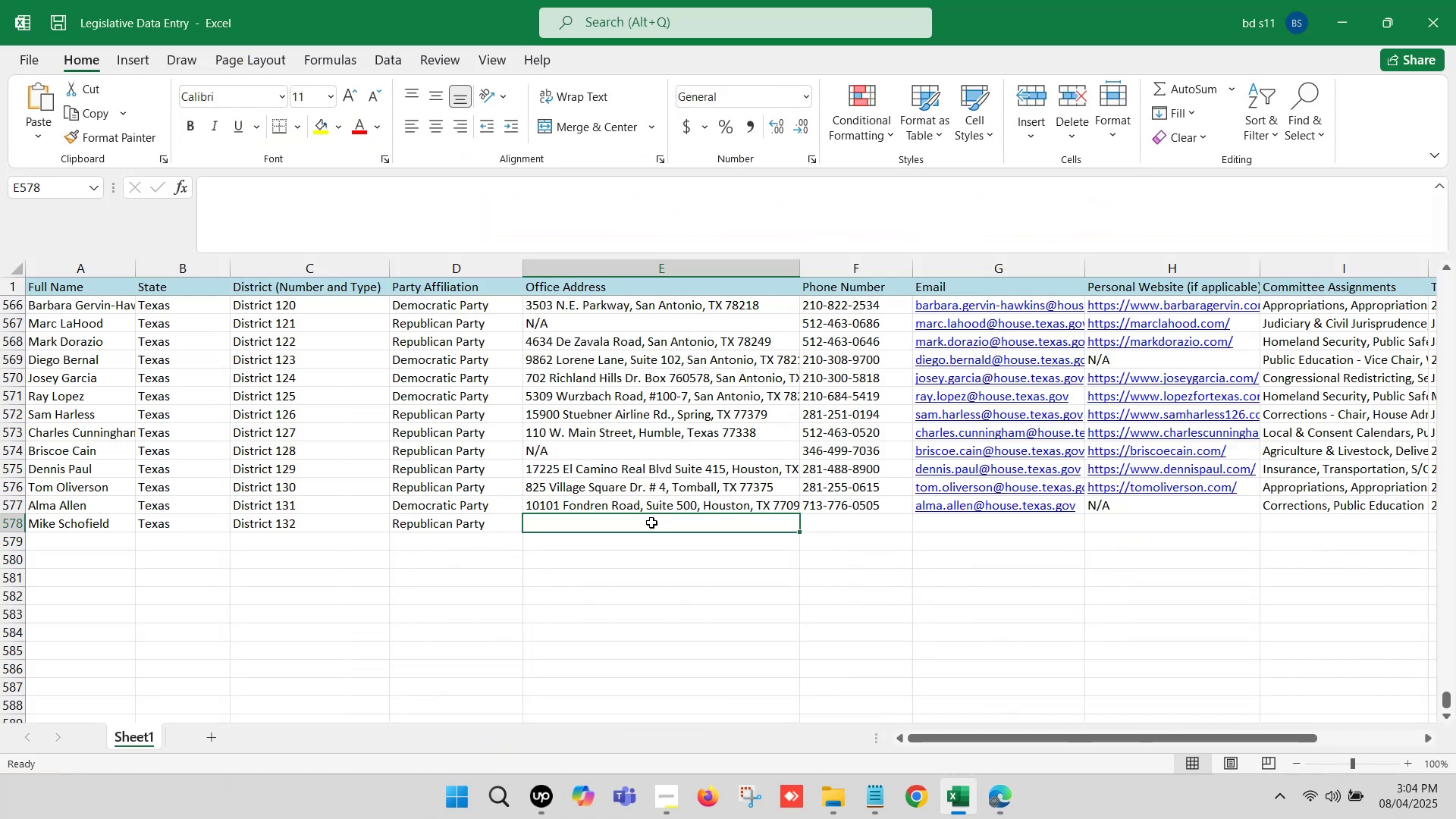 
double_click([651, 522])
 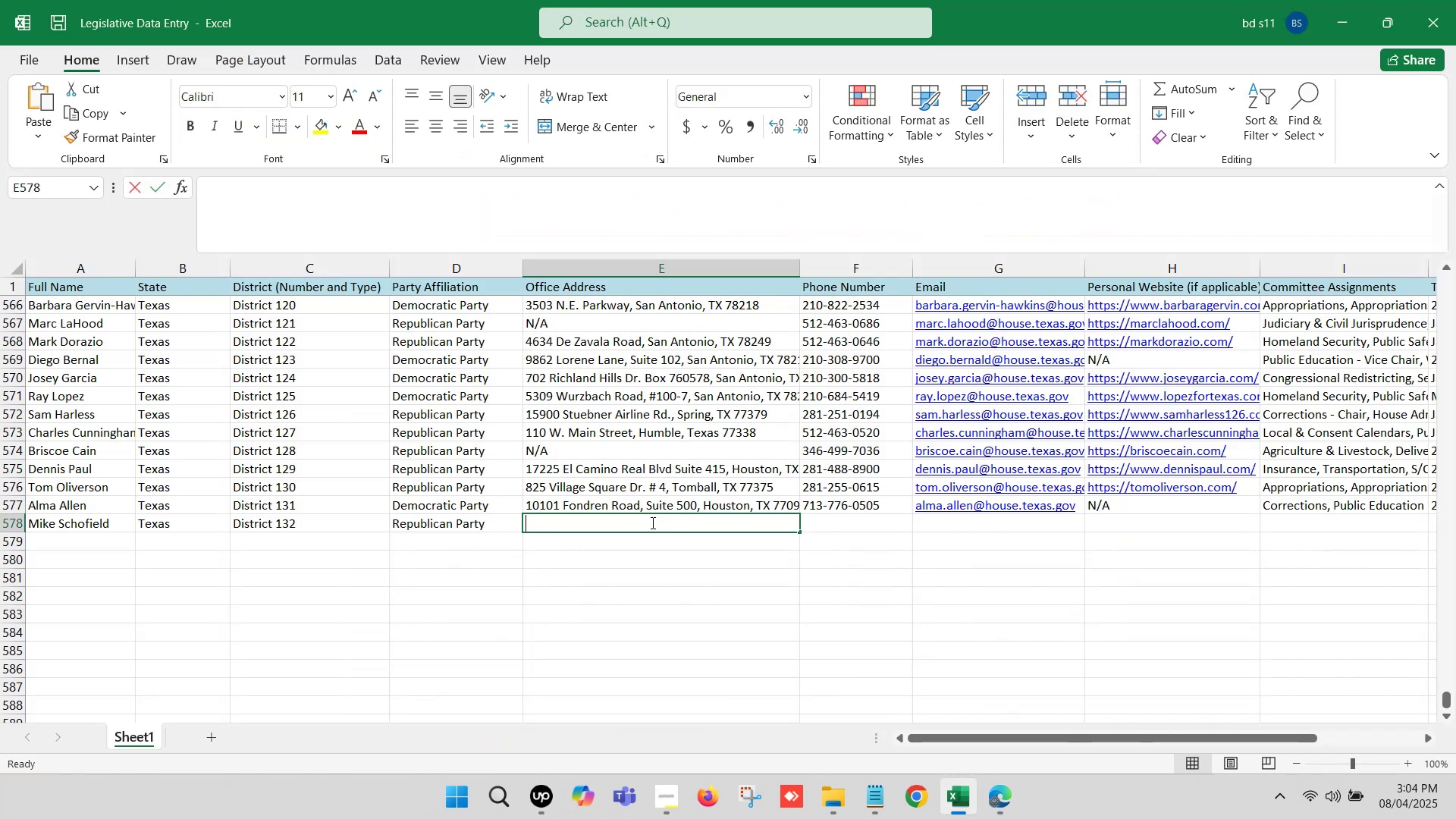 
key(Control+ControlLeft)
 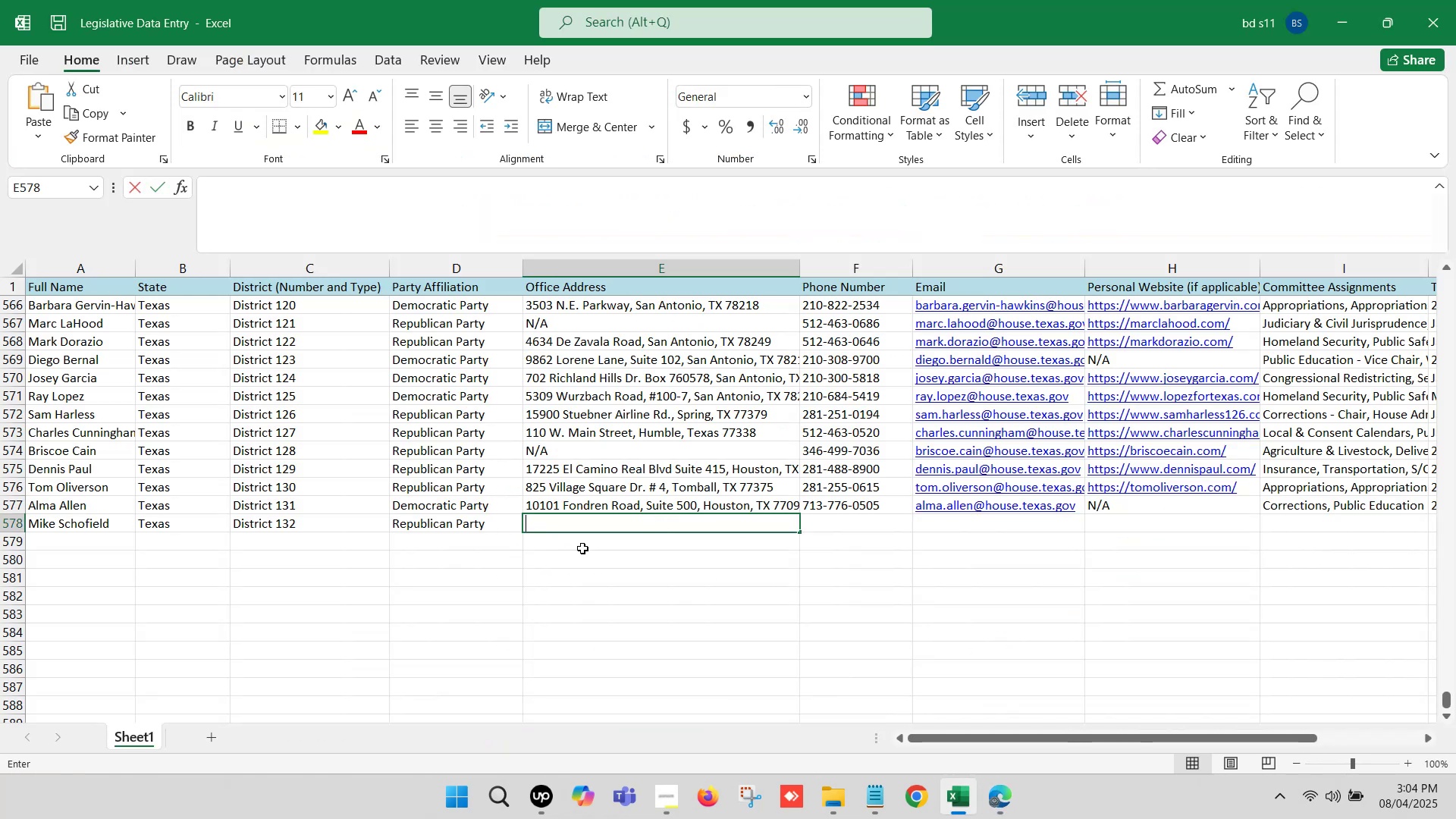 
key(Control+V)
 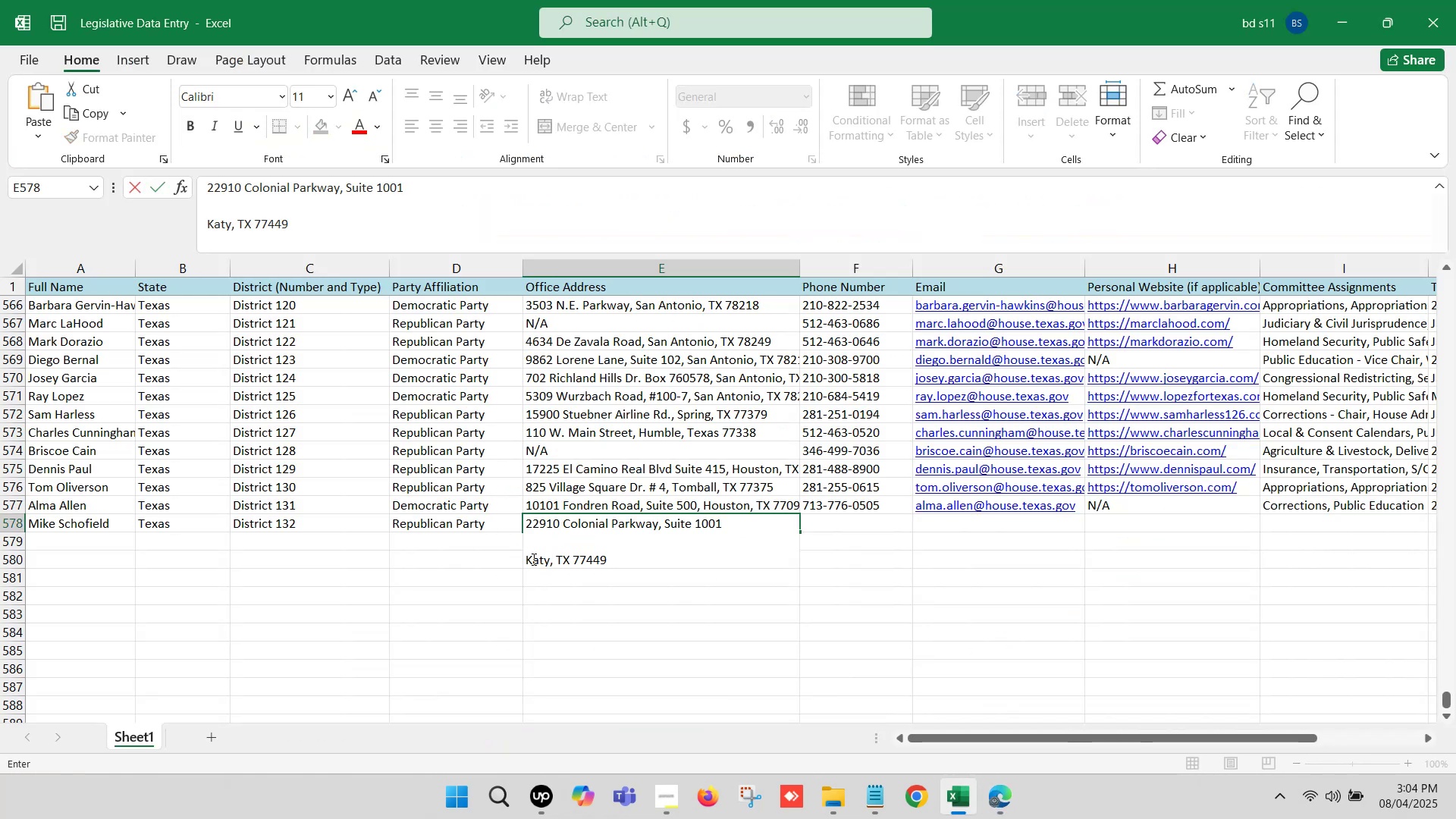 
left_click([528, 557])
 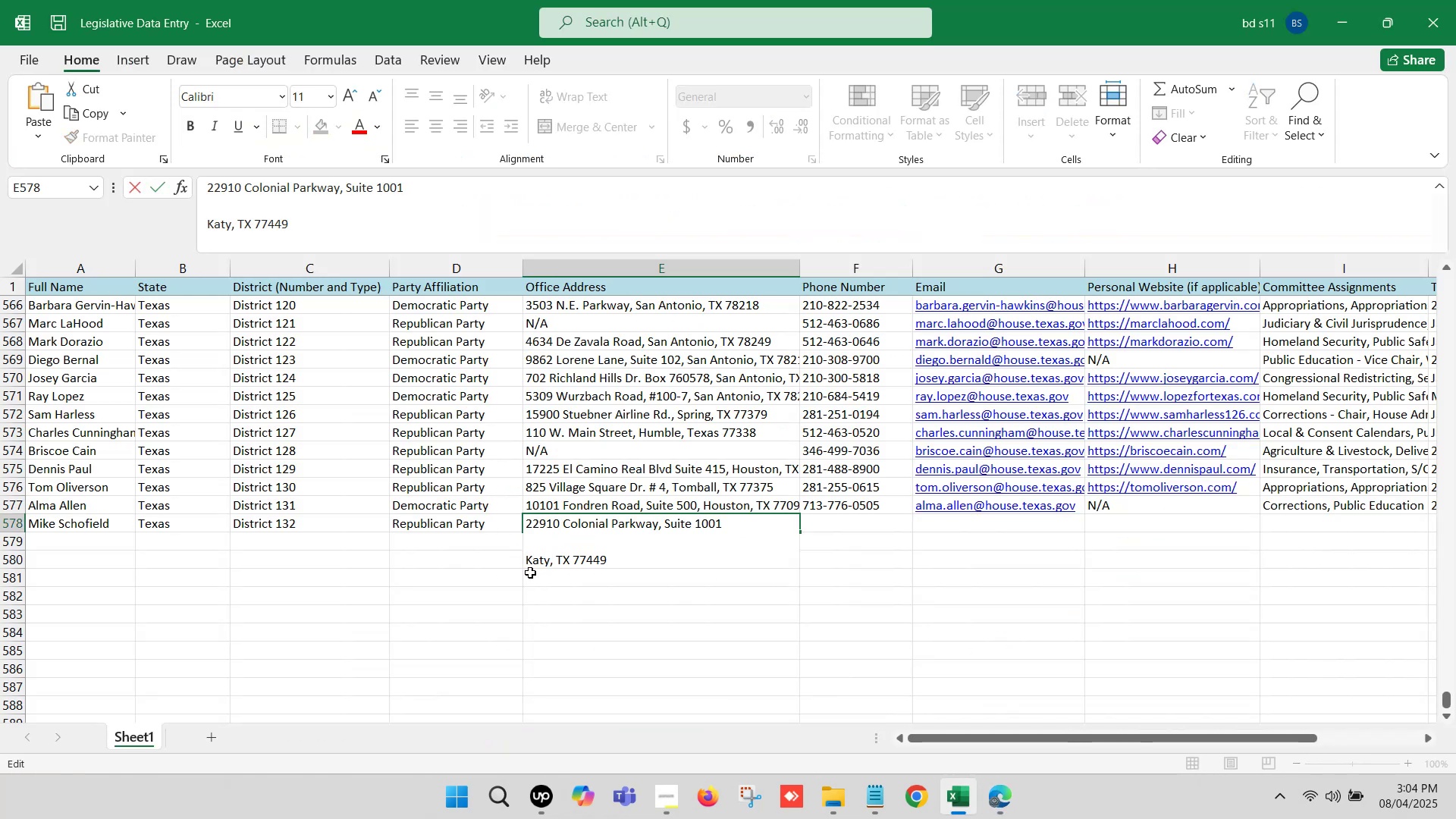 
key(Backspace)
 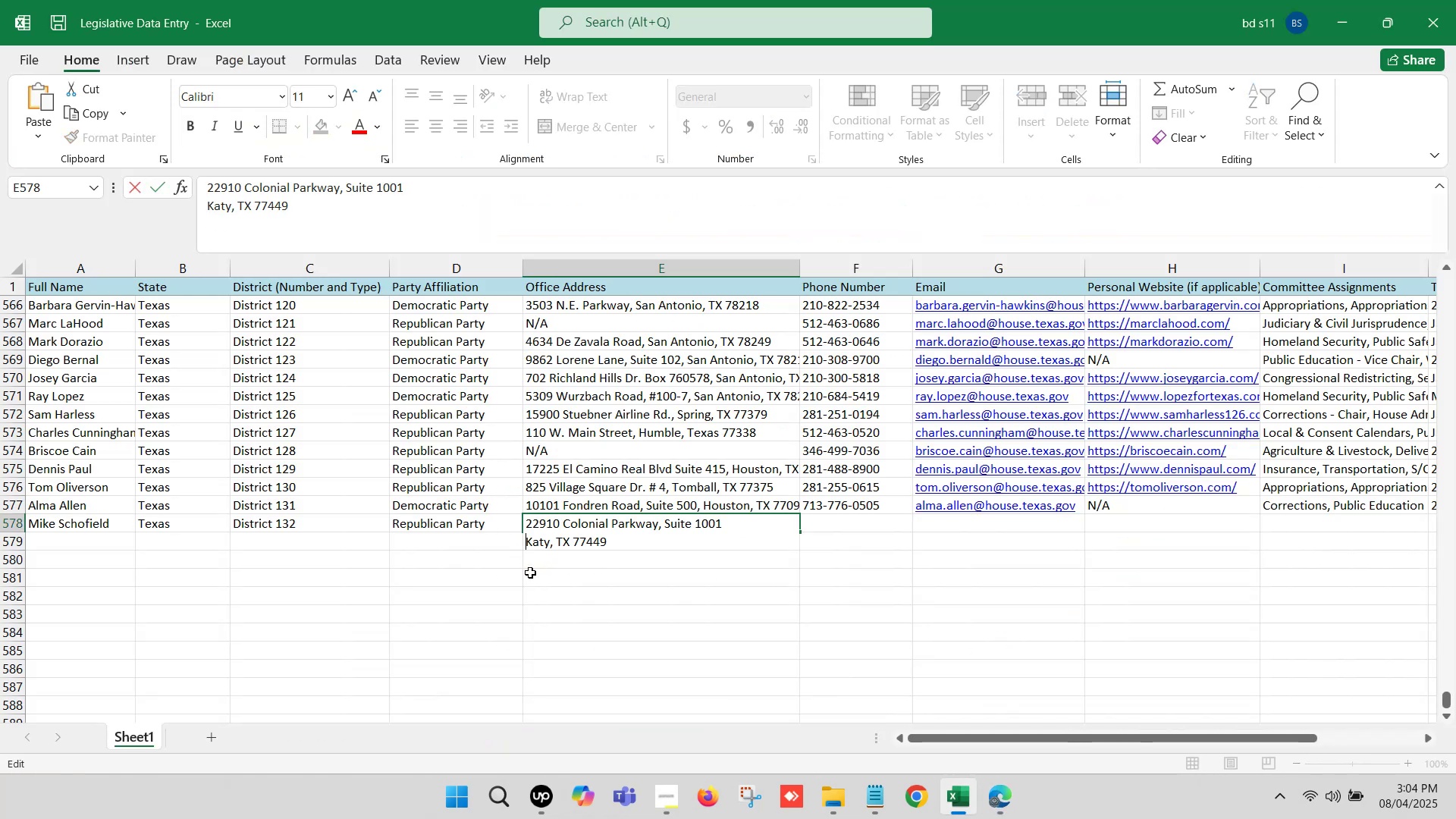 
key(Backspace)
 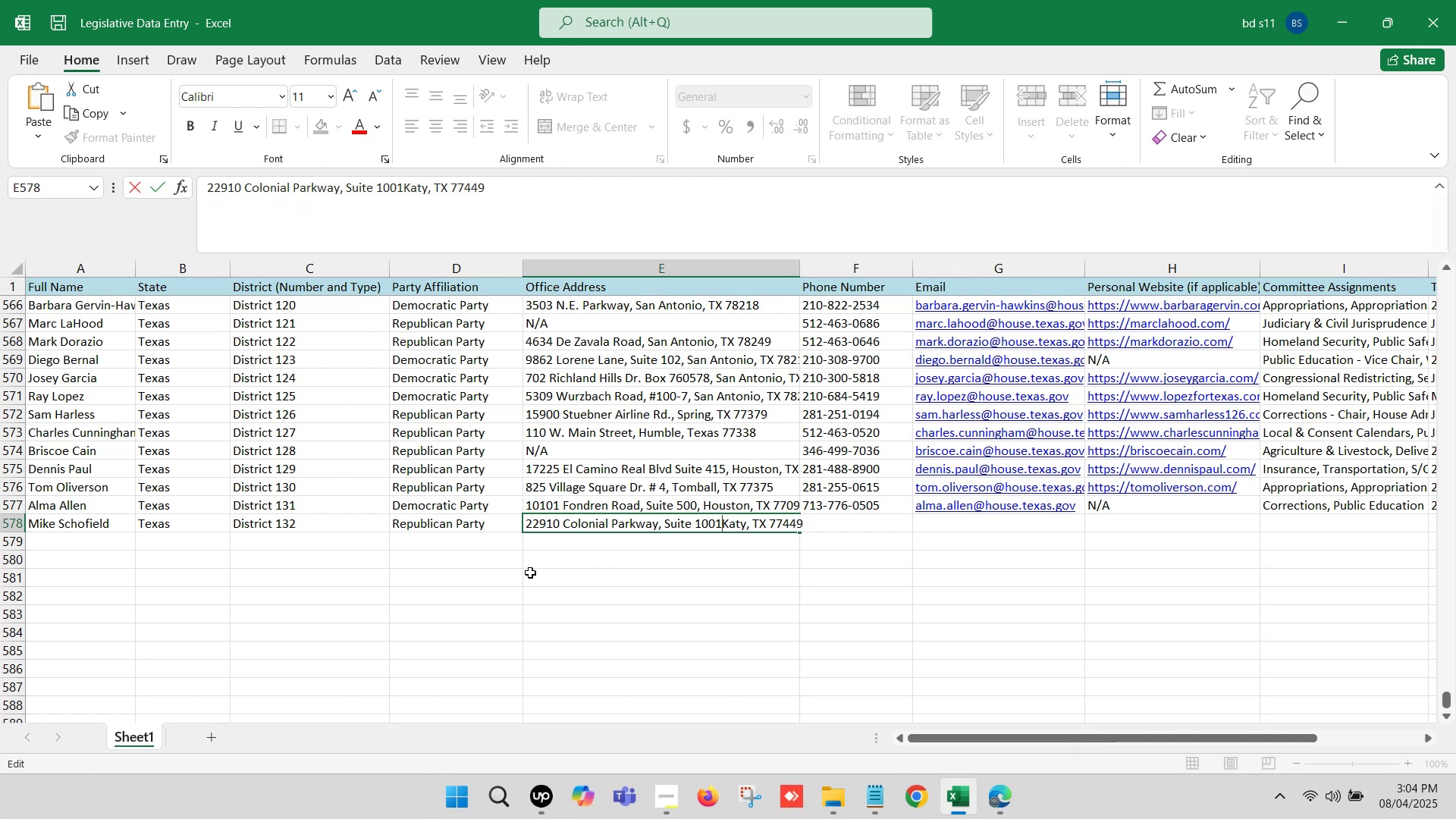 
key(Comma)
 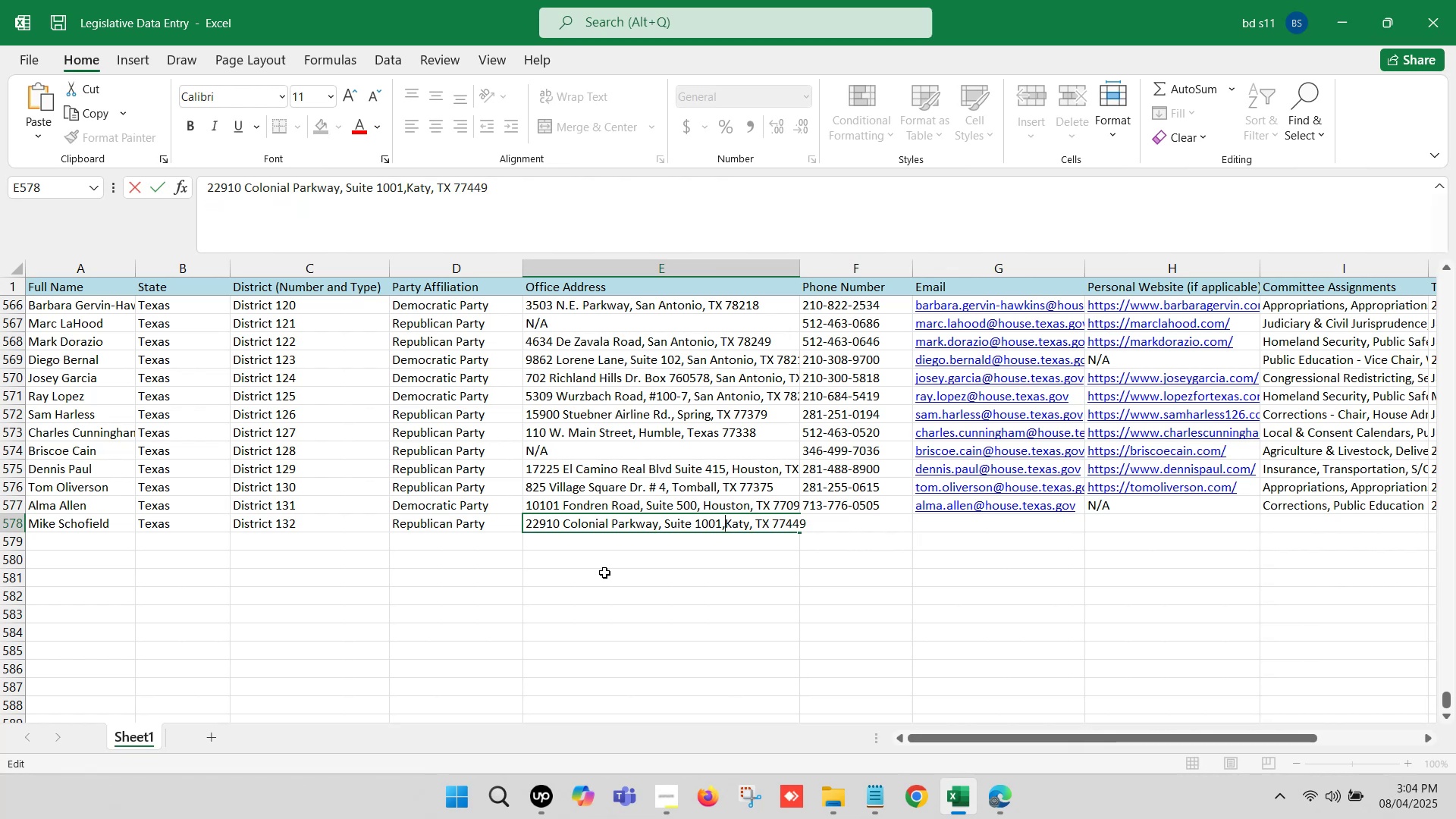 
key(Space)
 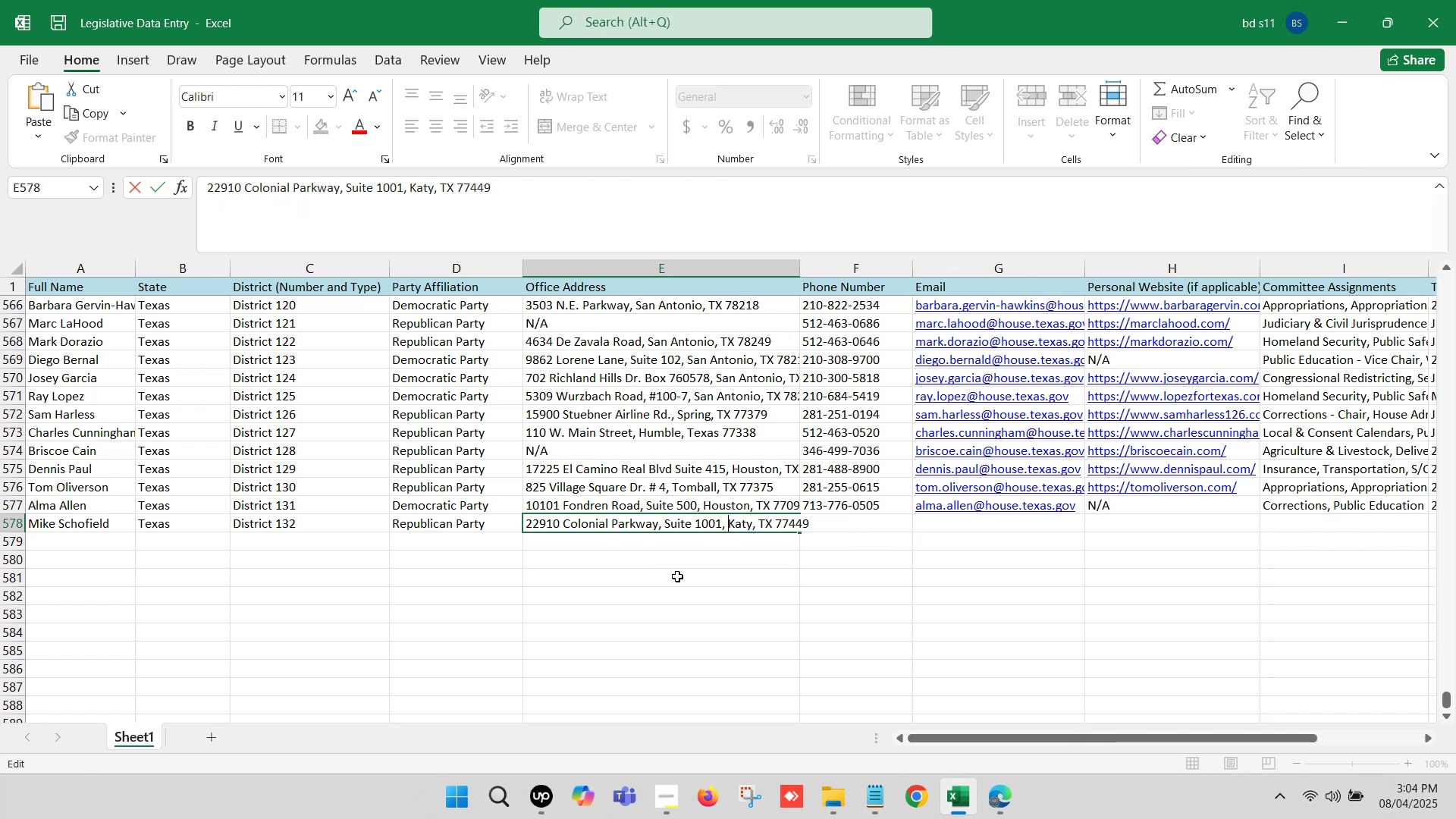 
left_click([721, 583])
 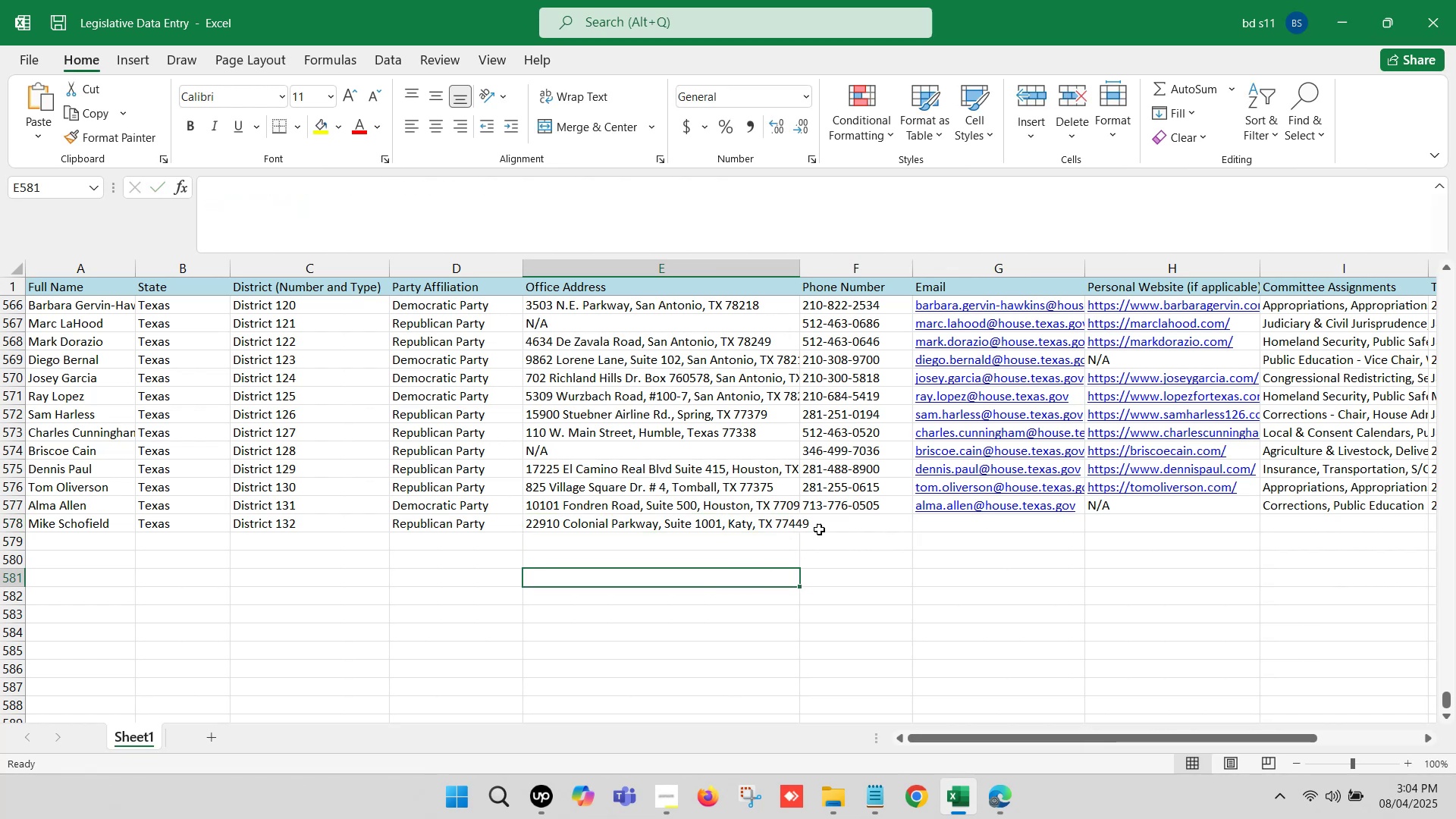 
left_click([830, 522])
 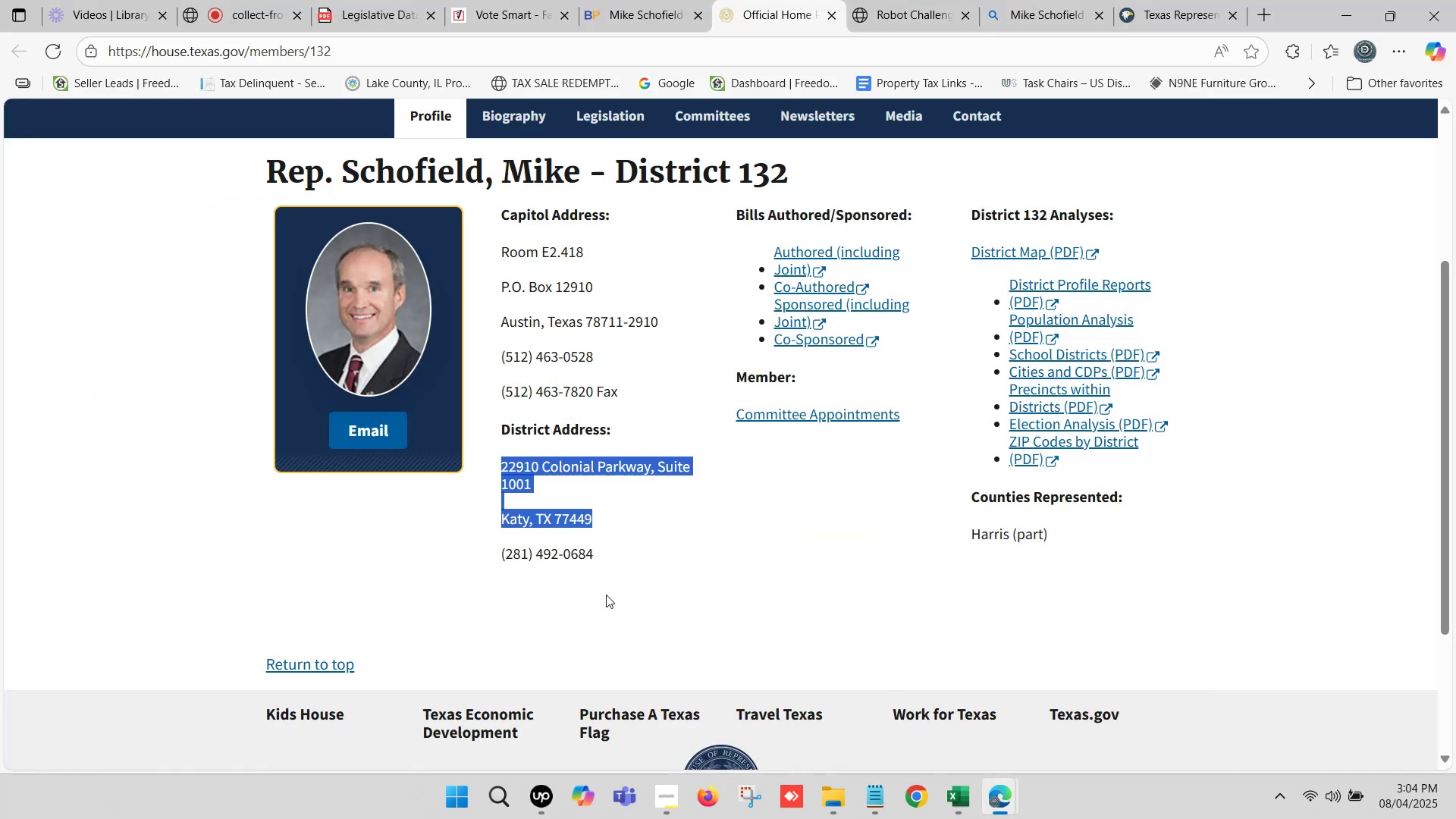 
left_click_drag(start_coordinate=[594, 554], to_coordinate=[505, 553])
 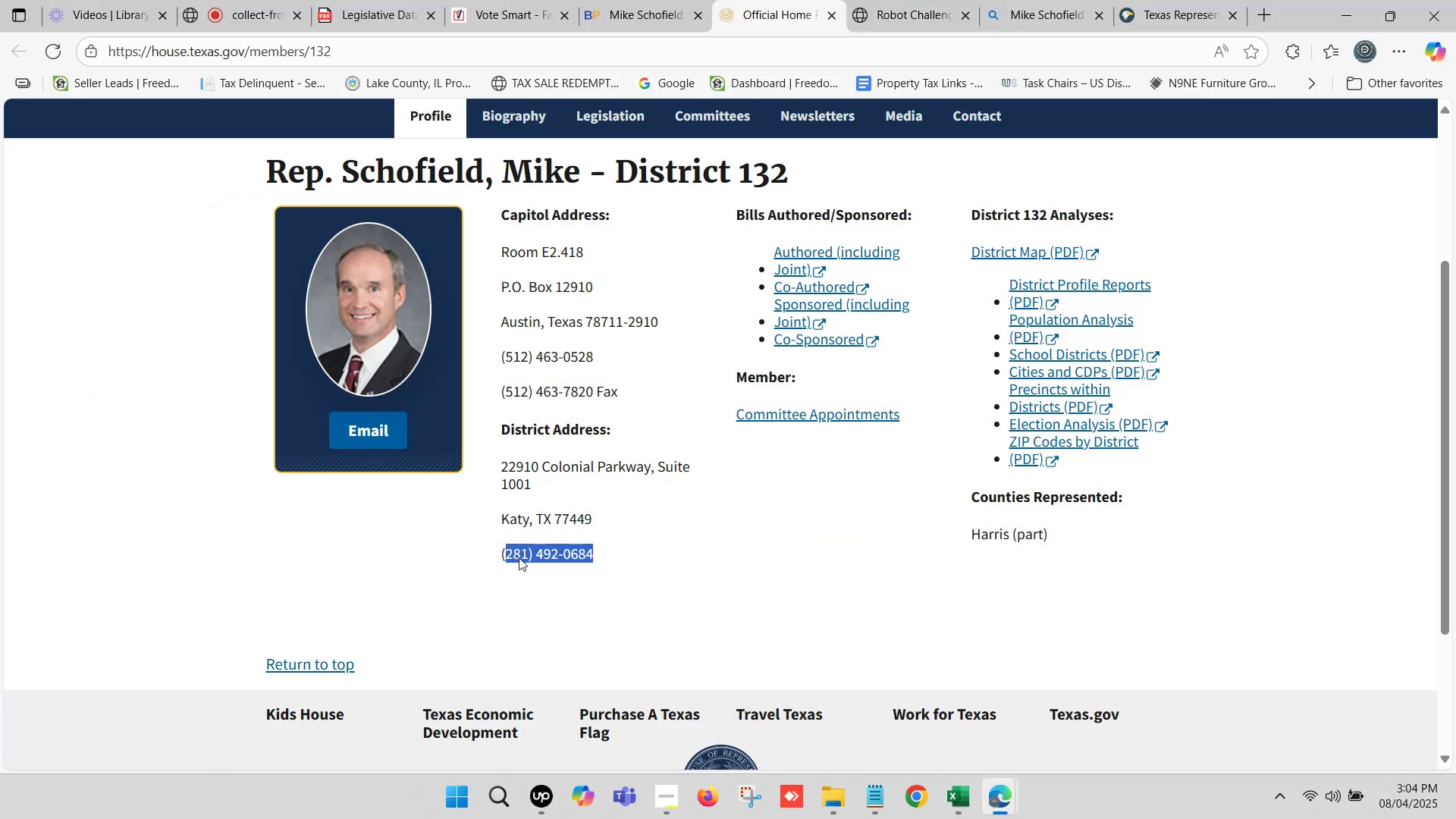 
key(Control+ControlLeft)
 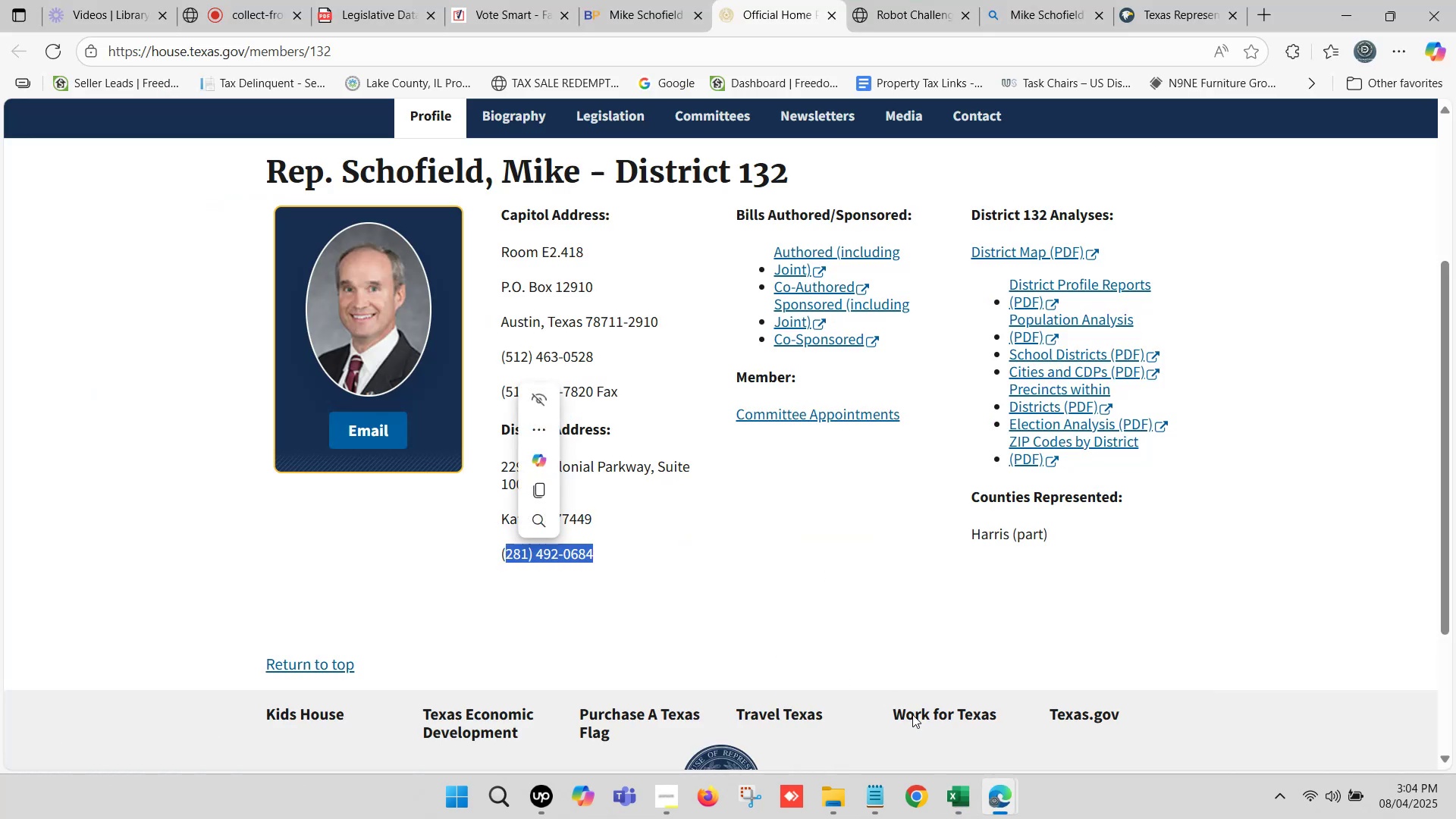 
key(Control+C)
 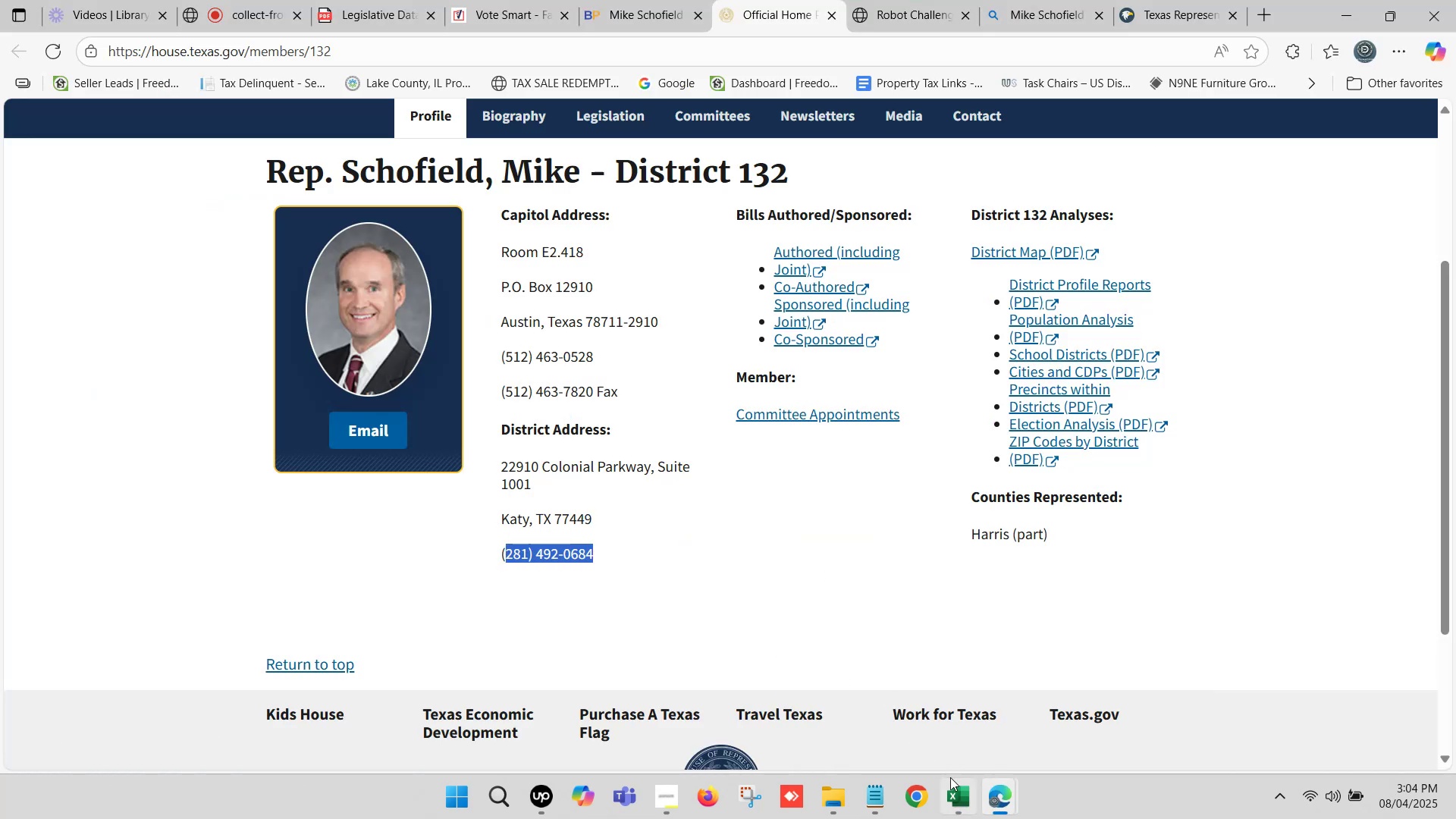 
left_click([956, 792])
 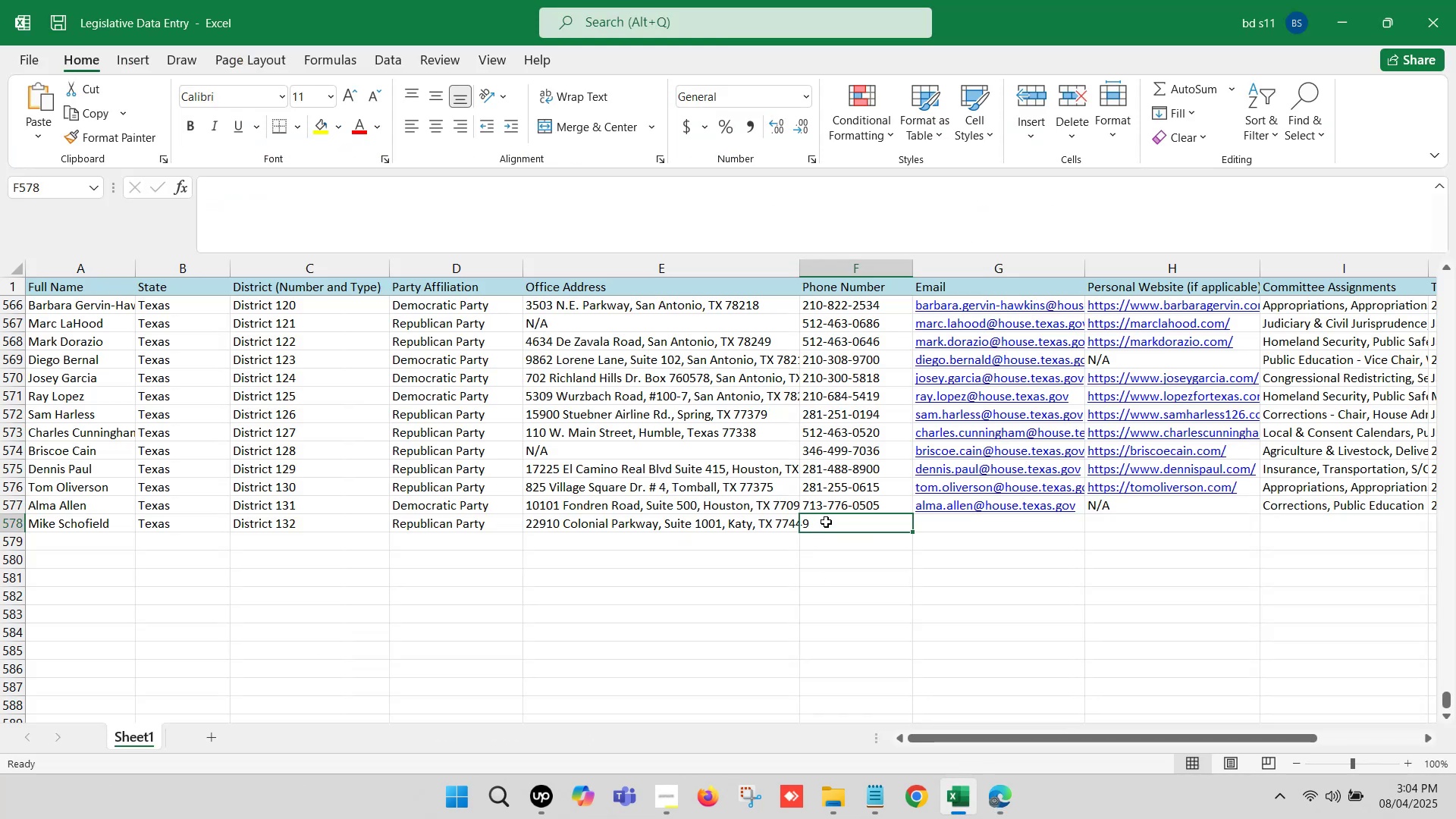 
double_click([827, 519])
 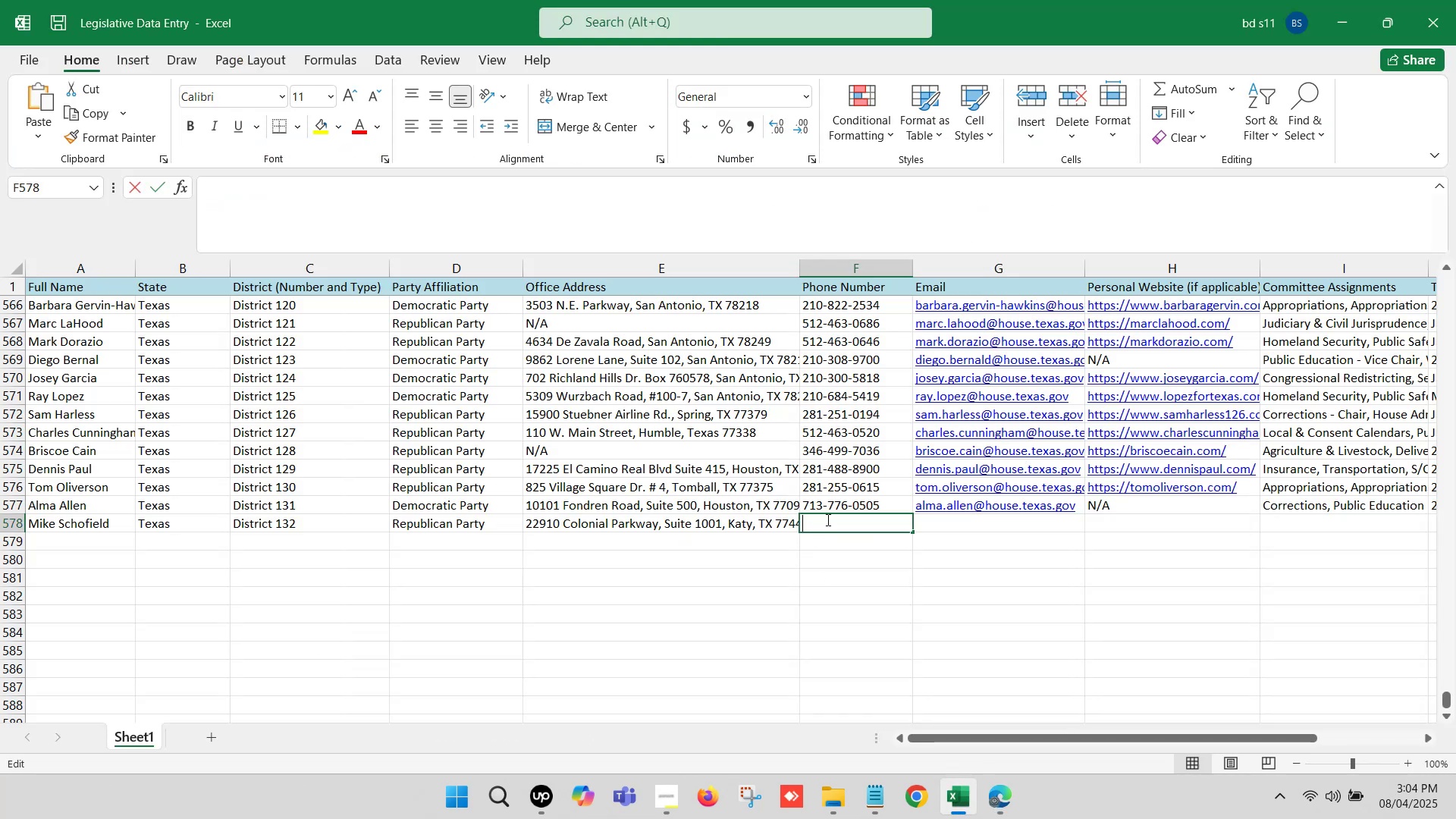 
key(Control+ControlLeft)
 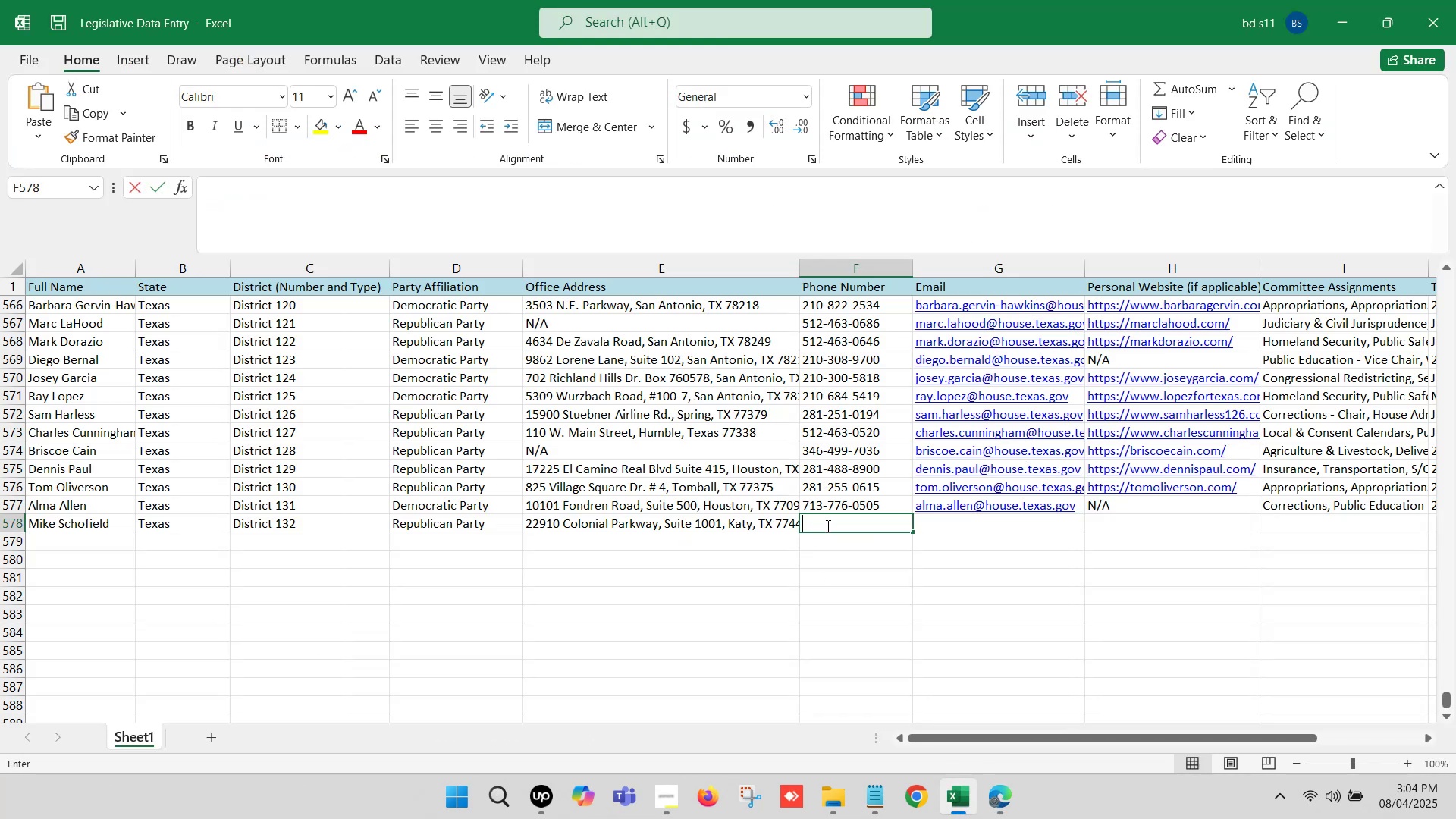 
key(Control+V)
 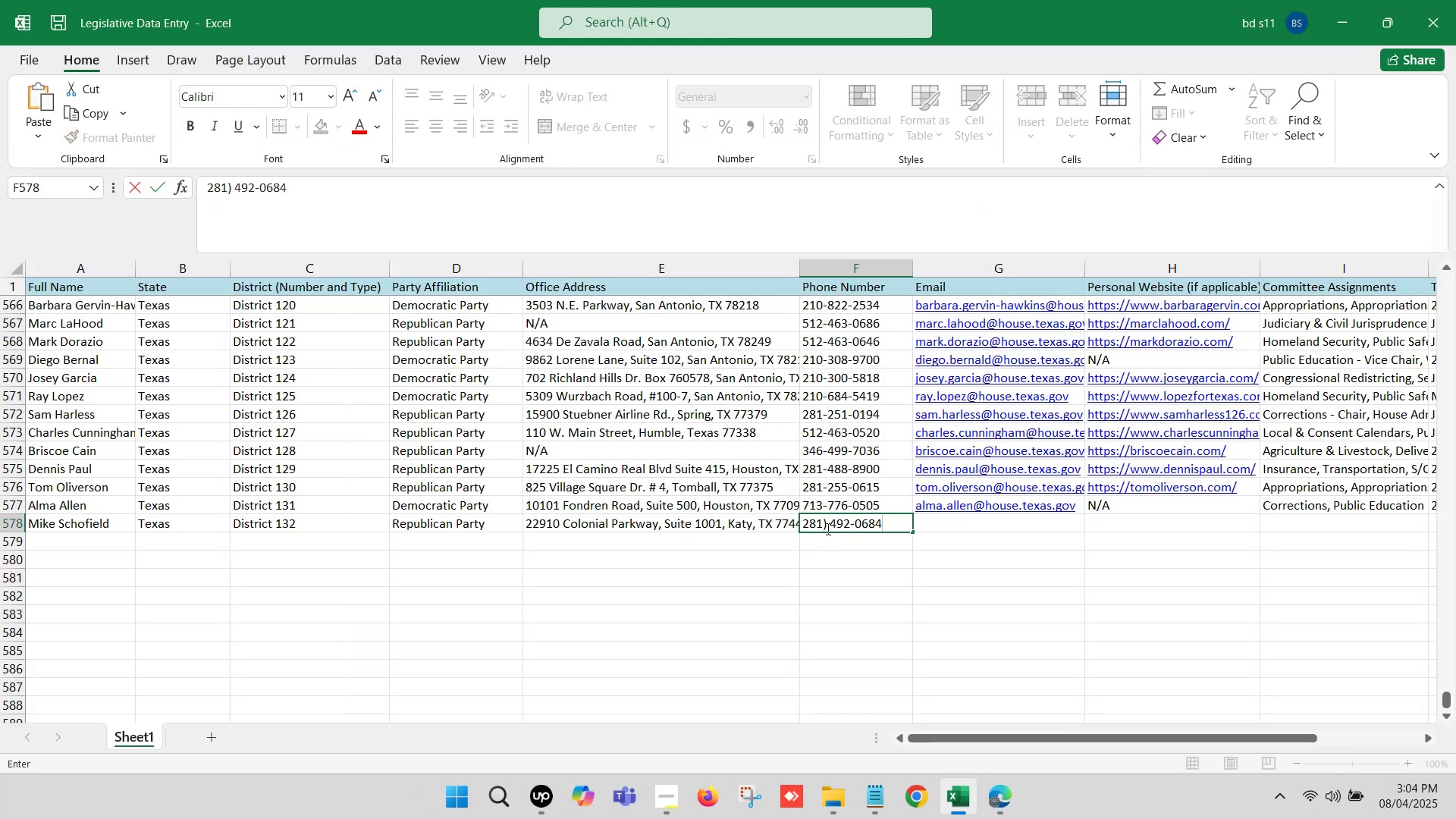 
left_click([830, 523])
 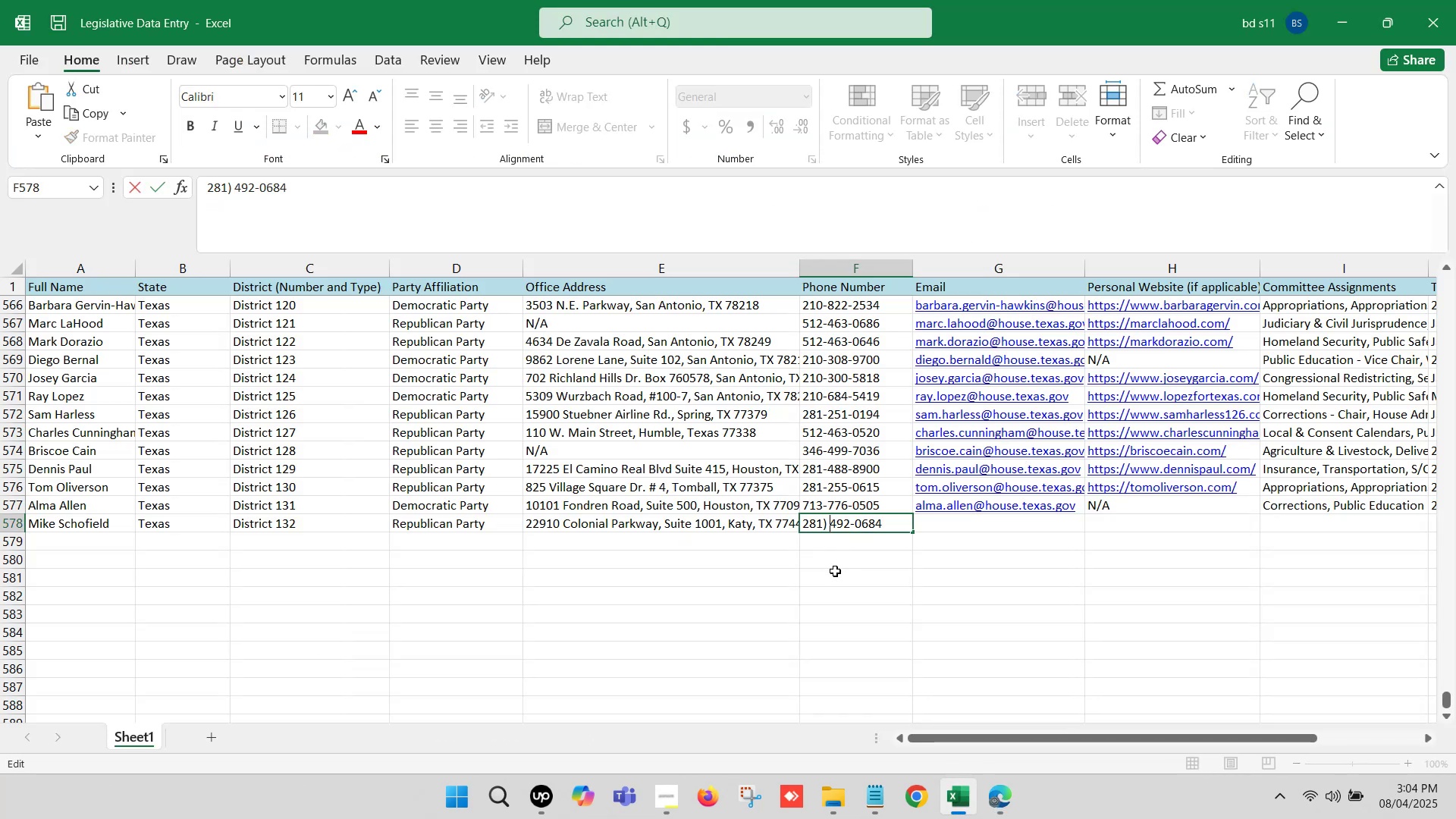 
key(Backspace)
 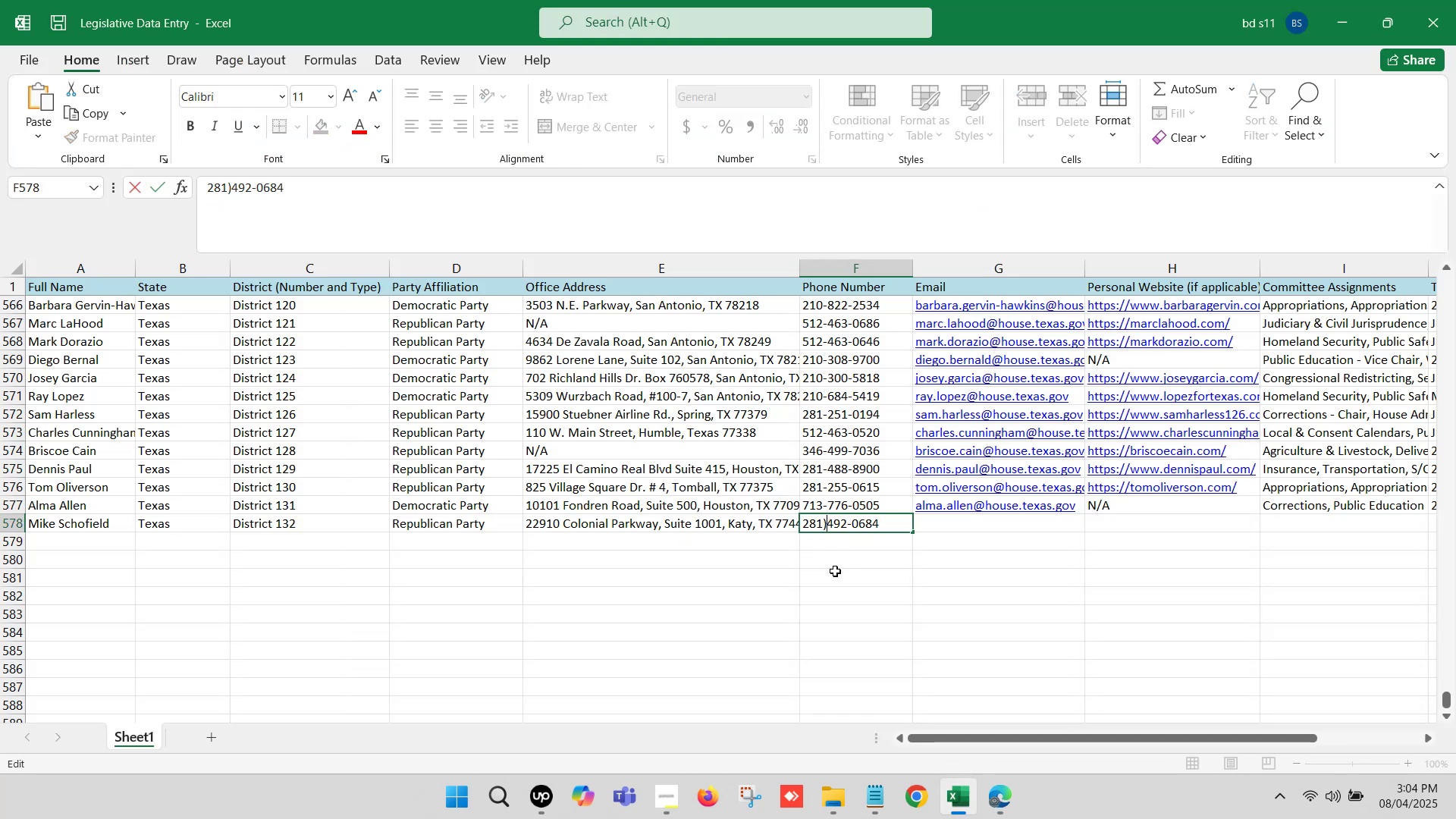 
key(Backspace)
 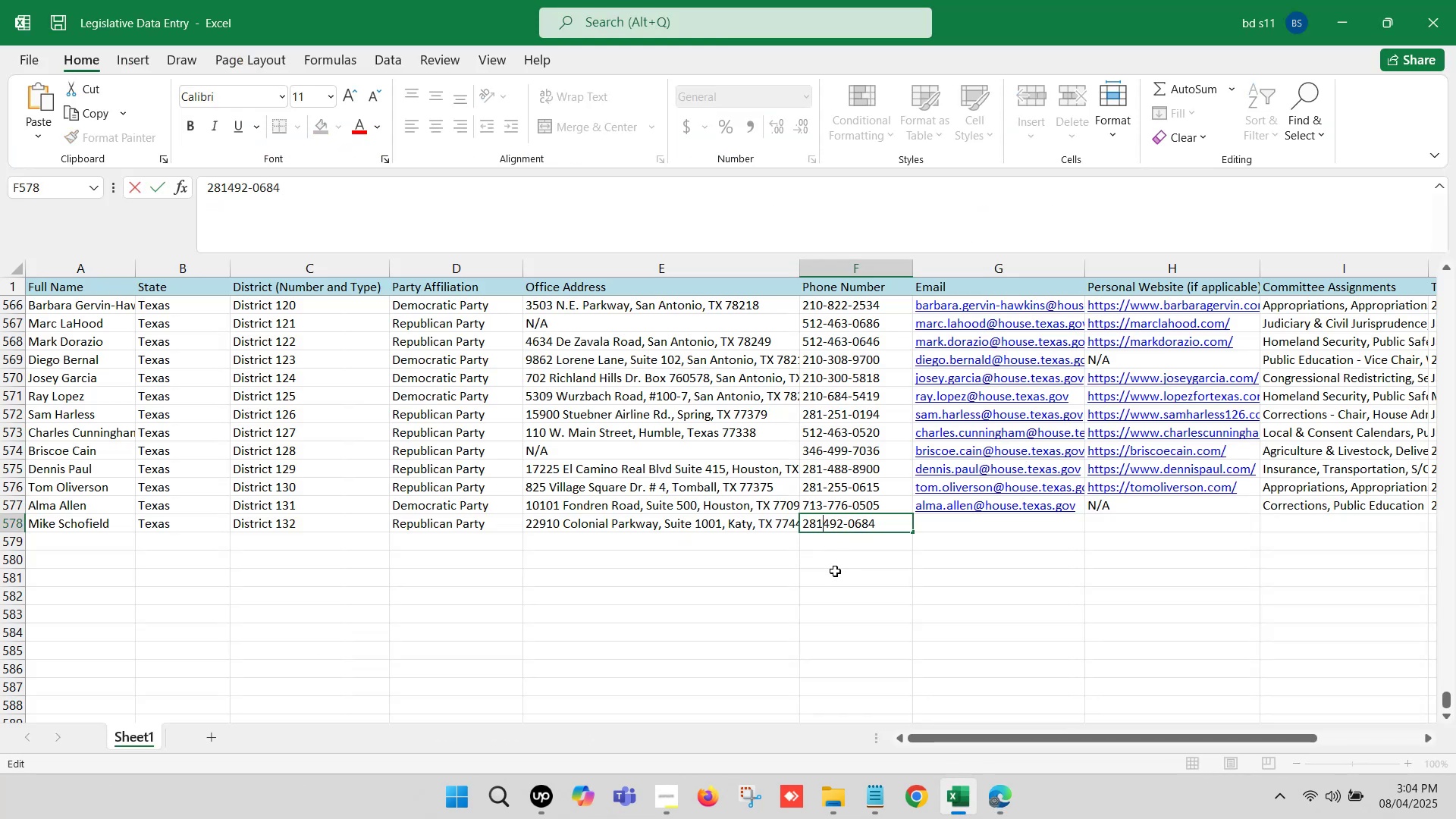 
key(Minus)
 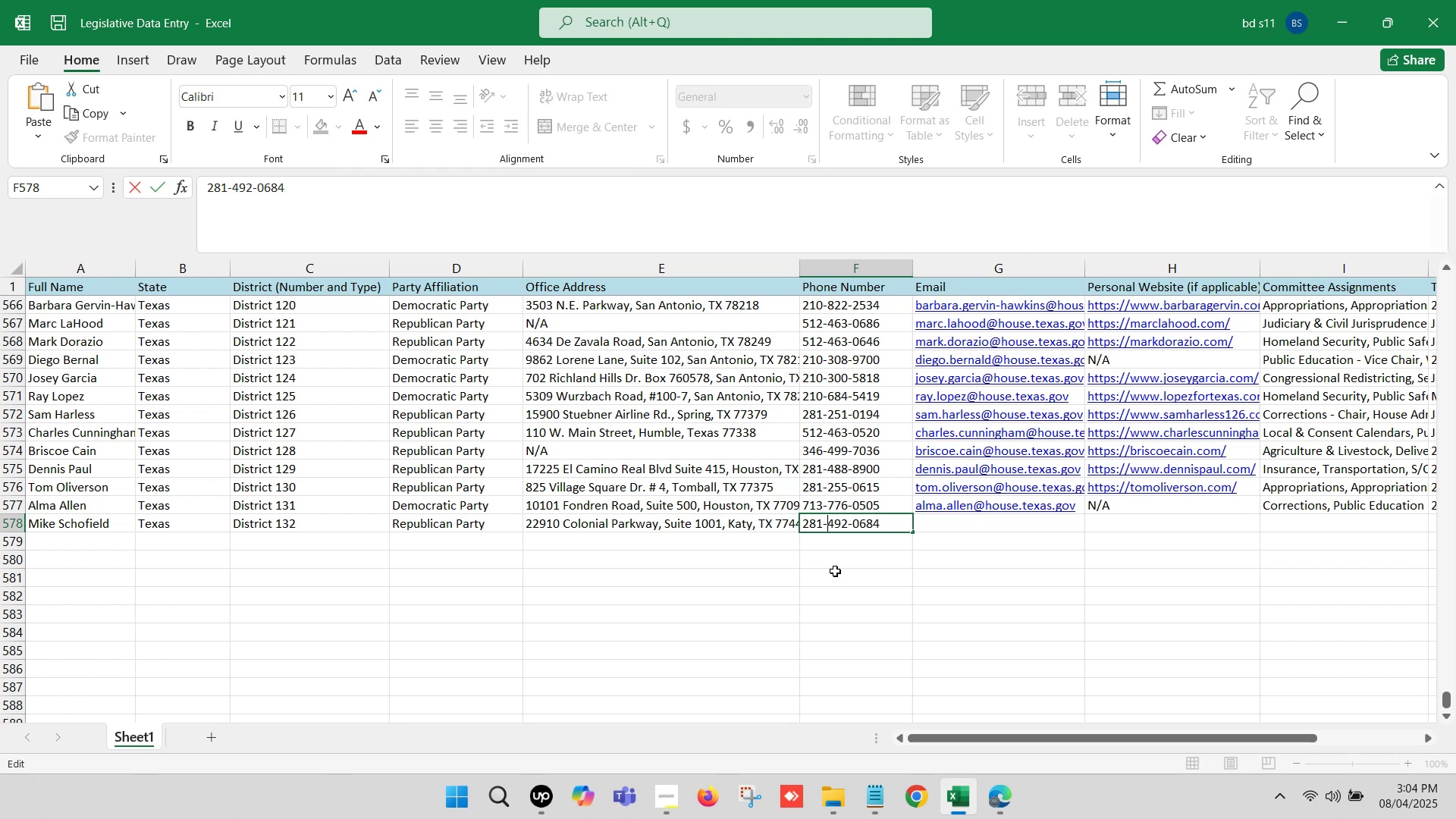 
left_click([835, 571])
 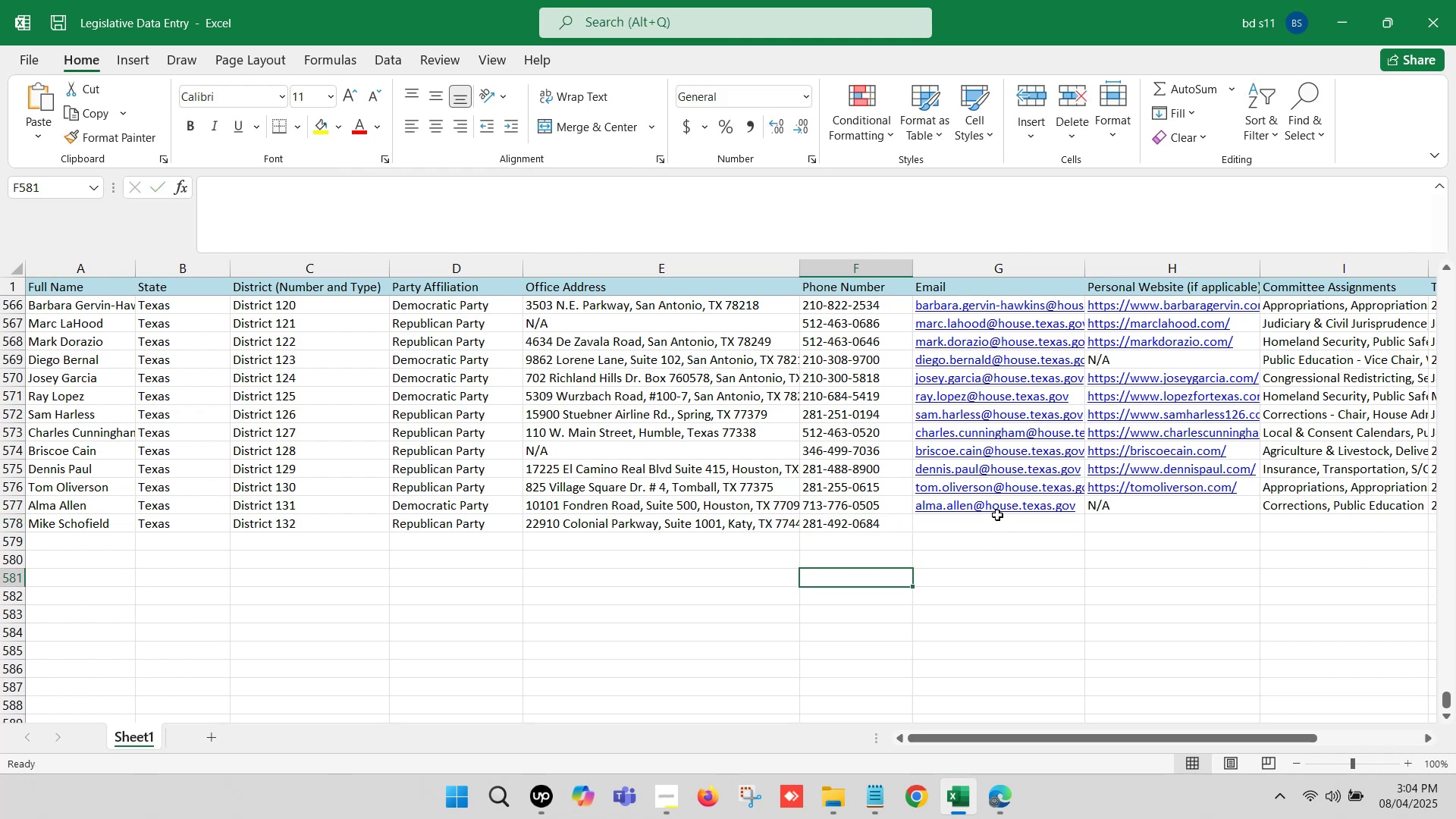 
left_click([994, 524])
 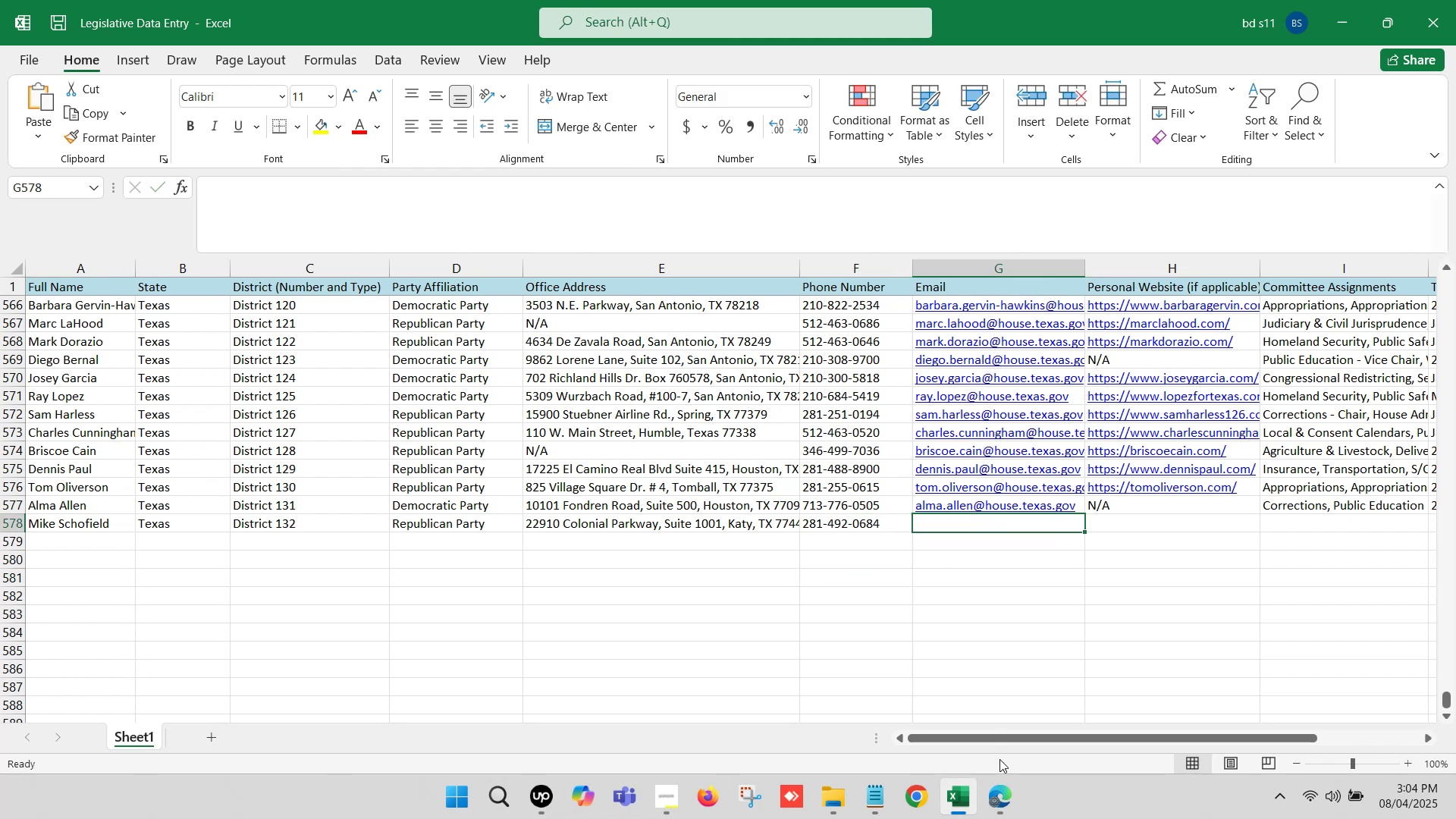 
left_click([994, 792])
 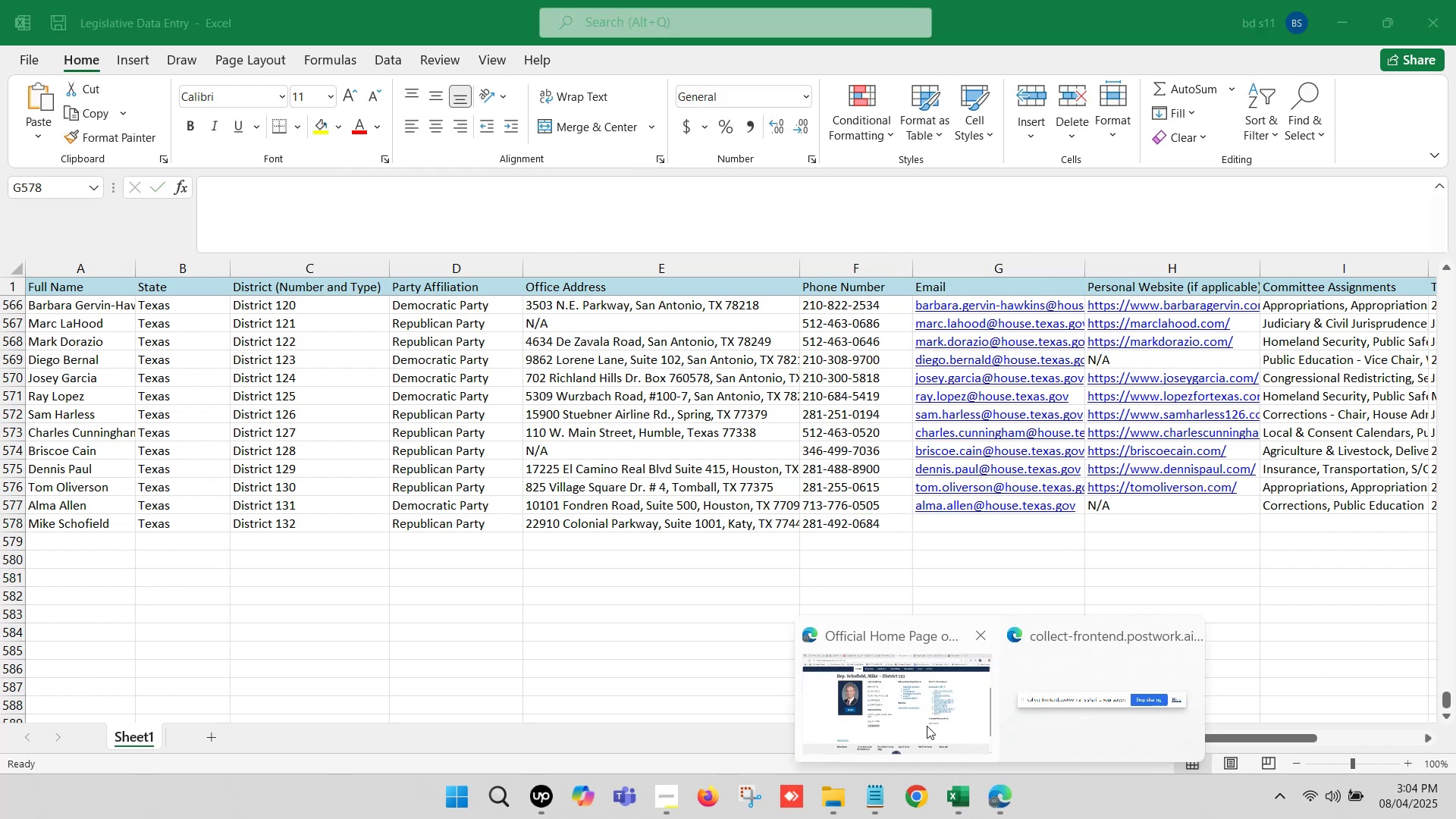 
left_click([907, 717])
 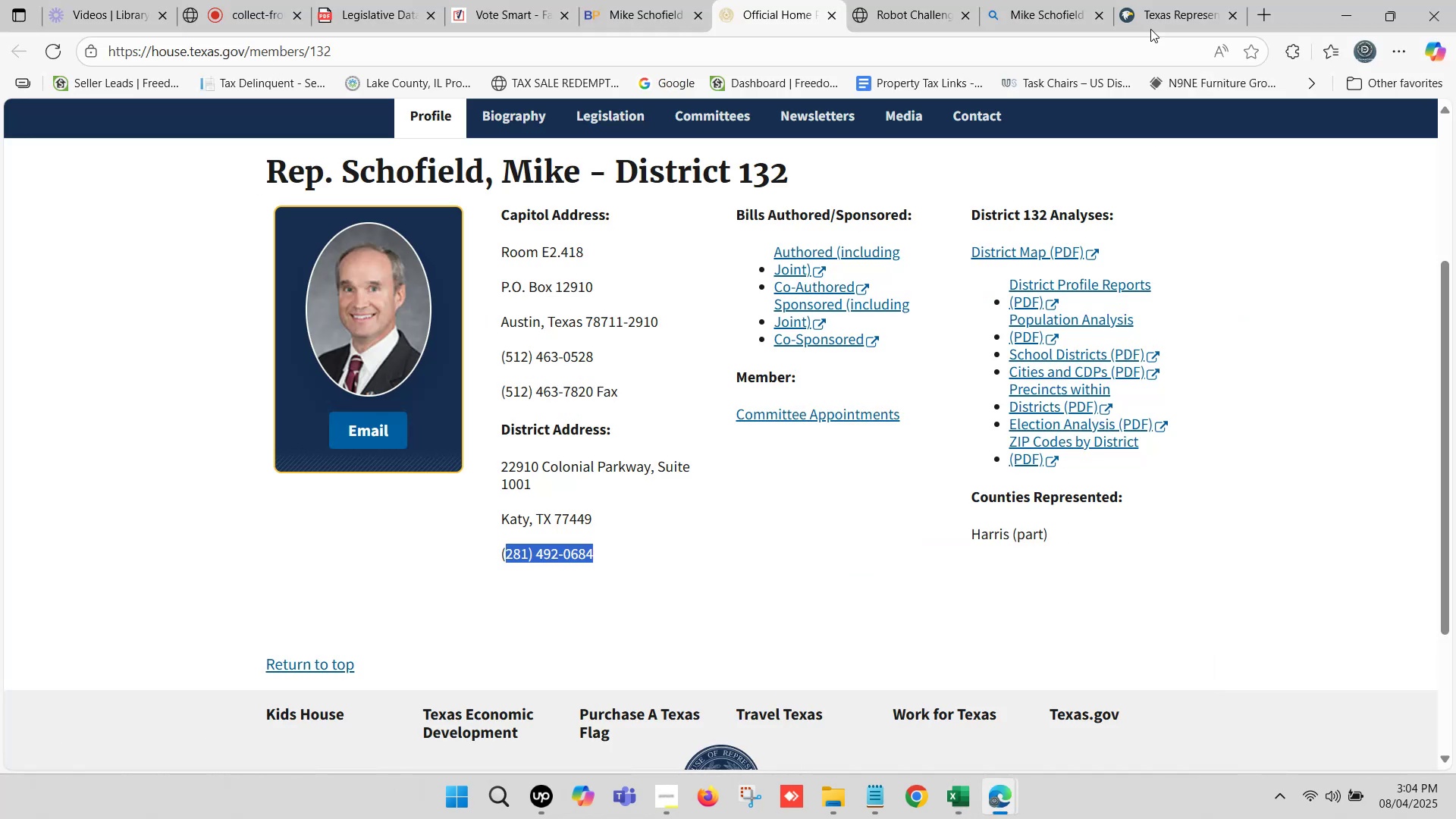 
left_click([1166, 0])
 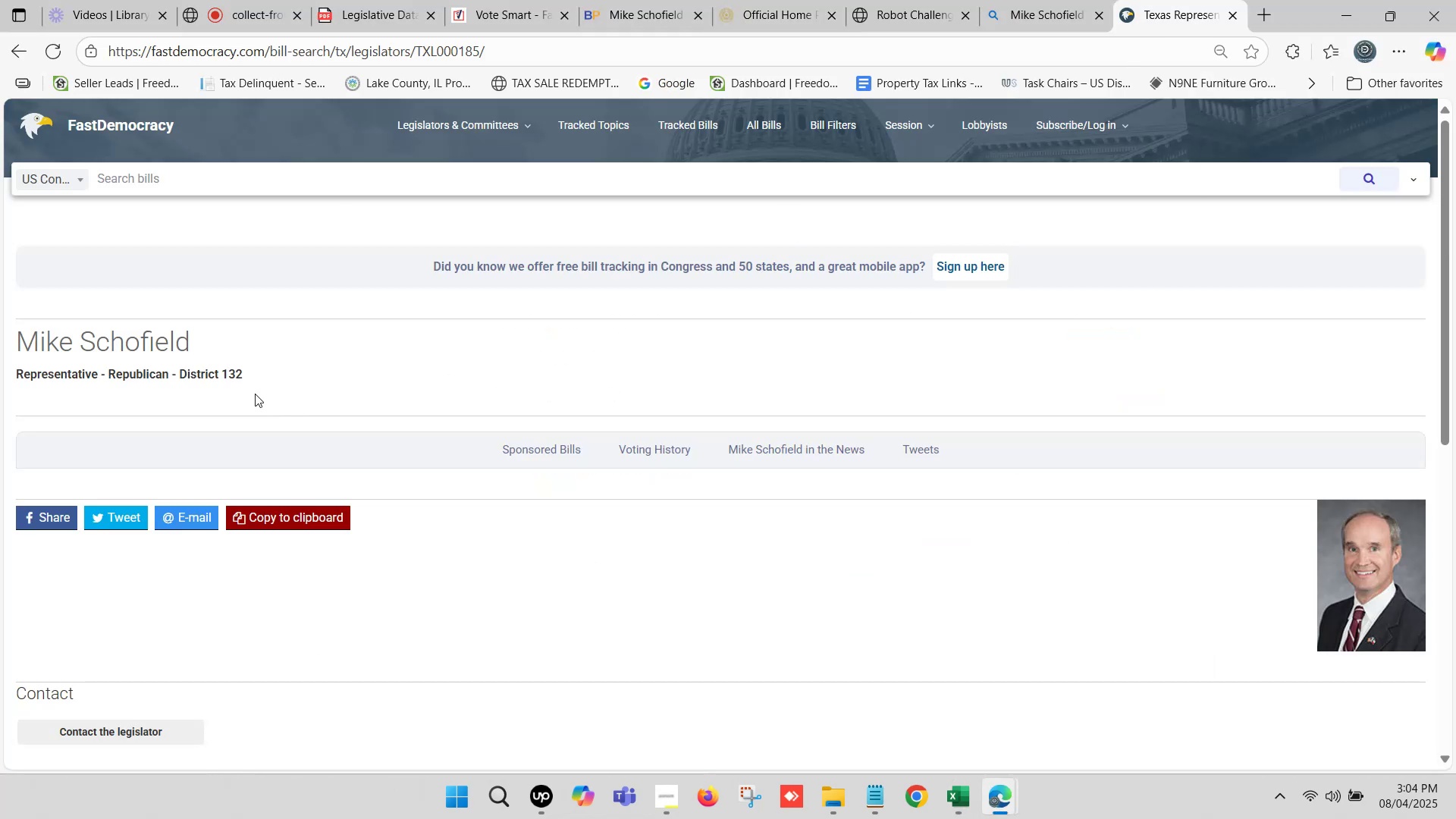 
scroll: coordinate [232, 390], scroll_direction: down, amount: 2.0
 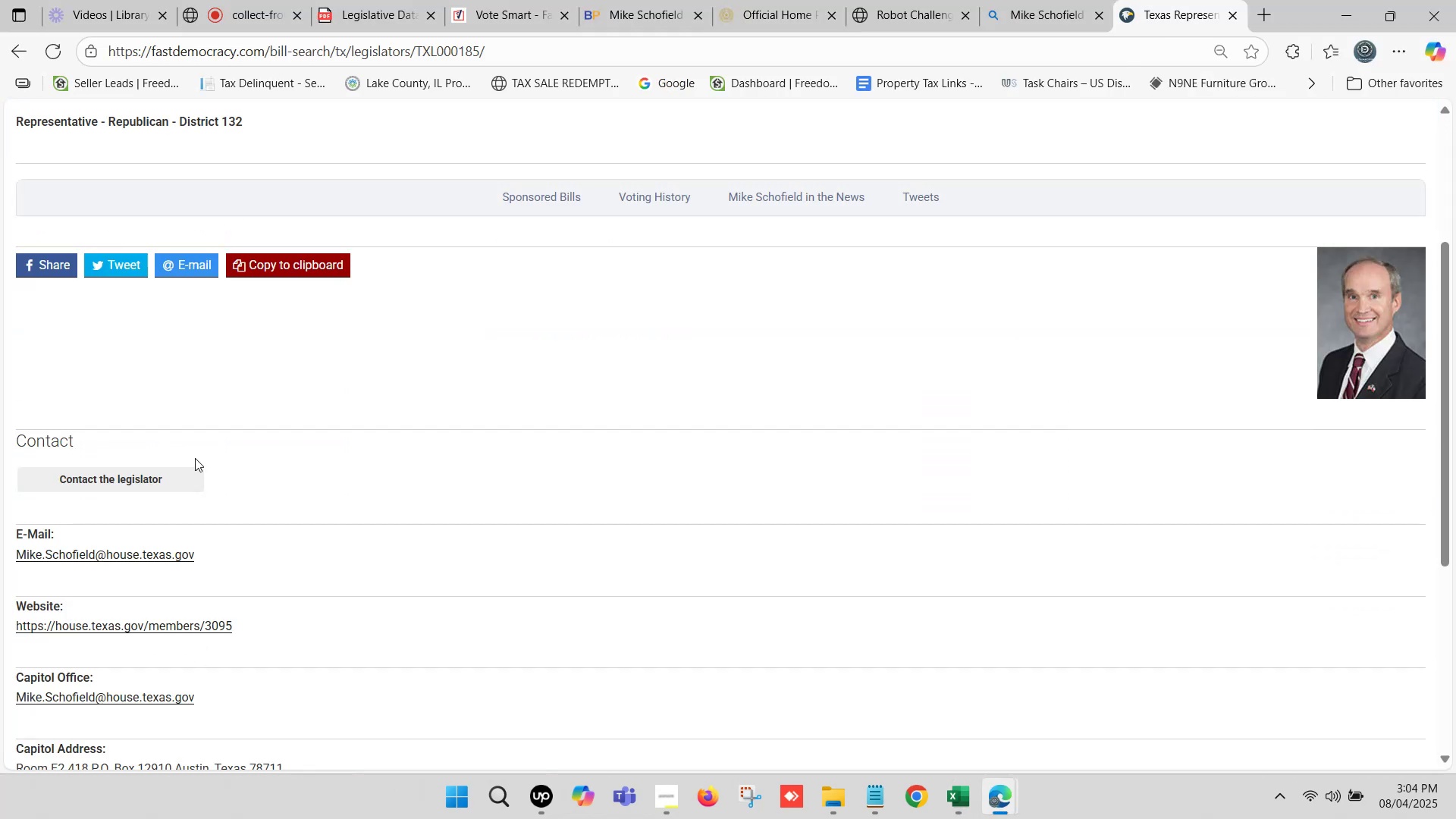 
left_click_drag(start_coordinate=[213, 552], to_coordinate=[11, 553])
 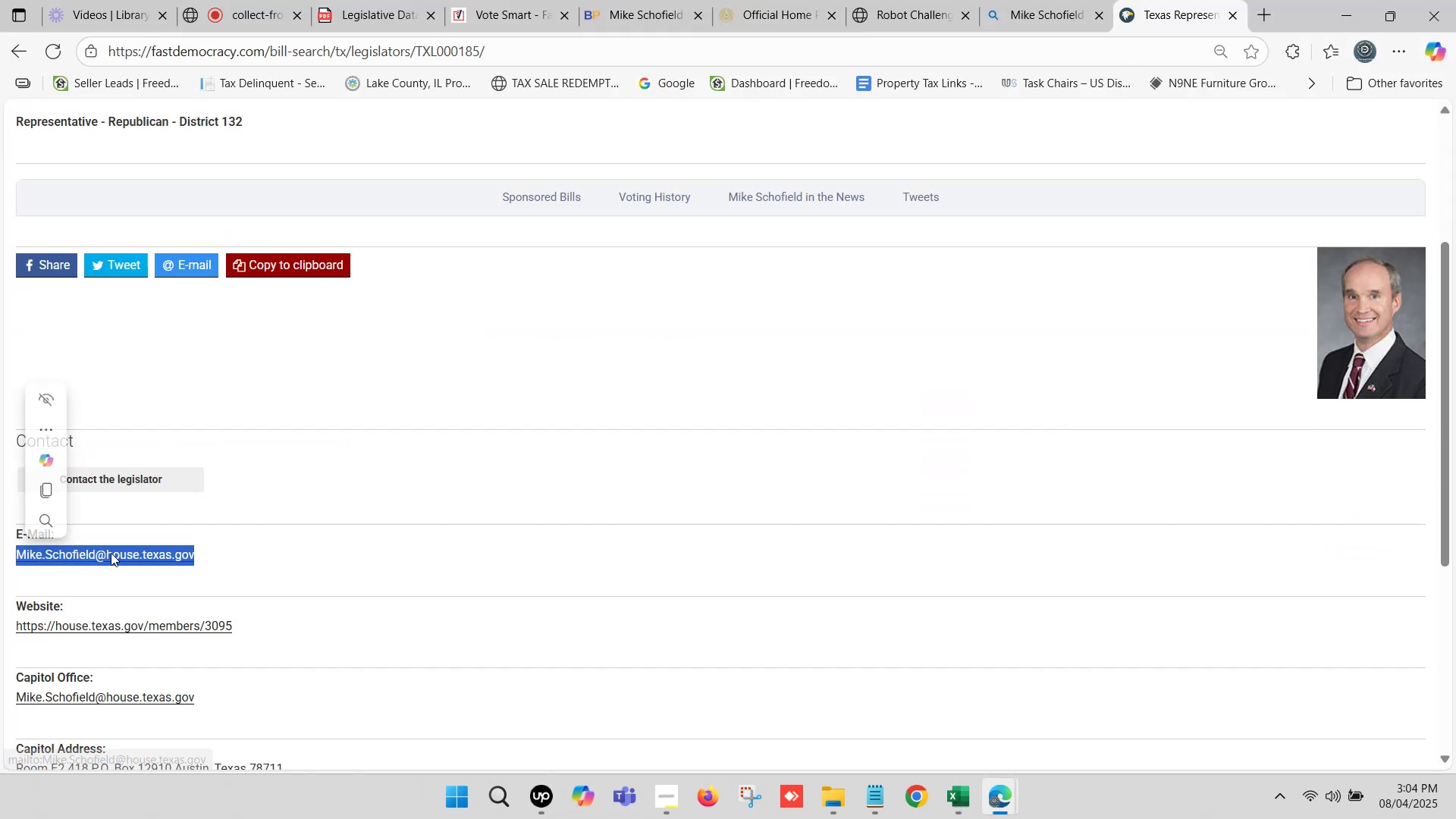 
key(Control+C)
 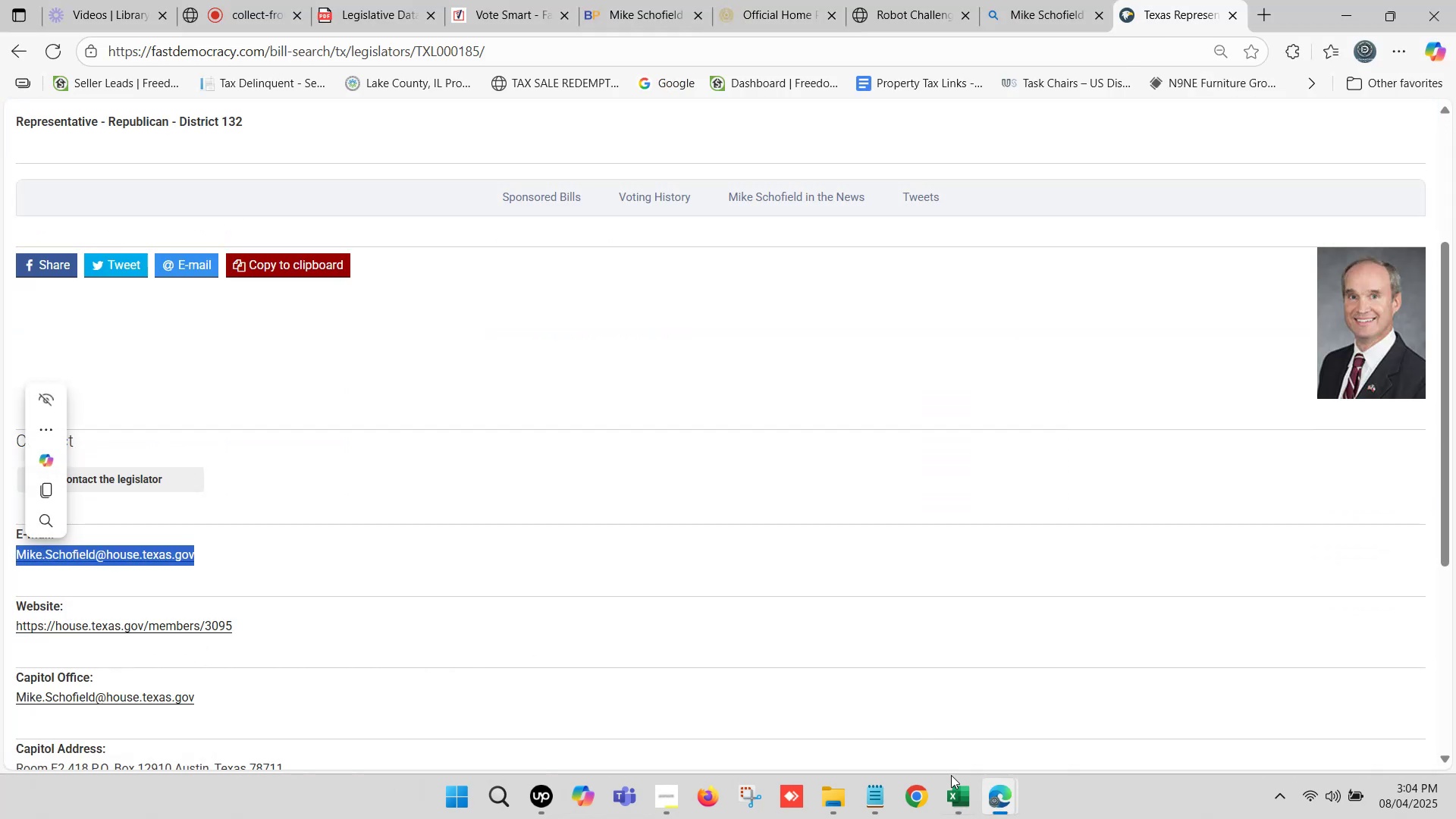 
left_click([959, 795])
 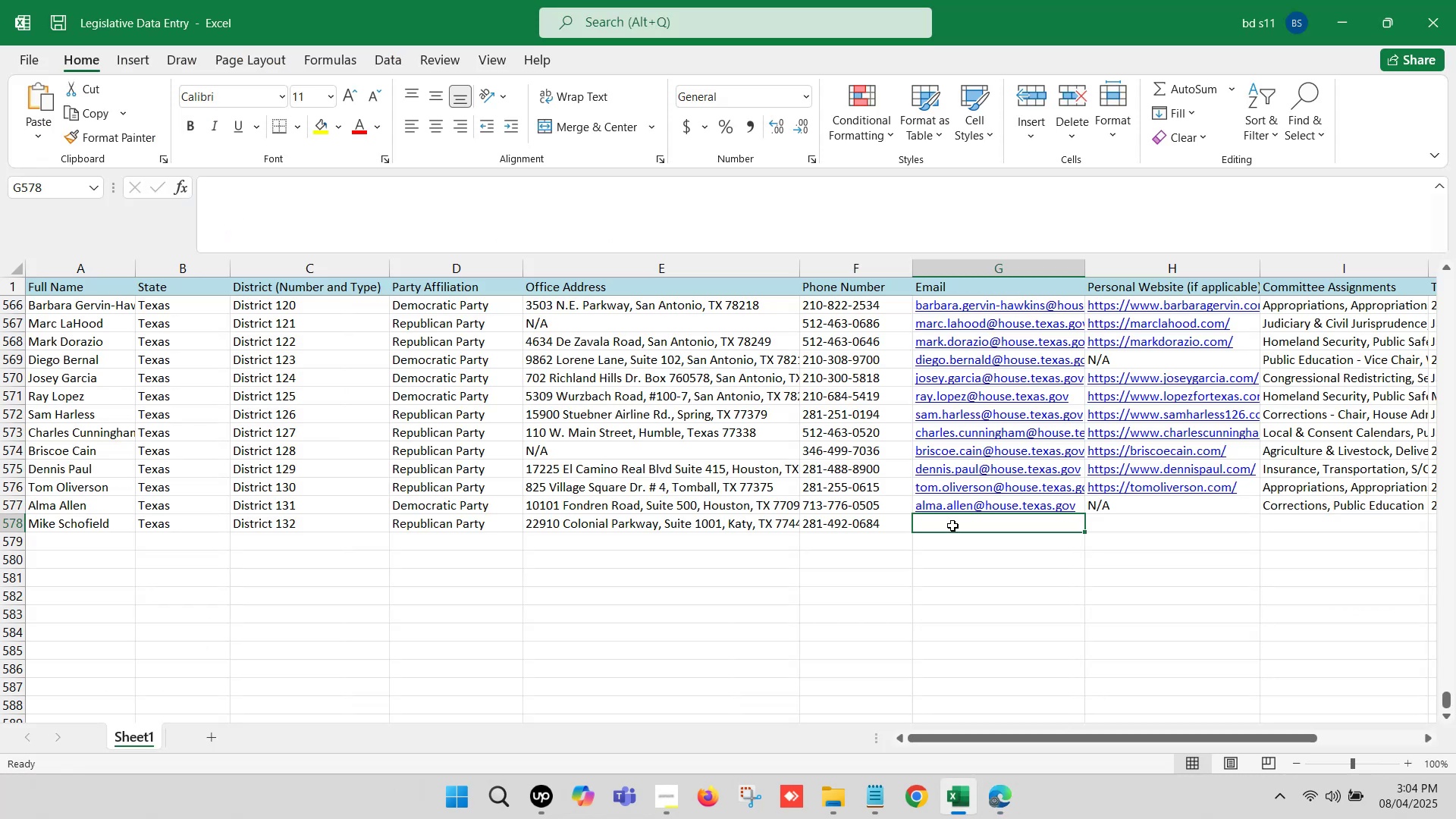 
double_click([952, 526])
 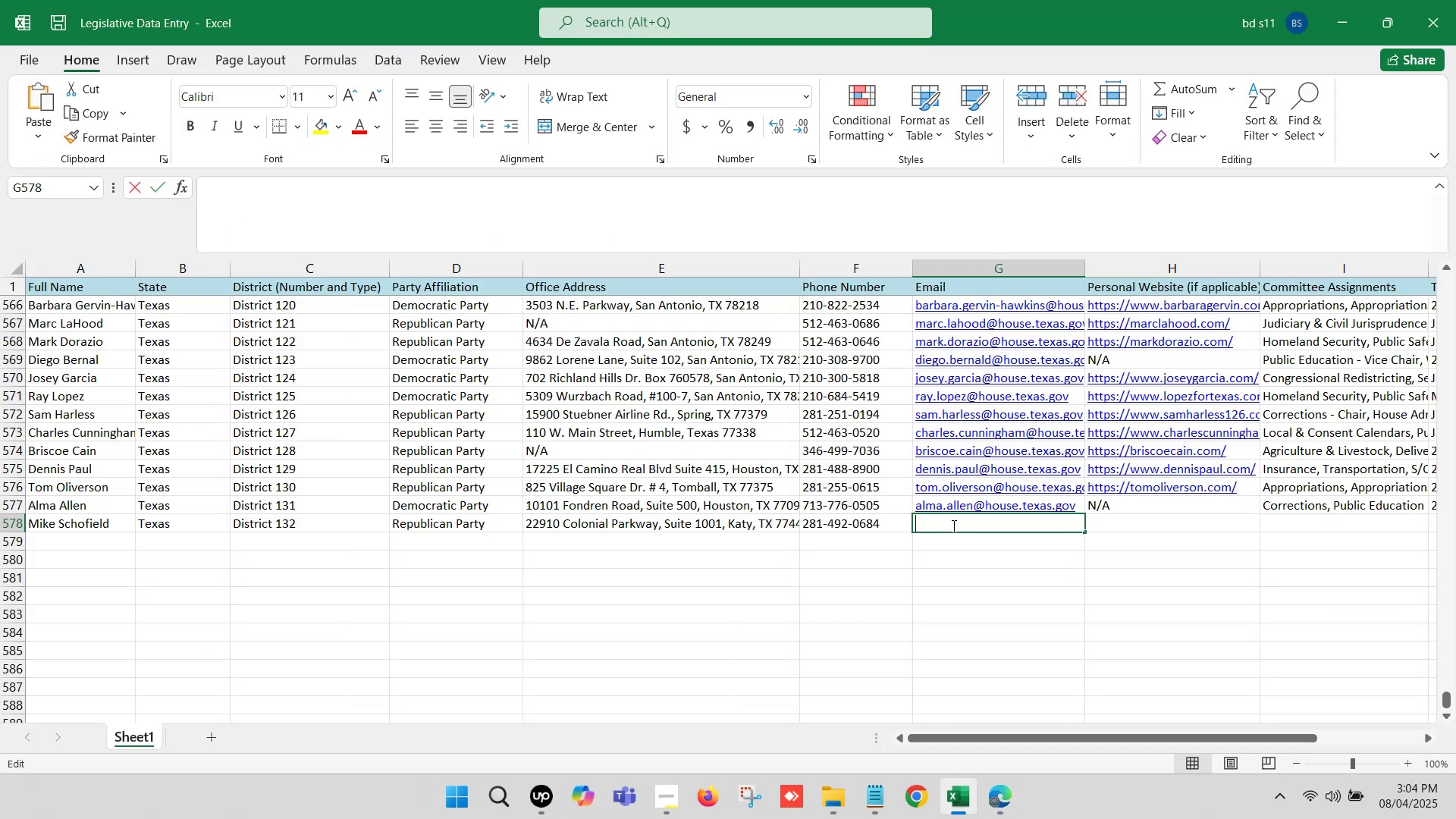 
triple_click([952, 526])
 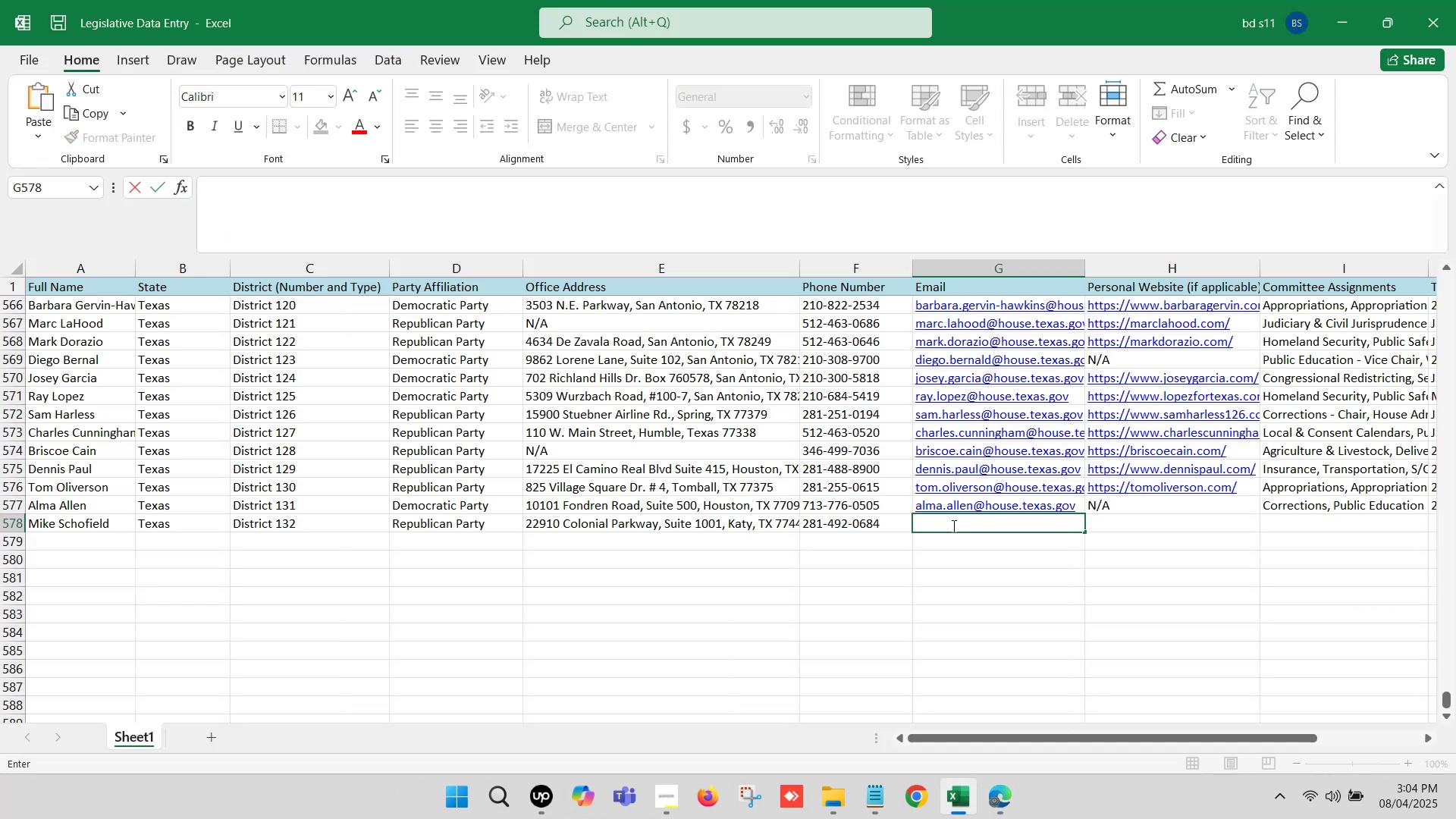 
key(Control+ControlLeft)
 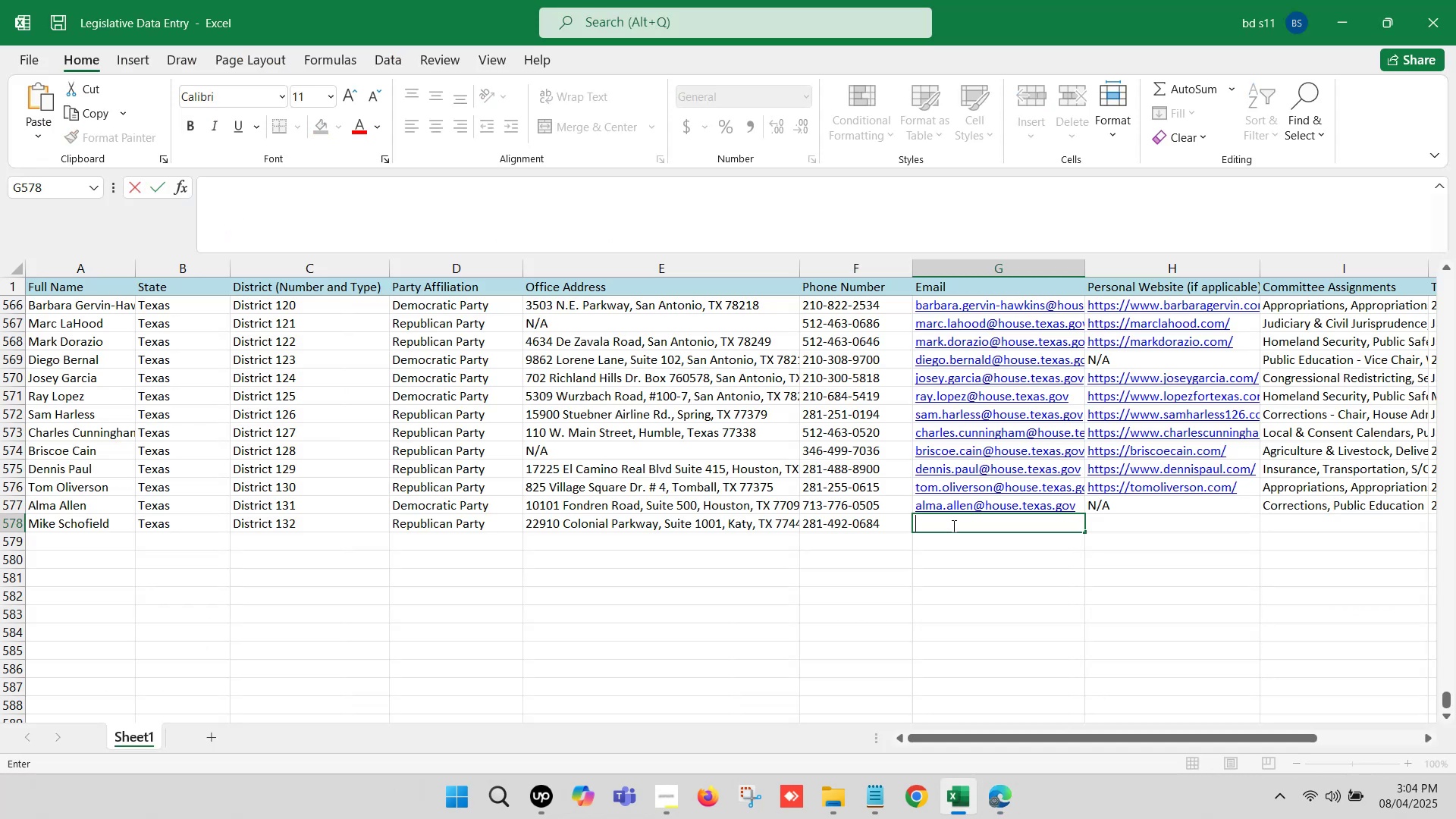 
key(Control+V)
 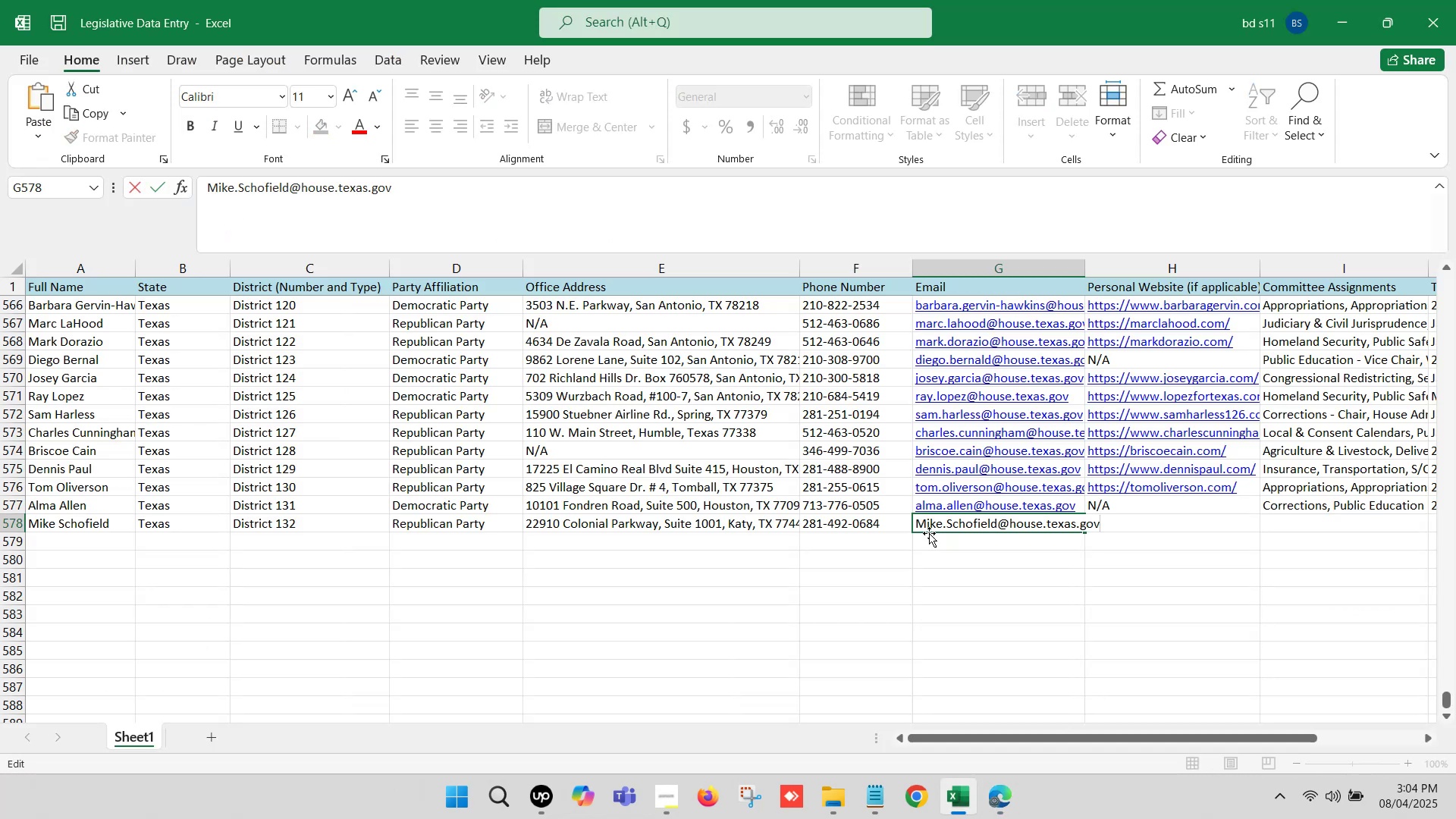 
left_click([927, 526])
 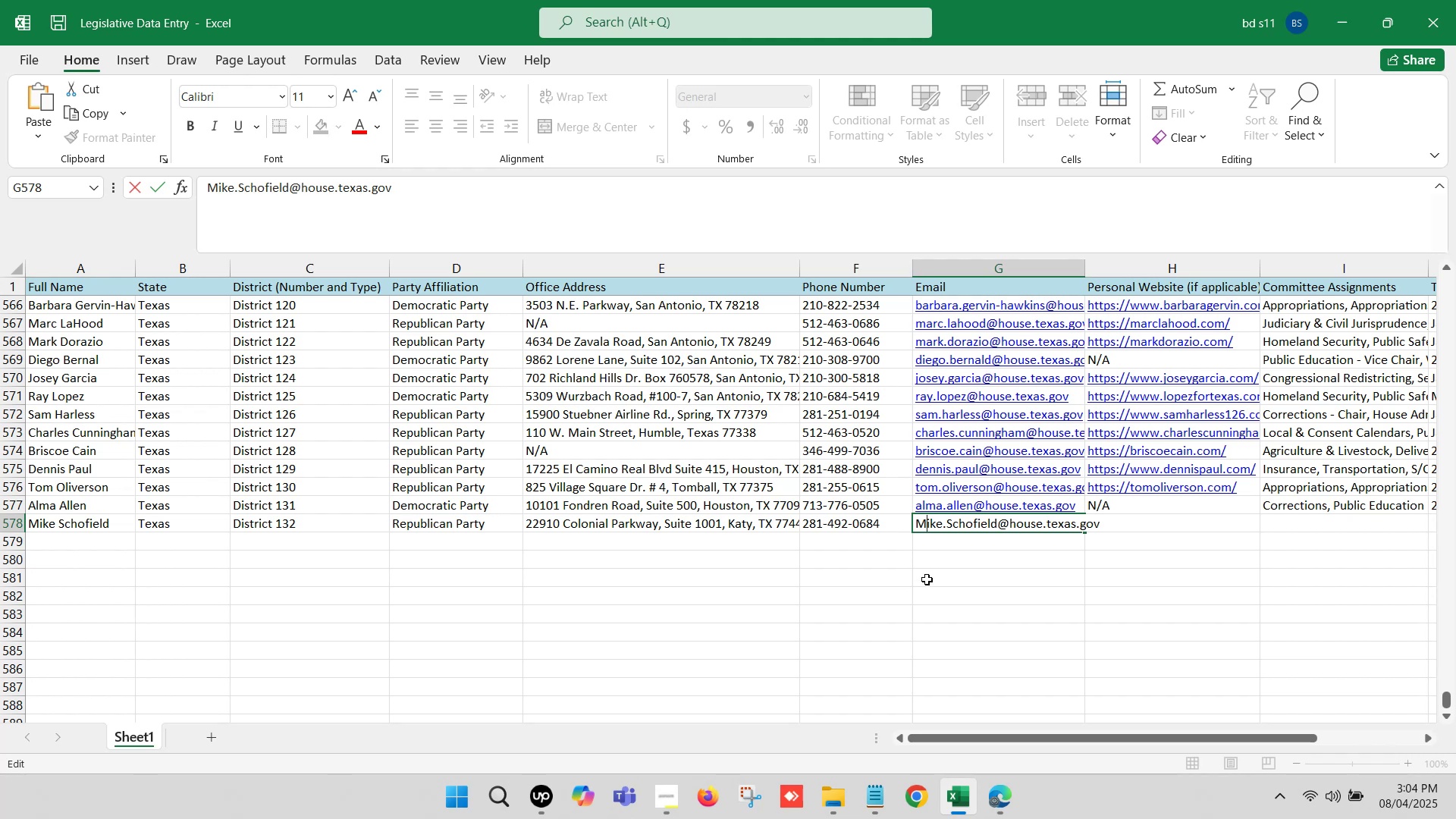 
key(Backspace)
 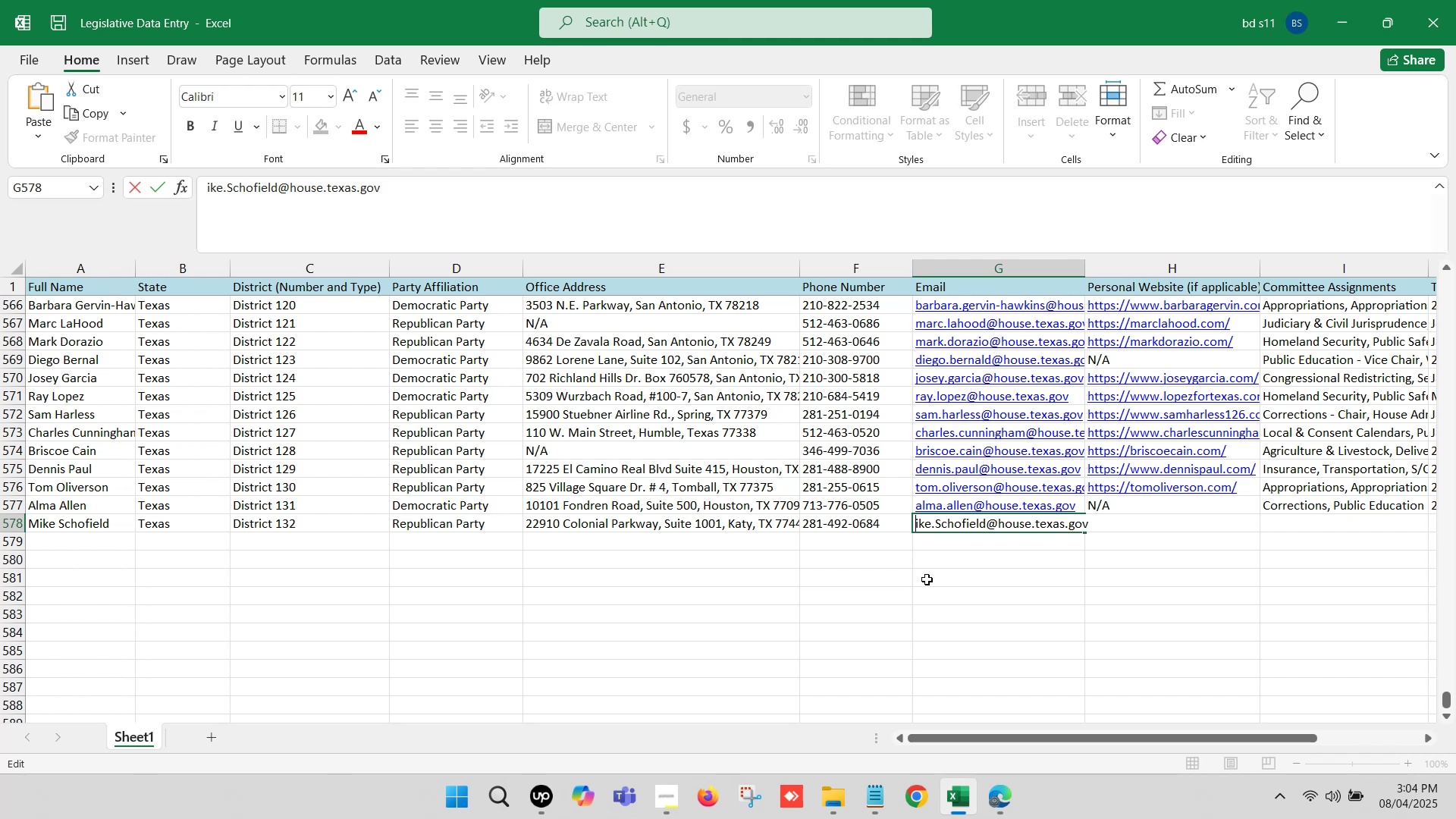 
key(M)
 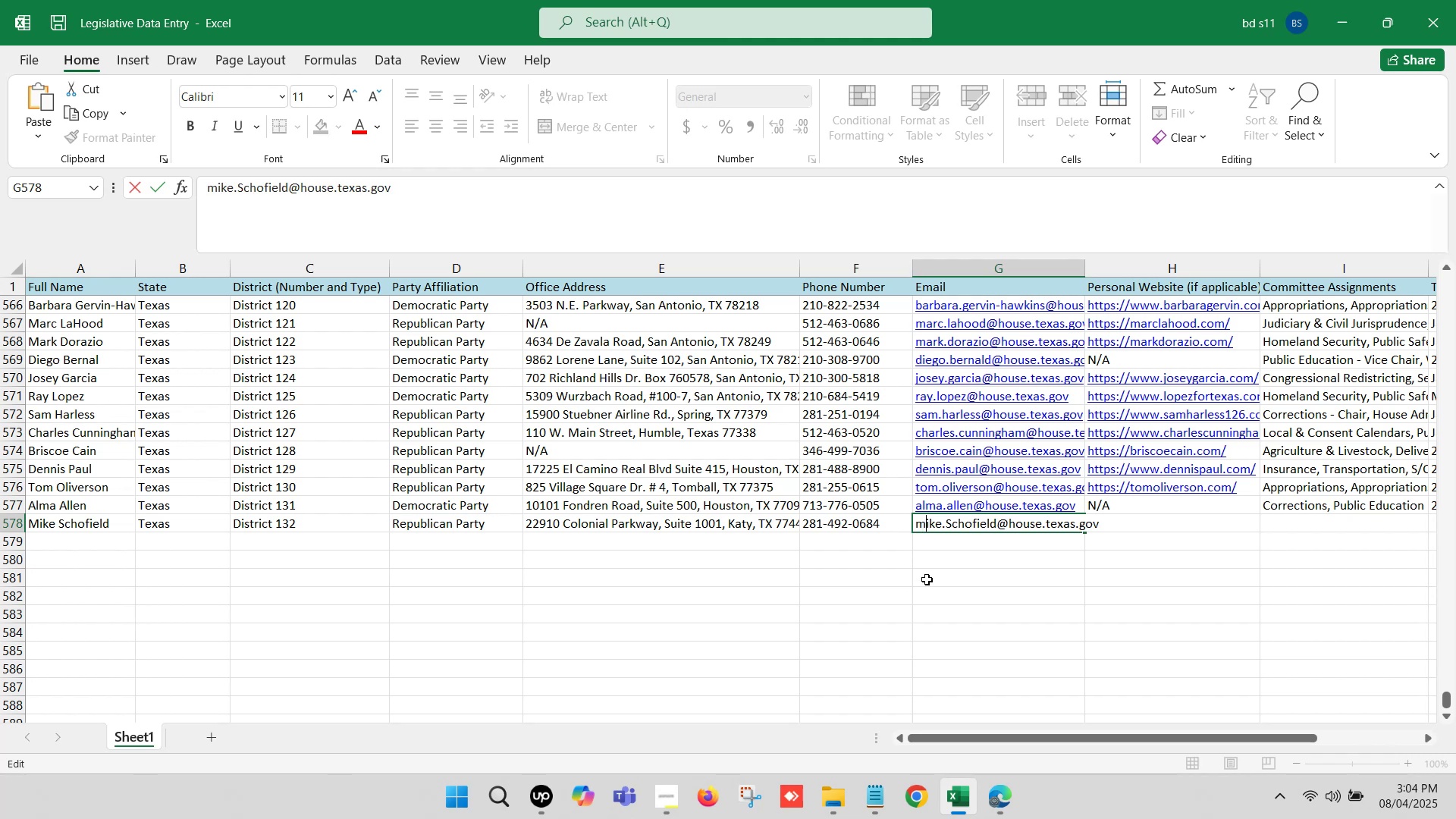 
key(ArrowRight)
 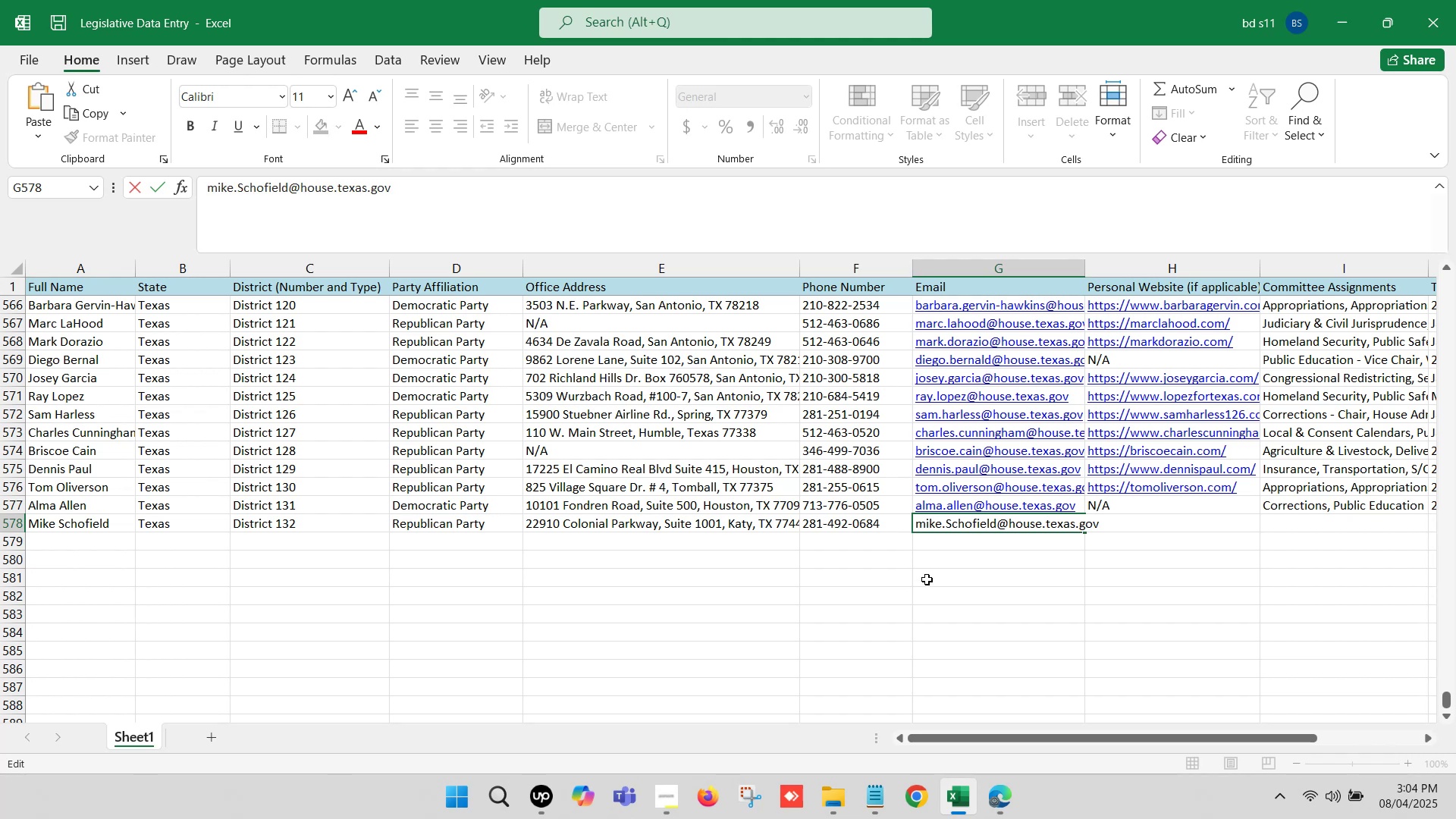 
key(ArrowRight)
 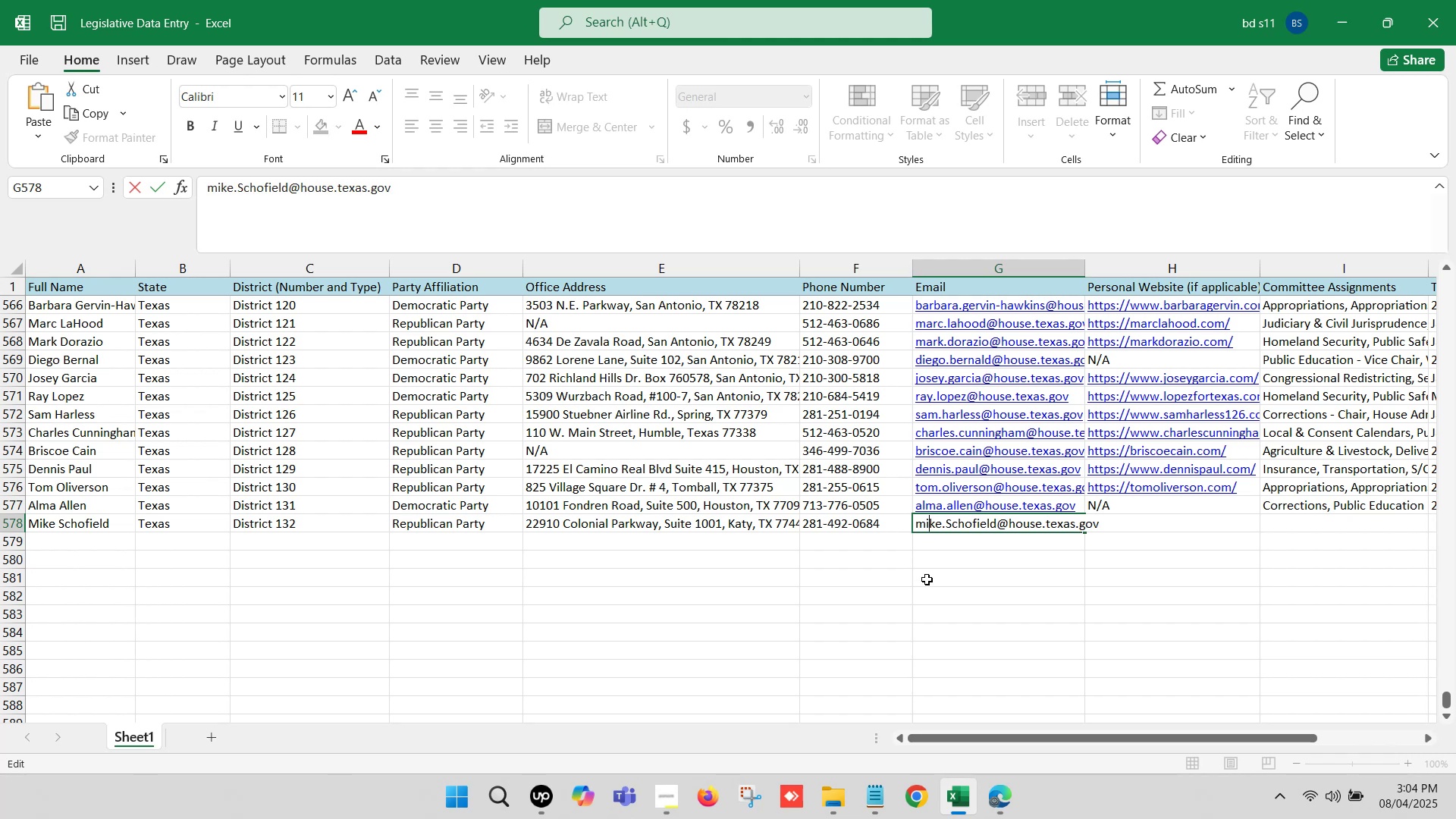 
key(ArrowRight)
 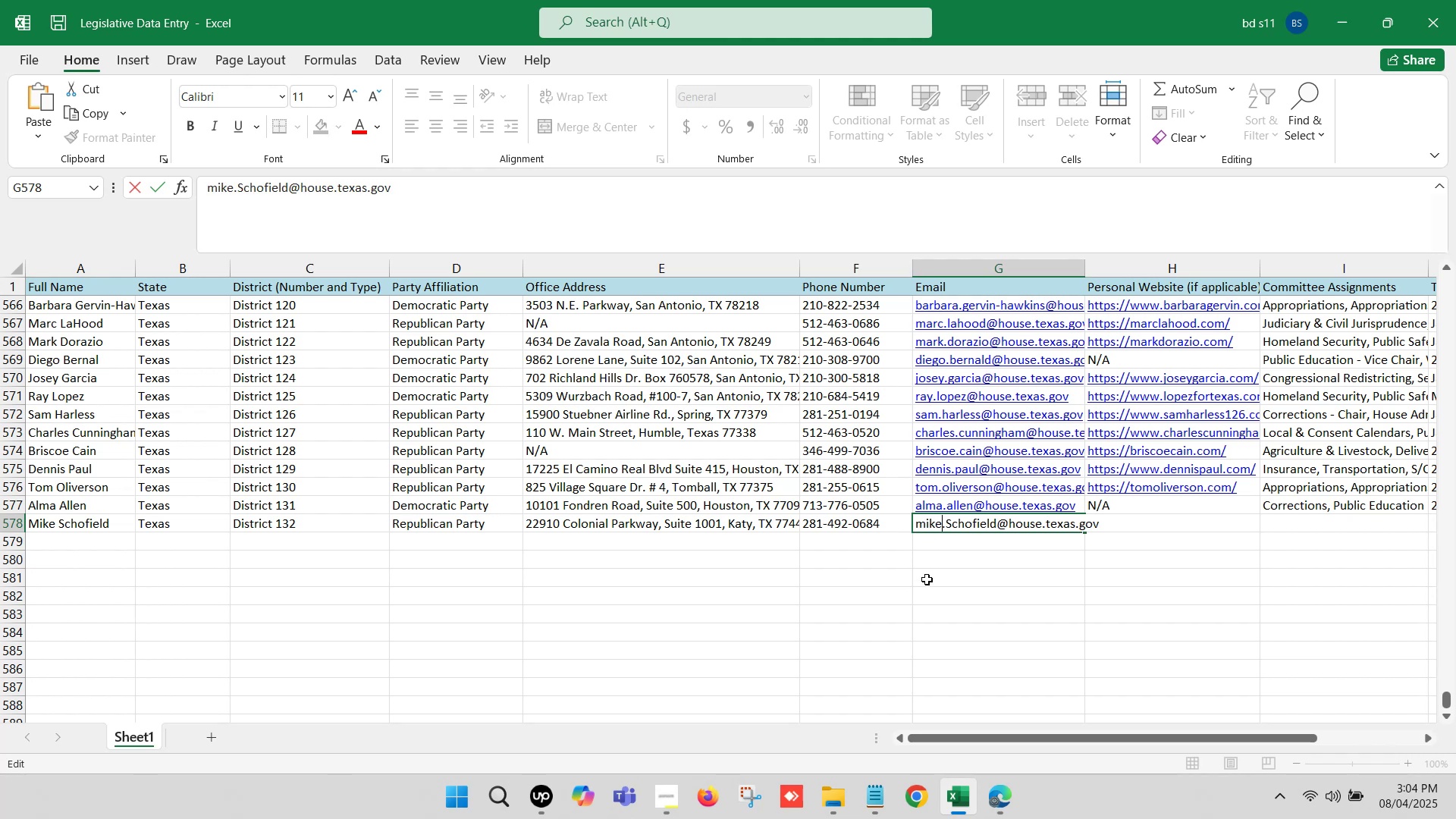 
key(ArrowRight)
 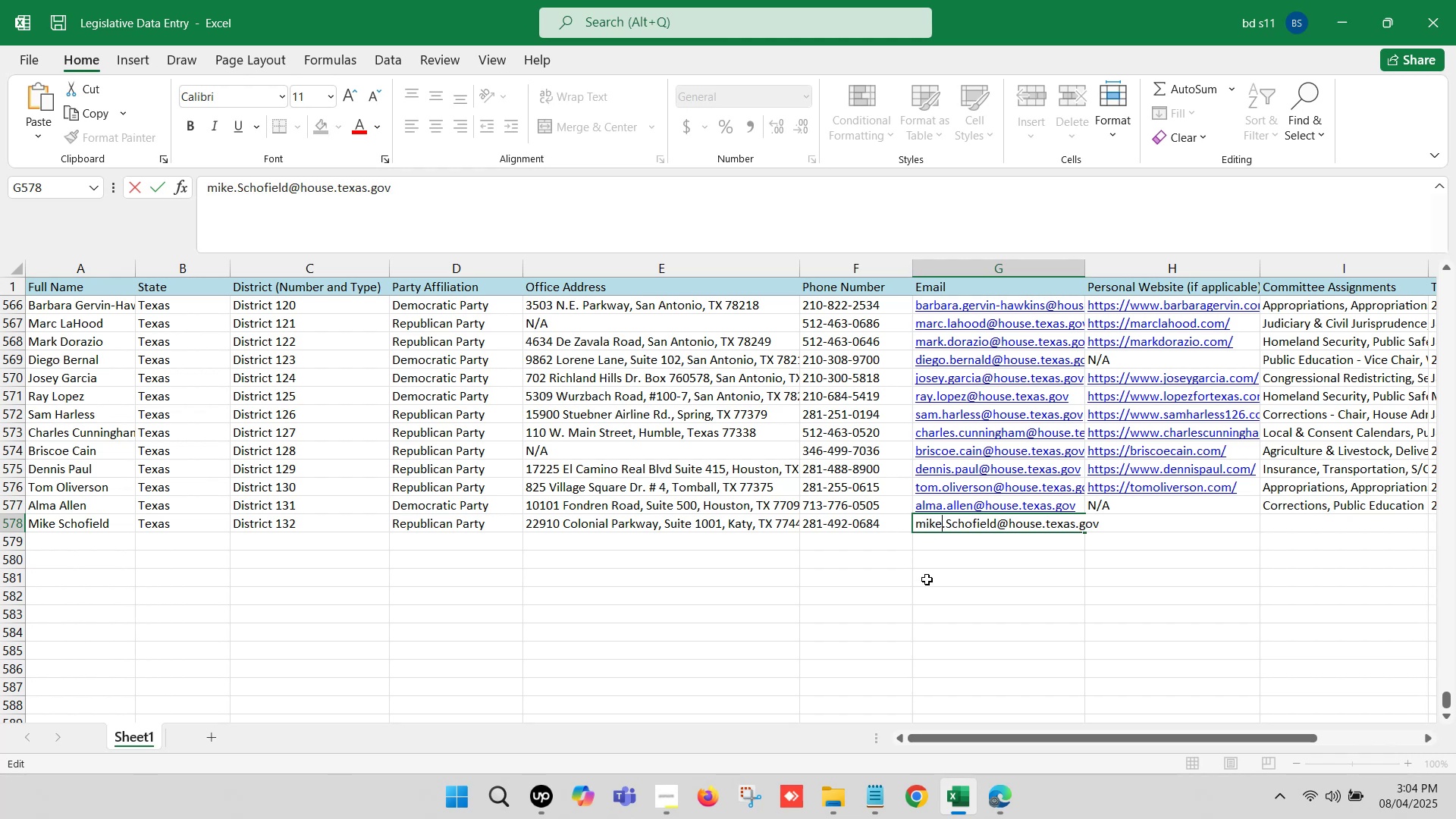 
key(ArrowRight)
 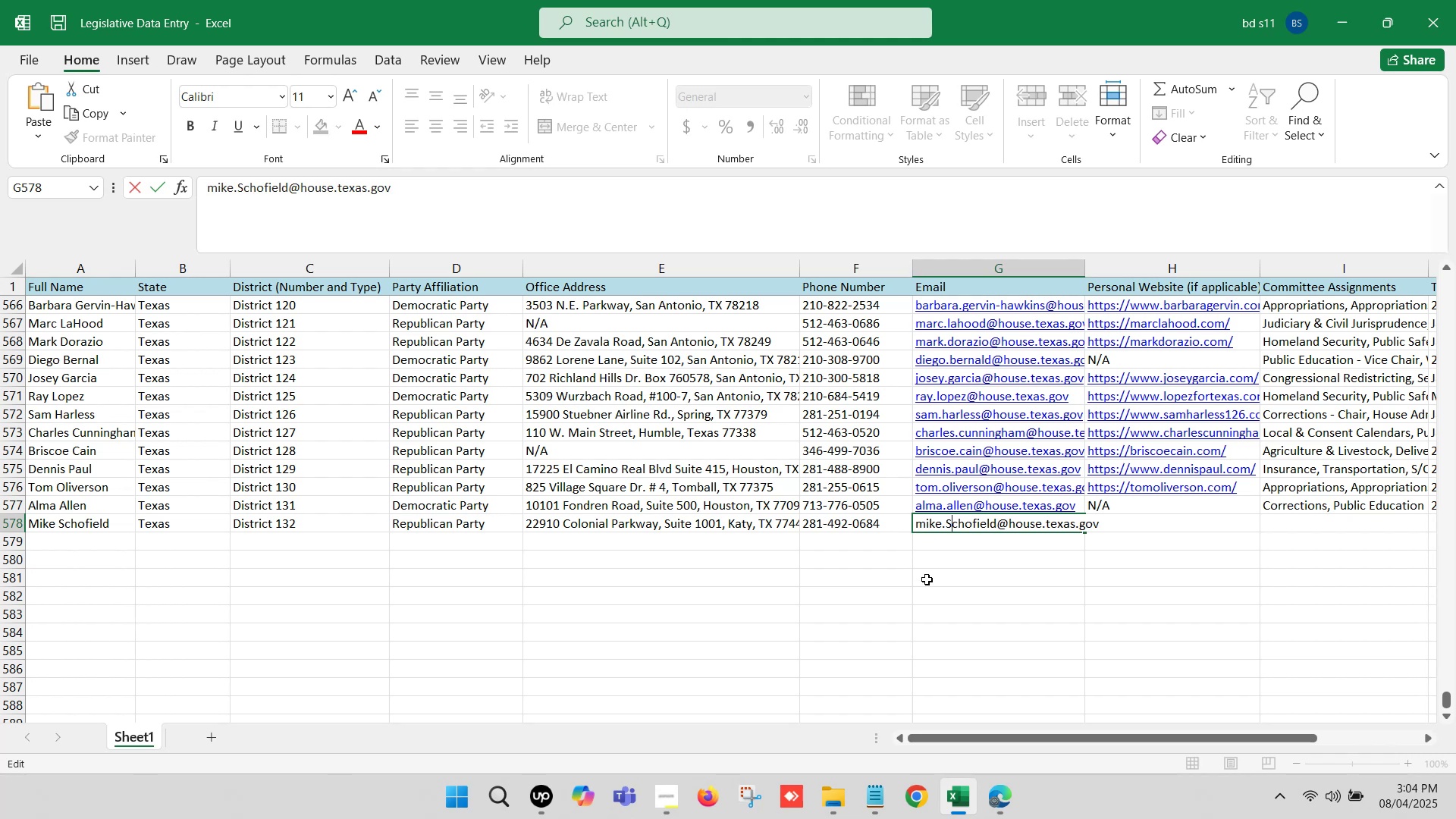 
key(Backspace)
 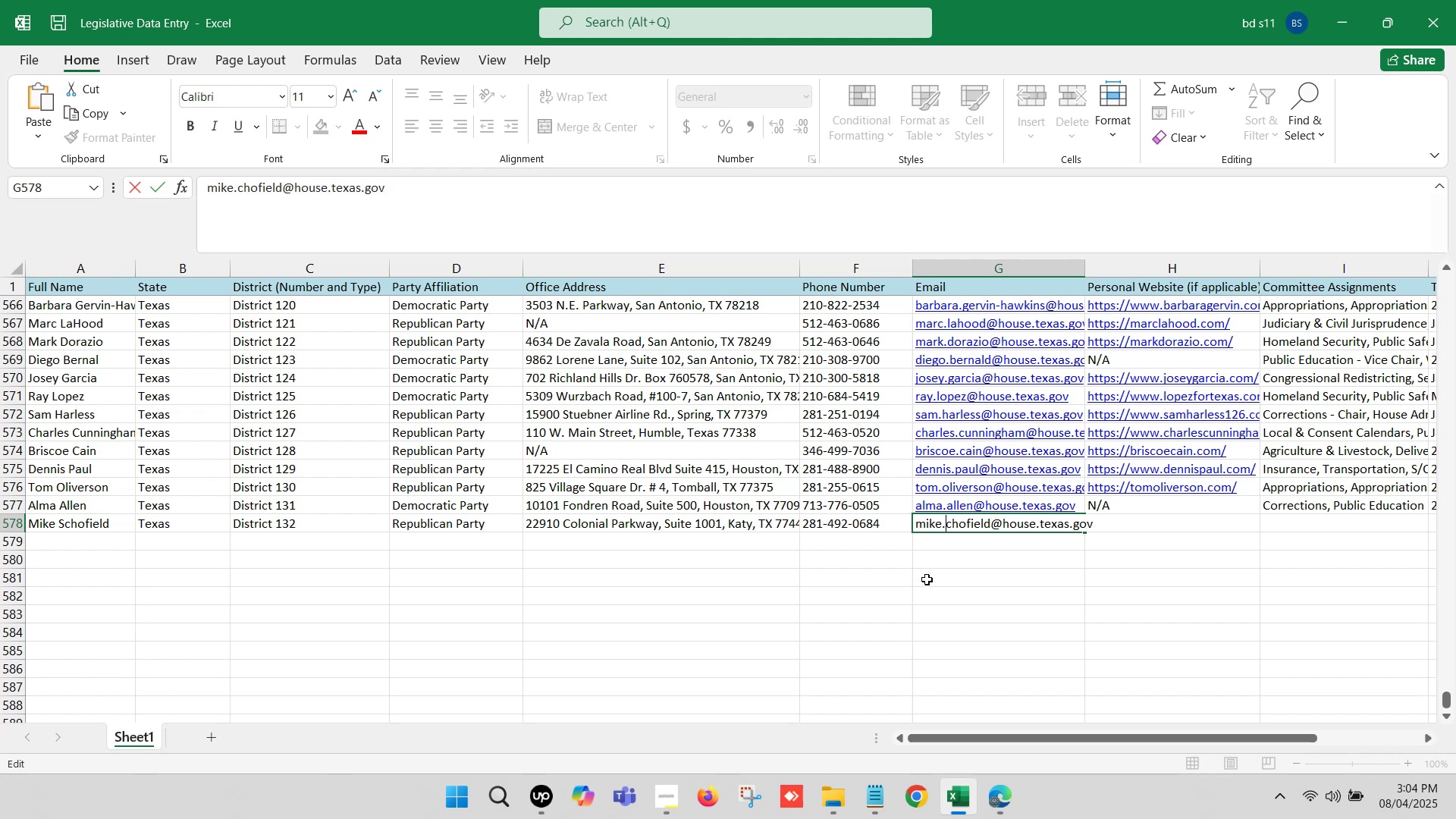 
key(S)
 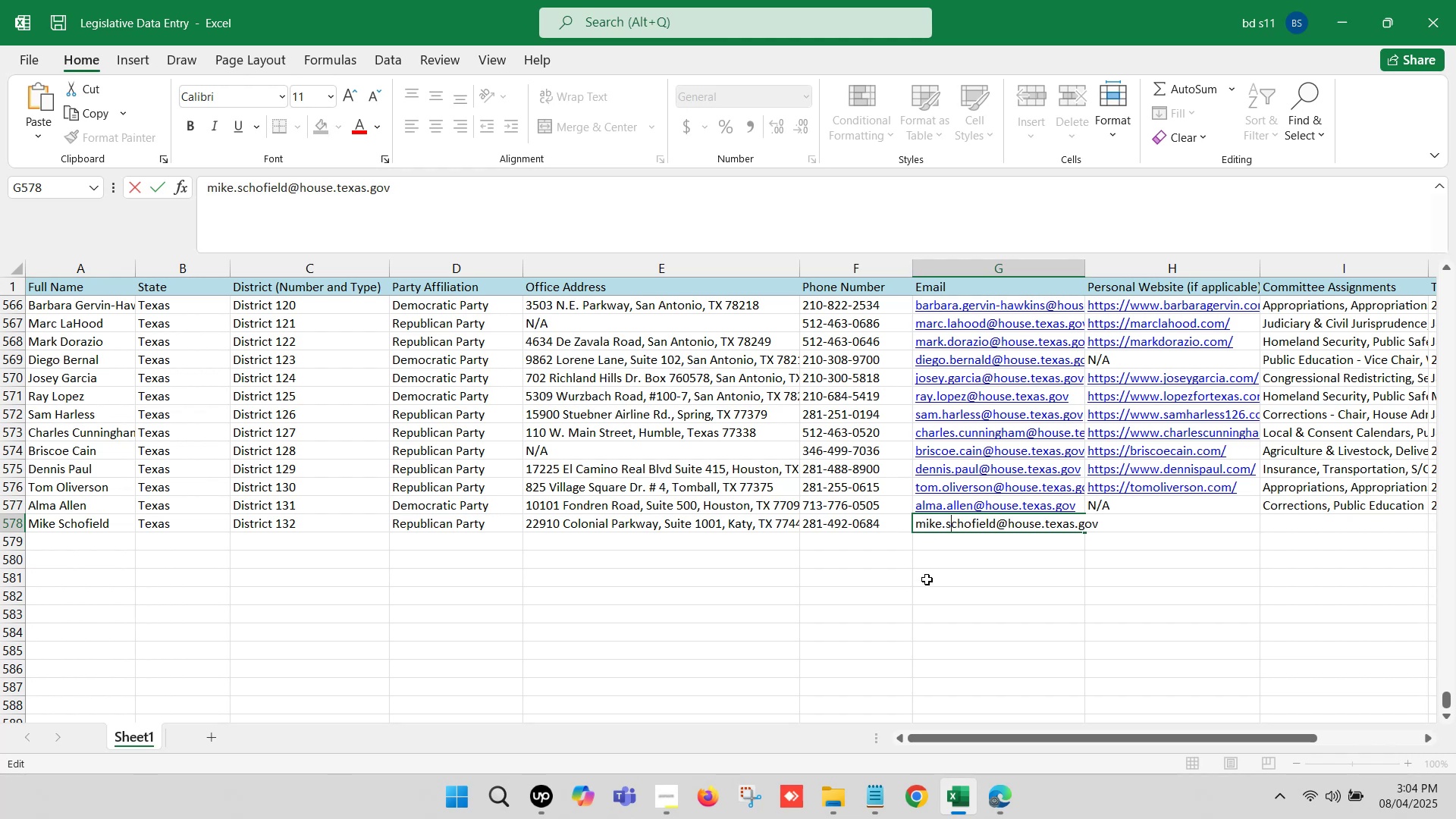 
left_click([927, 579])
 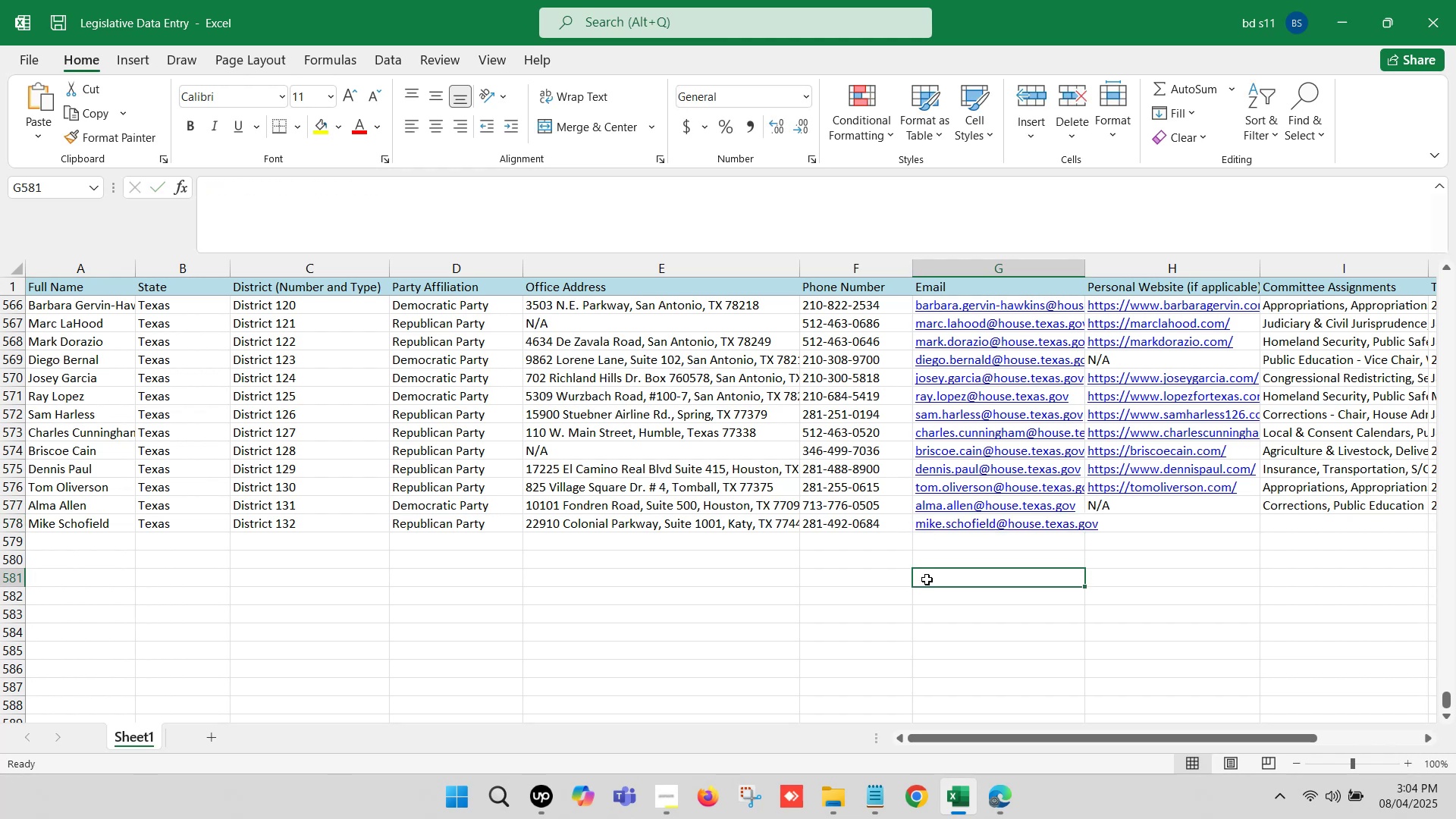 
key(Control+S)
 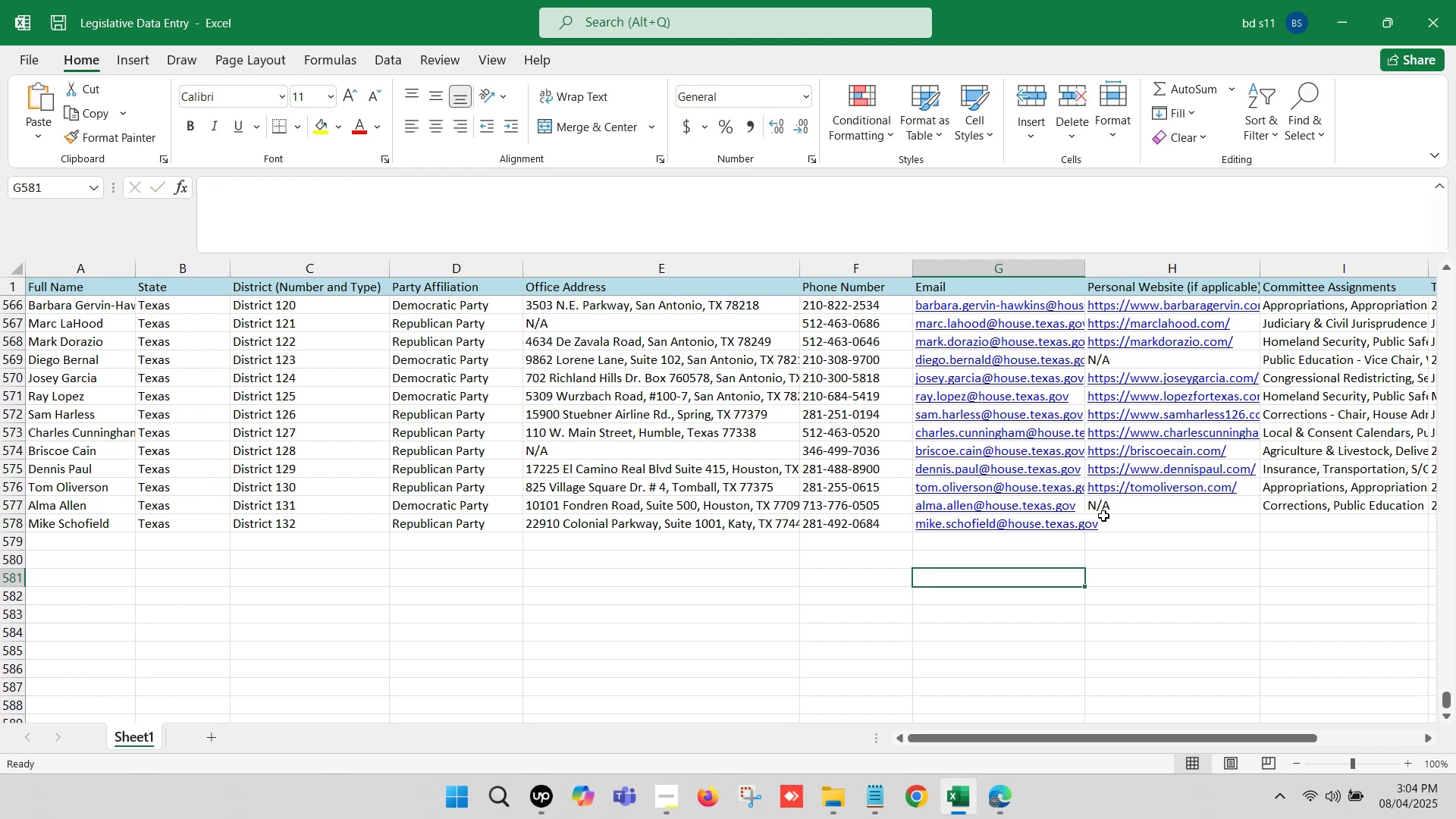 
left_click([1109, 519])
 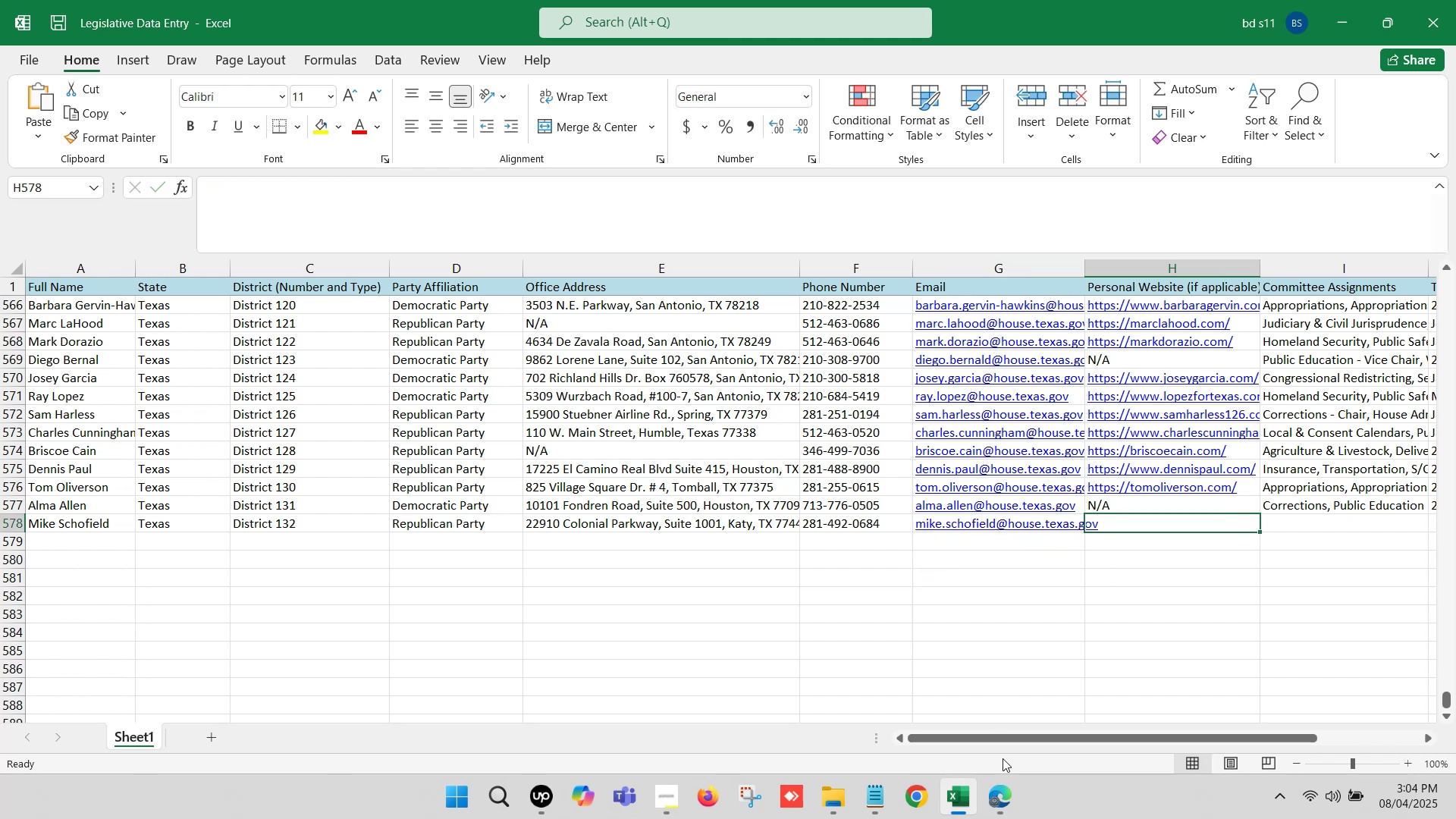 
left_click([1007, 797])
 